 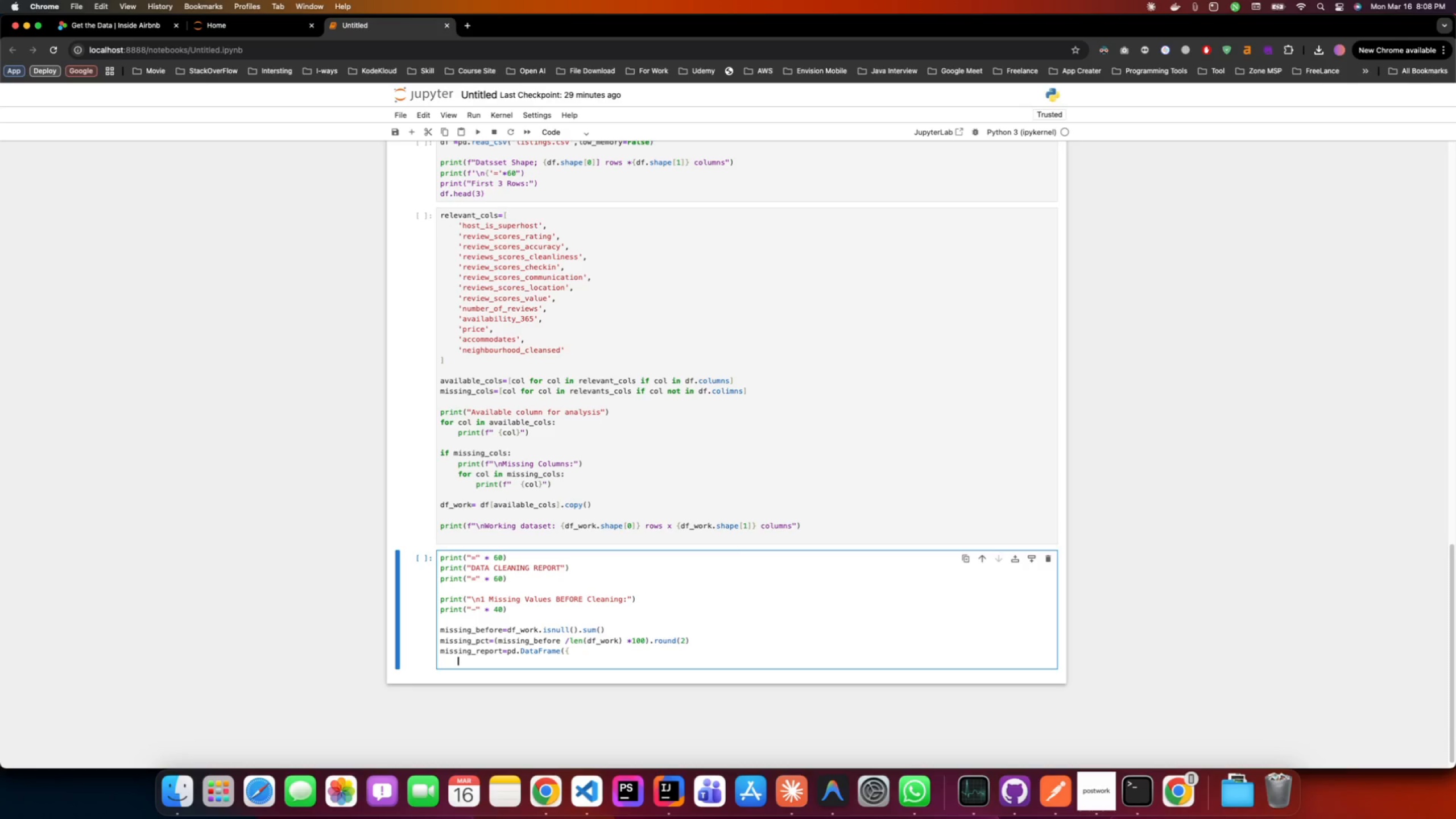 
type("Missing Count")
 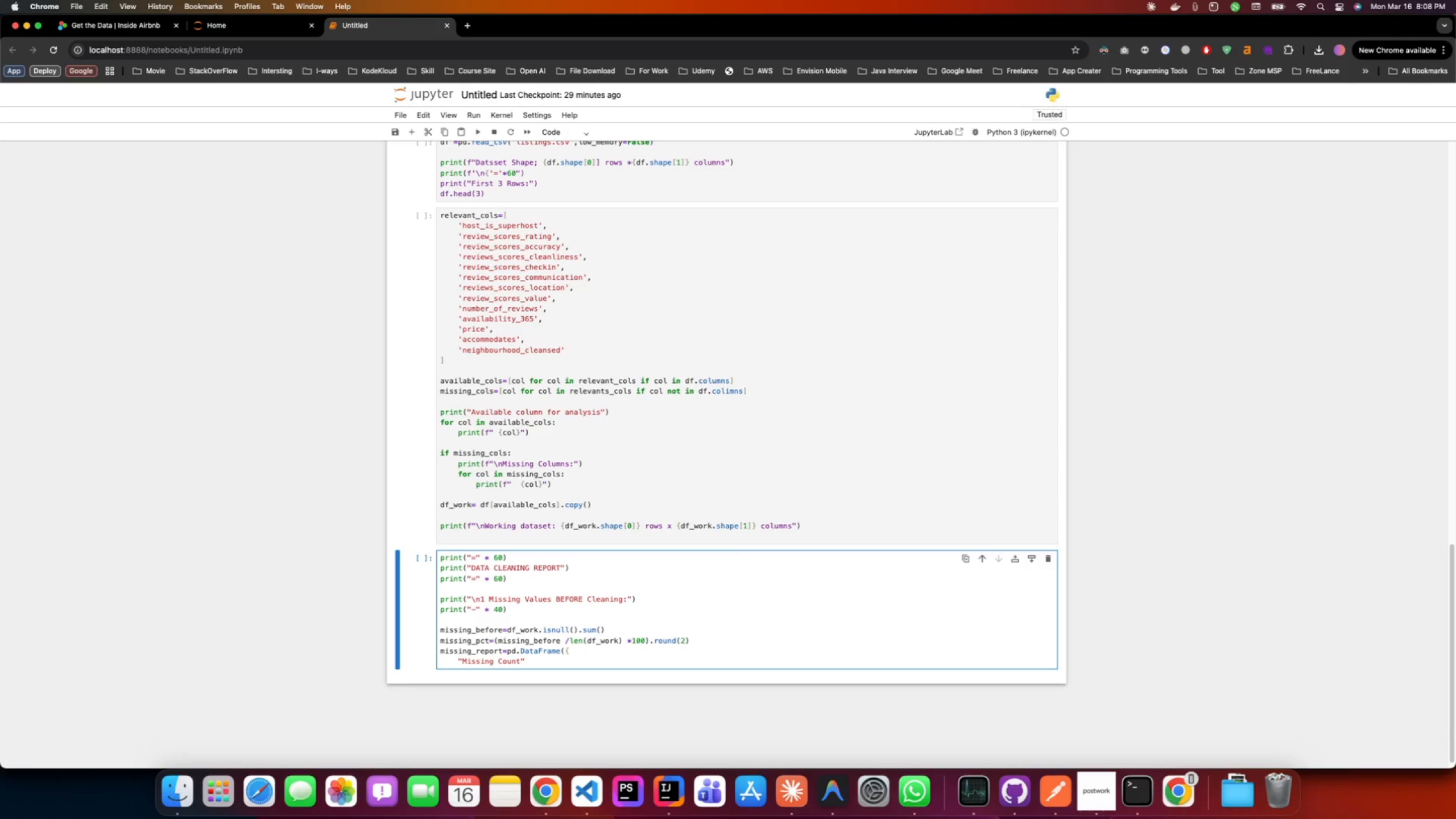 
type( : missing_befire)
key(Backspace)
key(Backspace)
key(Backspace)
type(r)
key(Backspace)
type(ore,)
 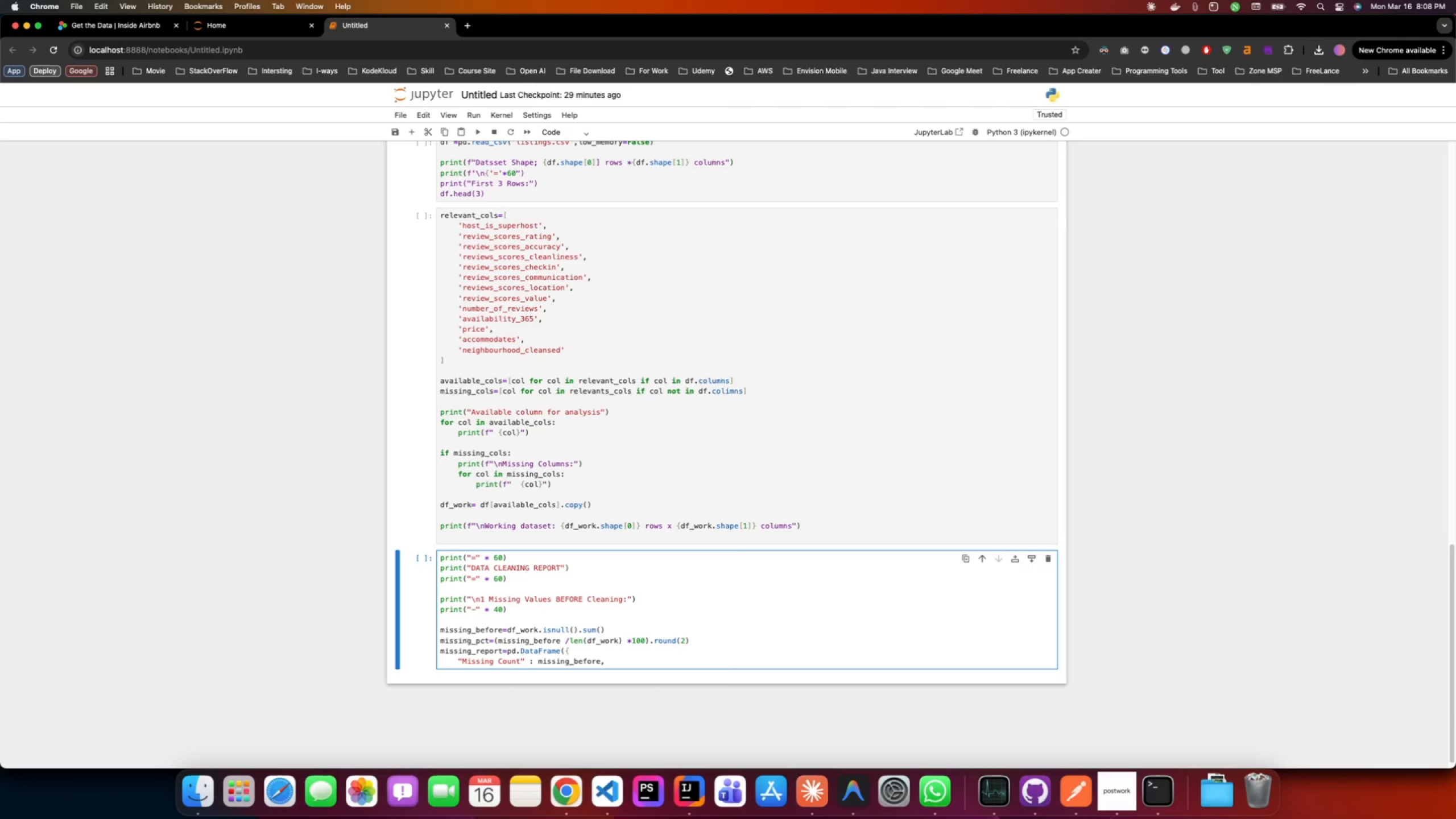 
key(Enter)
 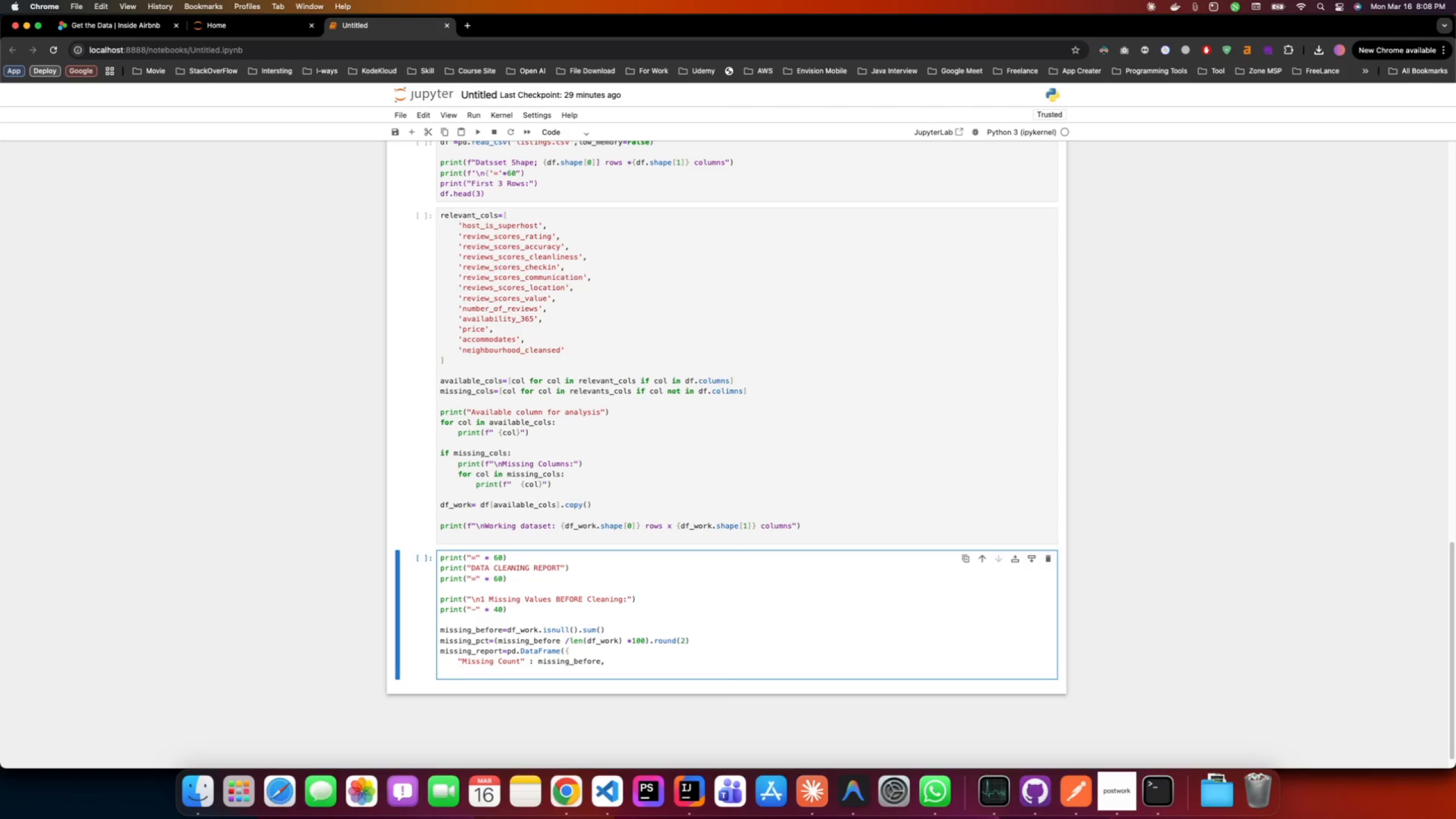 
hold_key(key=ShiftRight, duration=0.49)
 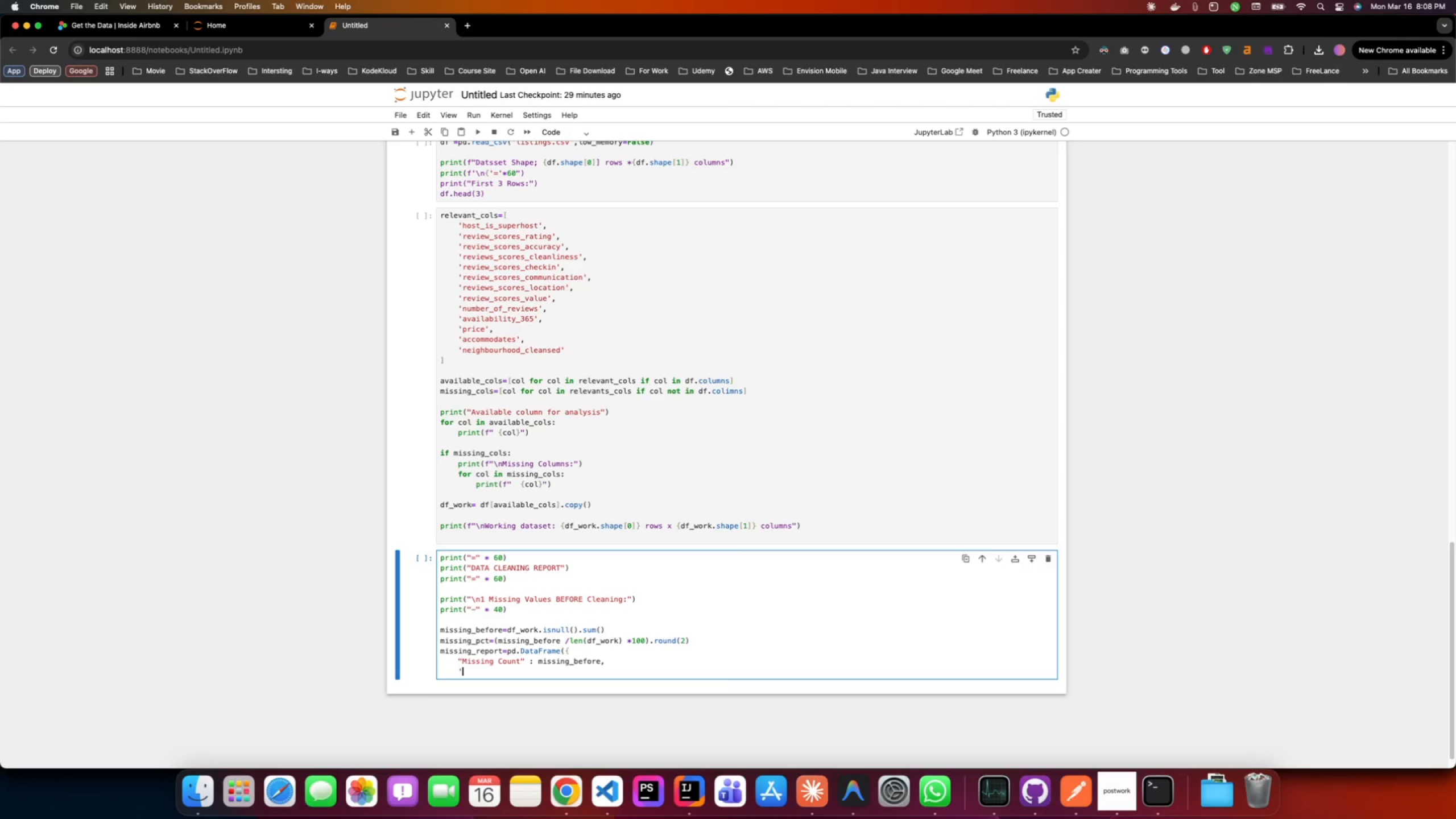 
type('Missing %")
key(Backspace)
type(' missing_pct)
 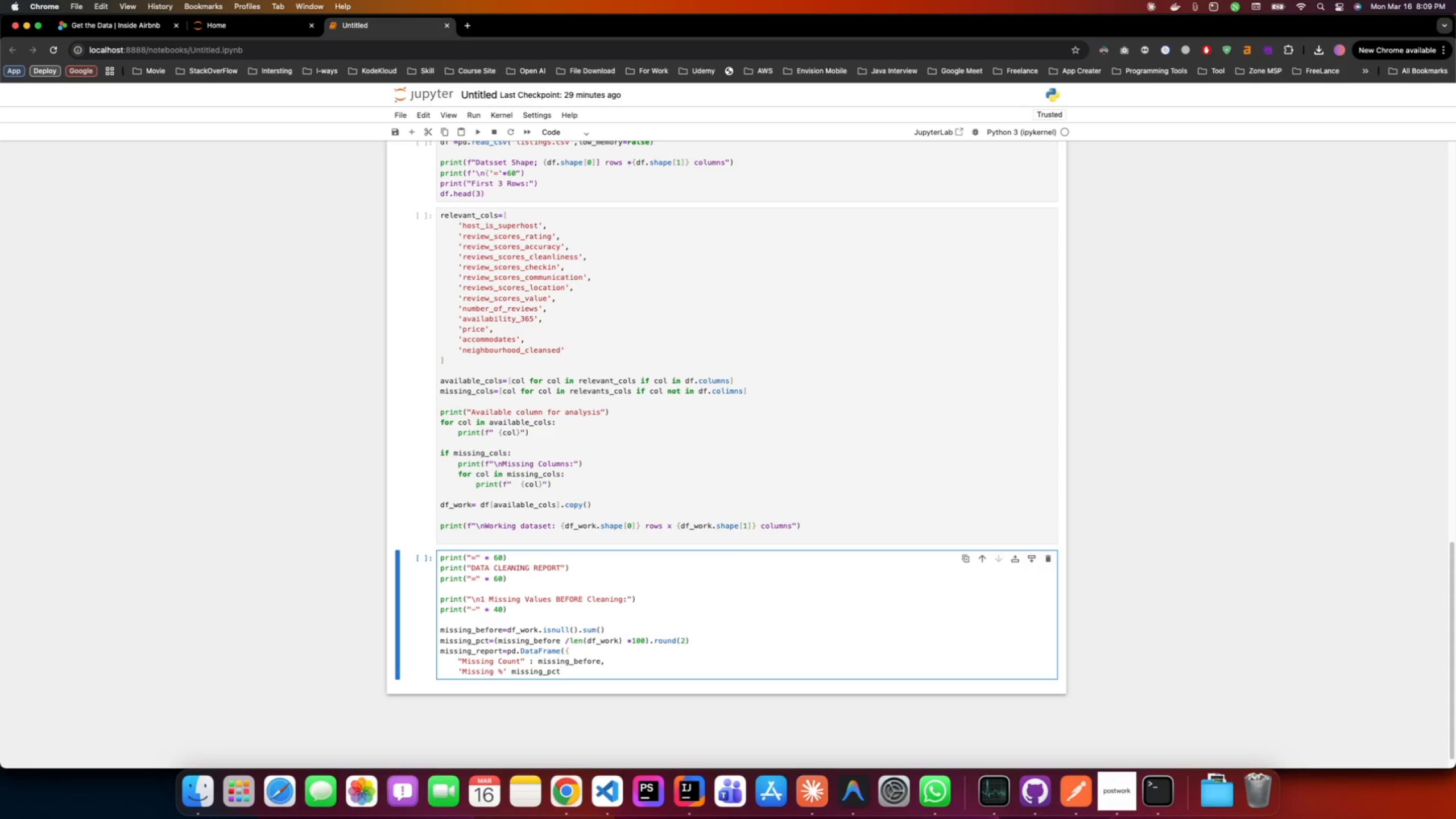 
key(Shift+BracketRight)
 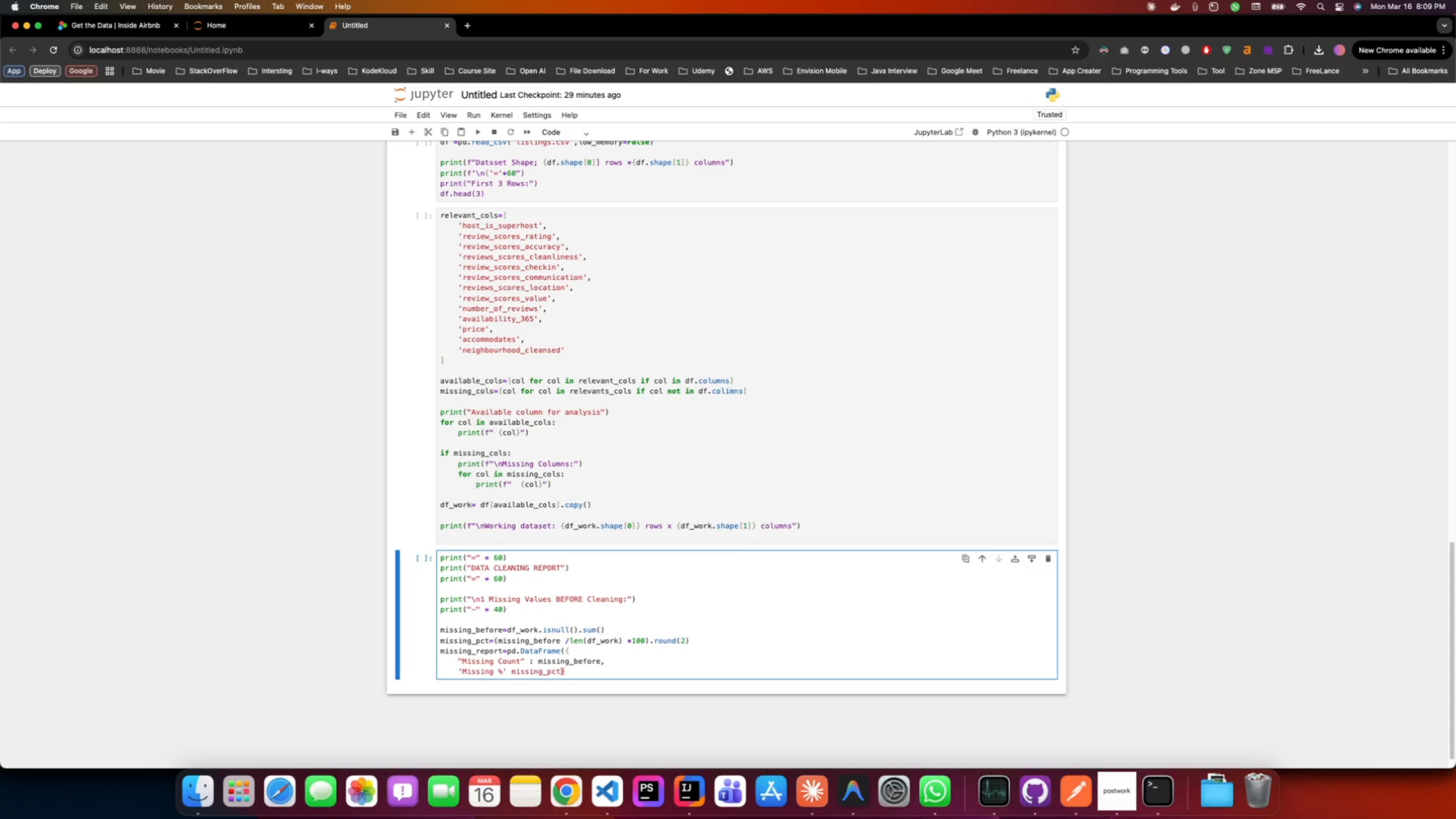 
key(Shift+Minus)
 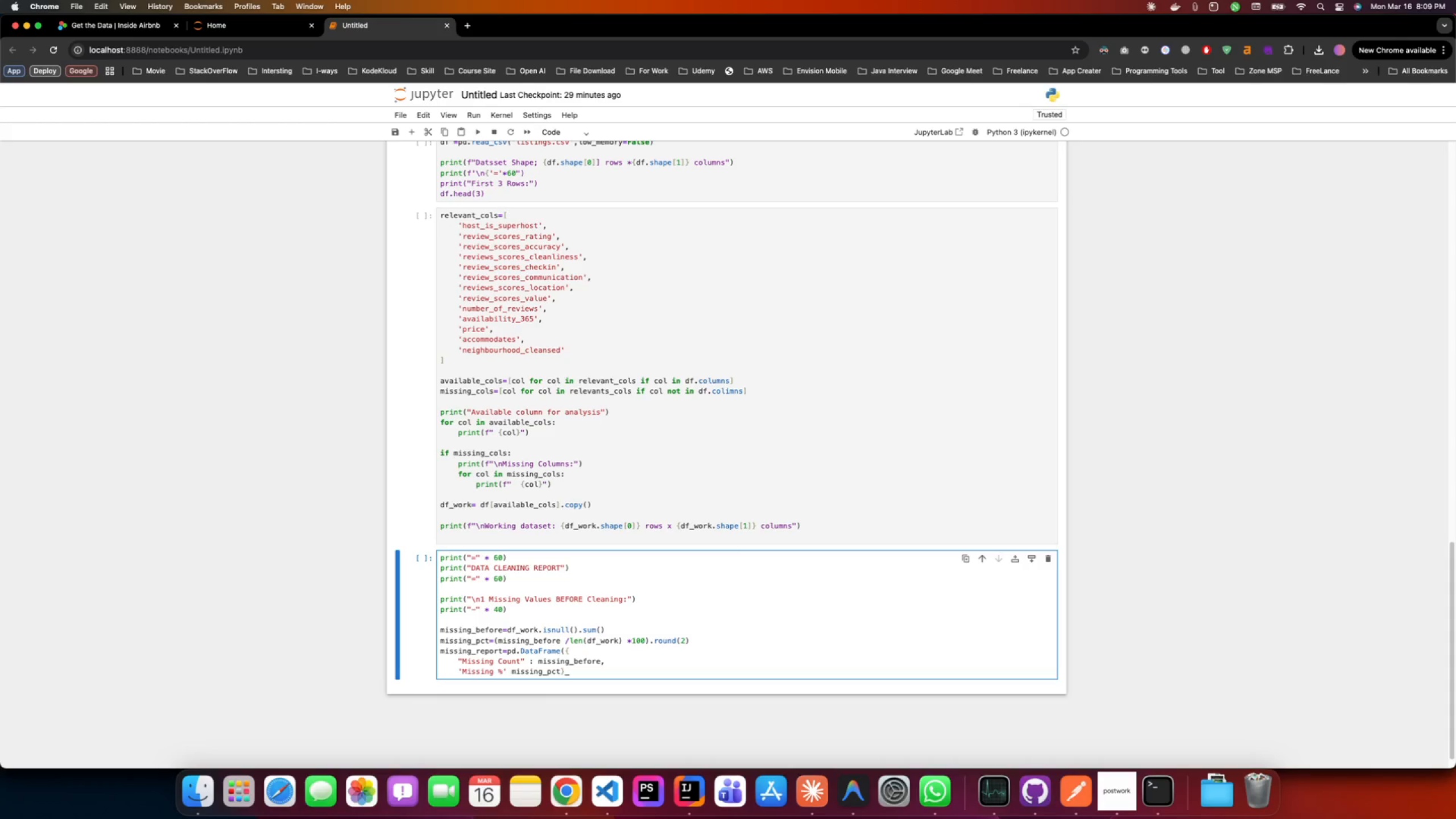 
key(Backspace)
 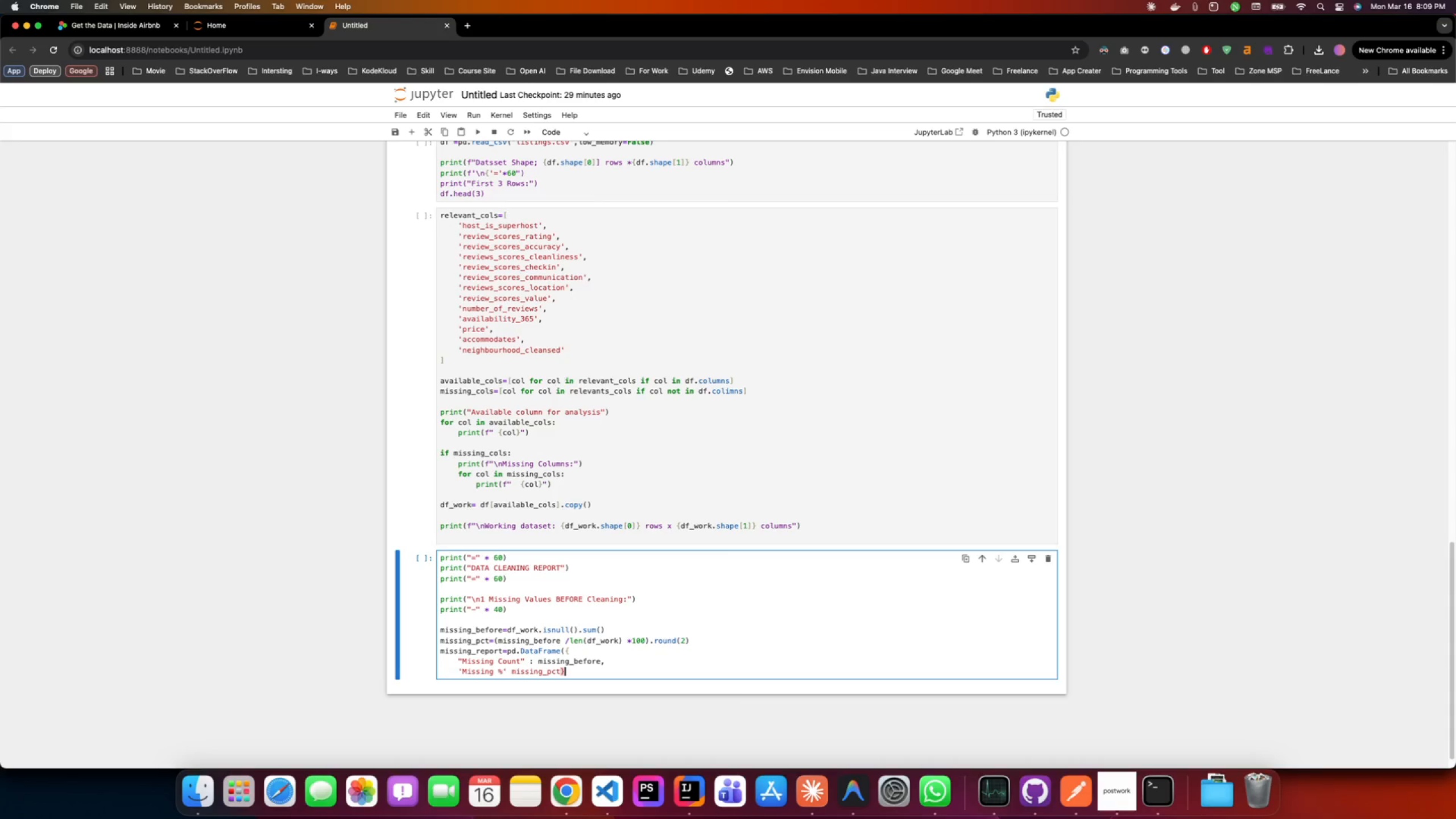 
key(Shift+ShiftRight)
 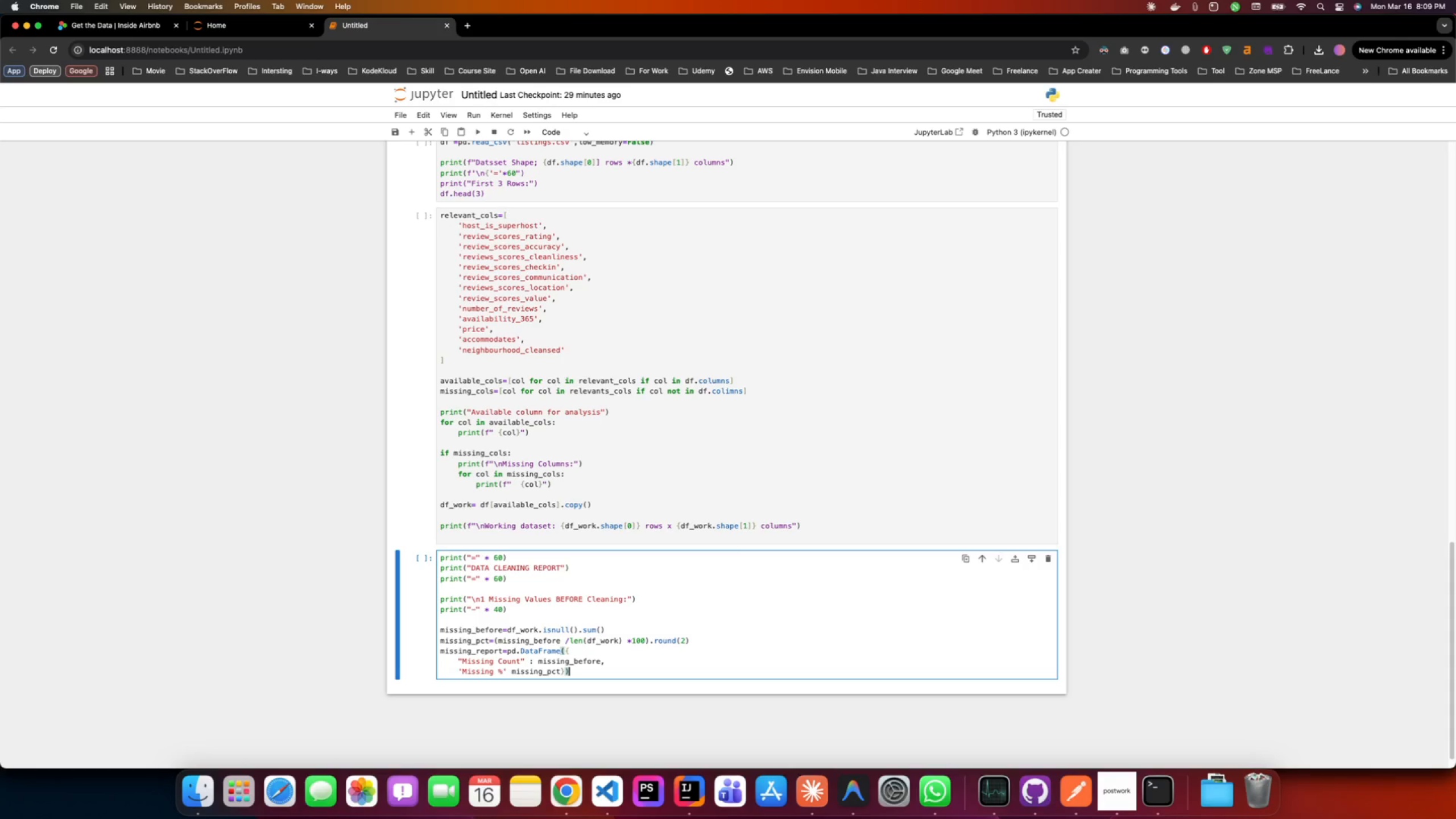 
key(Shift+0)
 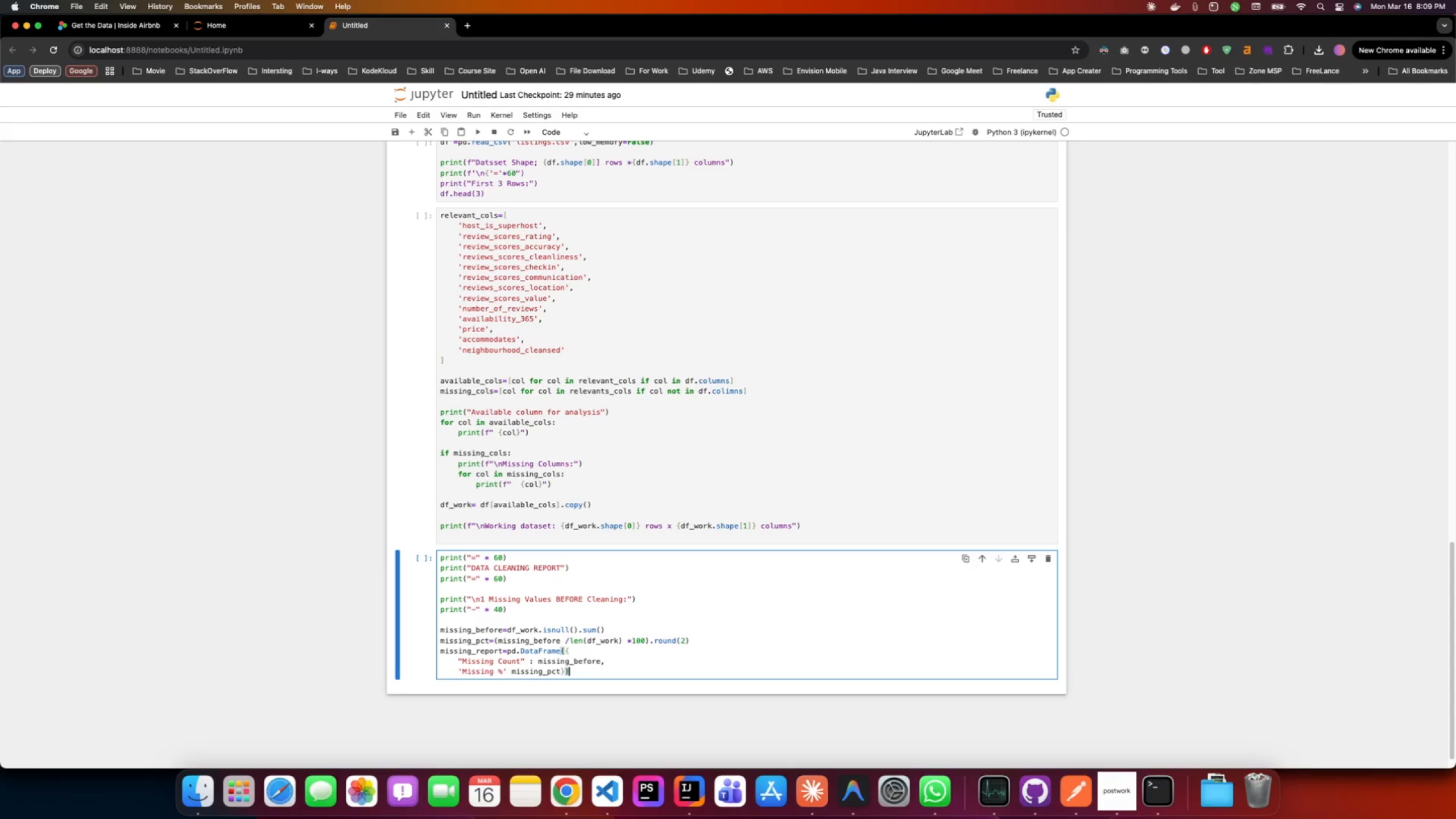 
key(Enter)
 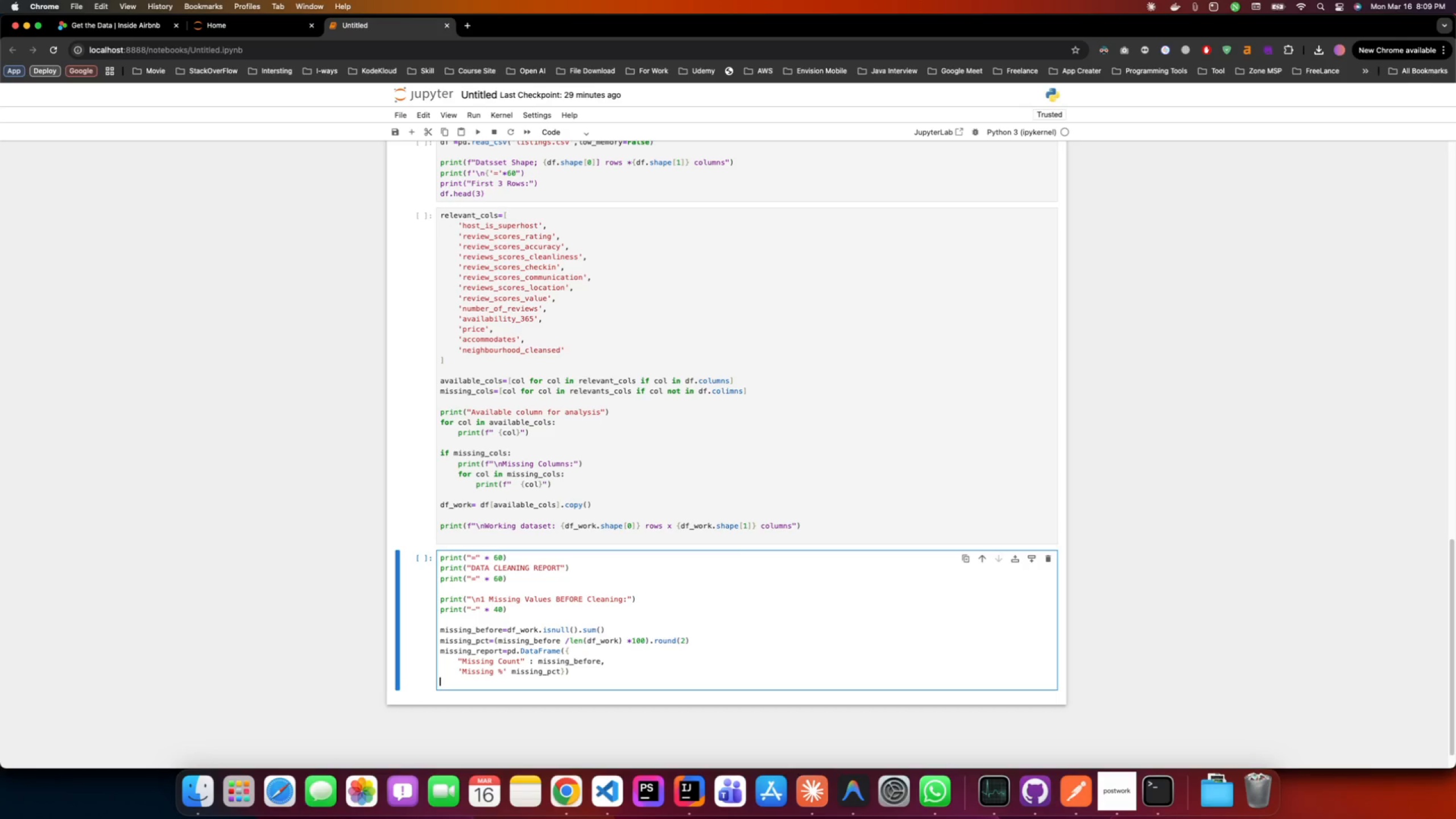 
type(print(missing_report)
 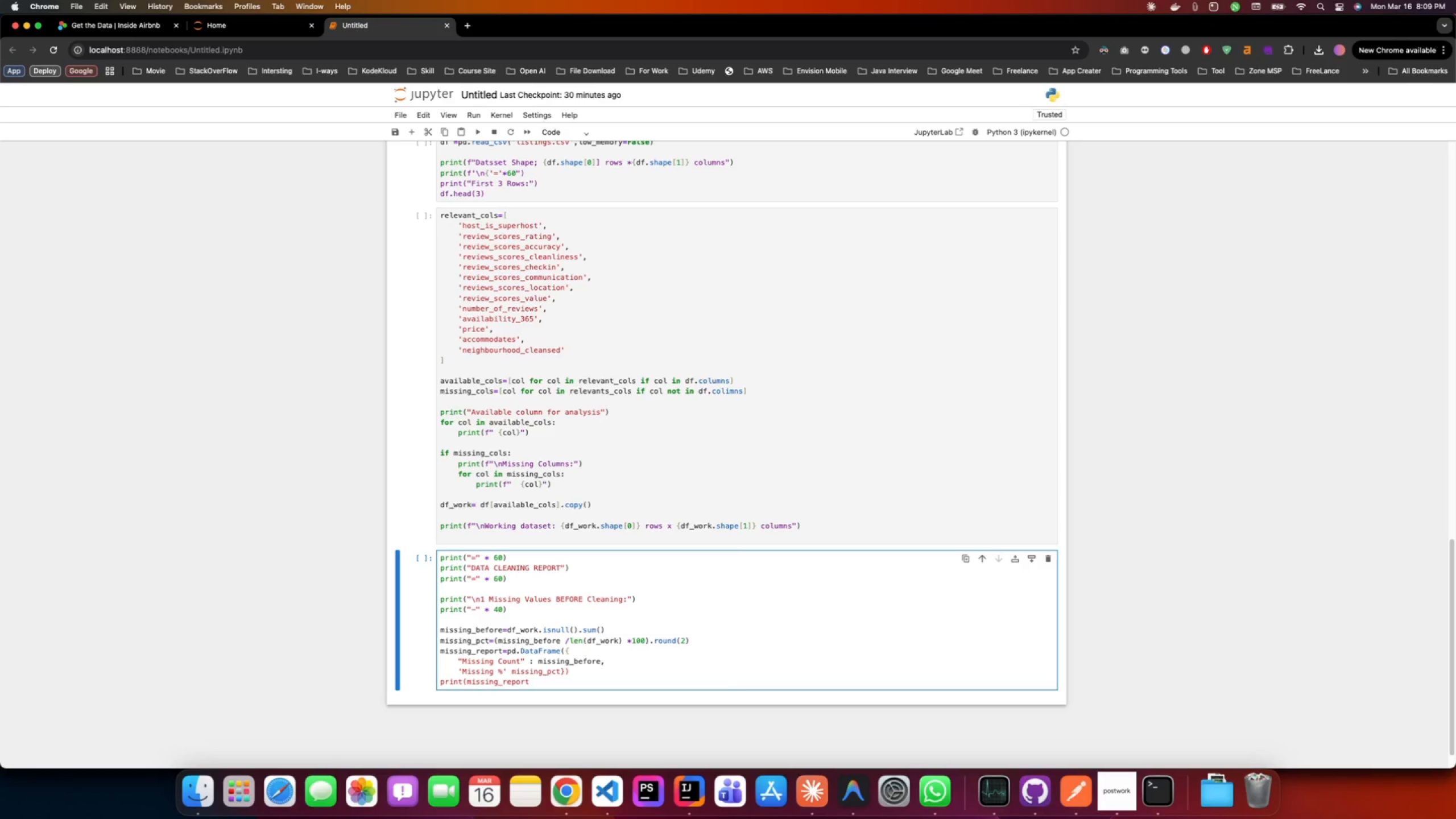 
hold_key(key=ArrowLeft, duration=0.38)
 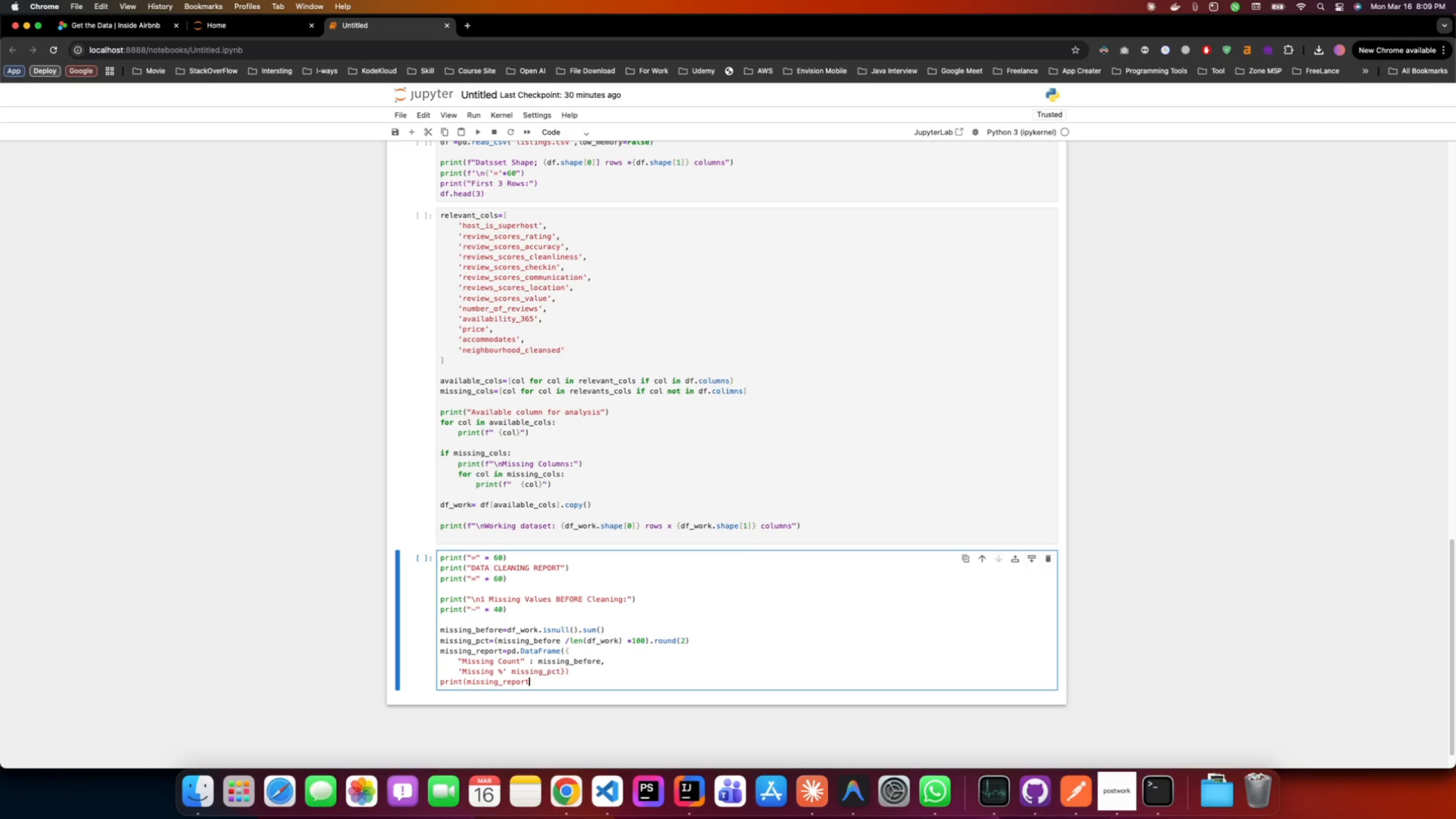 
key(ArrowRight)
 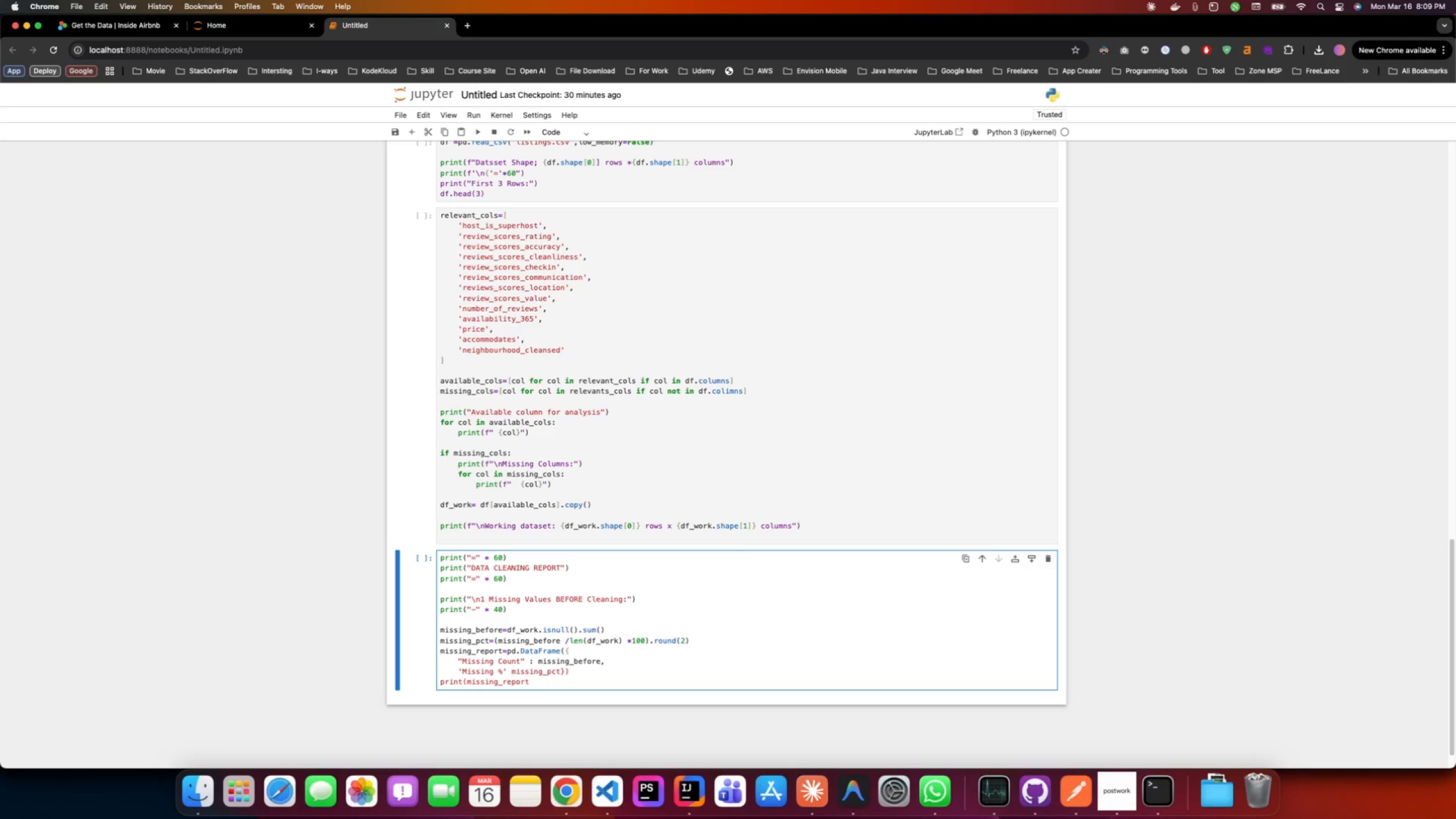 
type([missing_report['Missing Count']>9)
key(Backspace)
type(0]))
 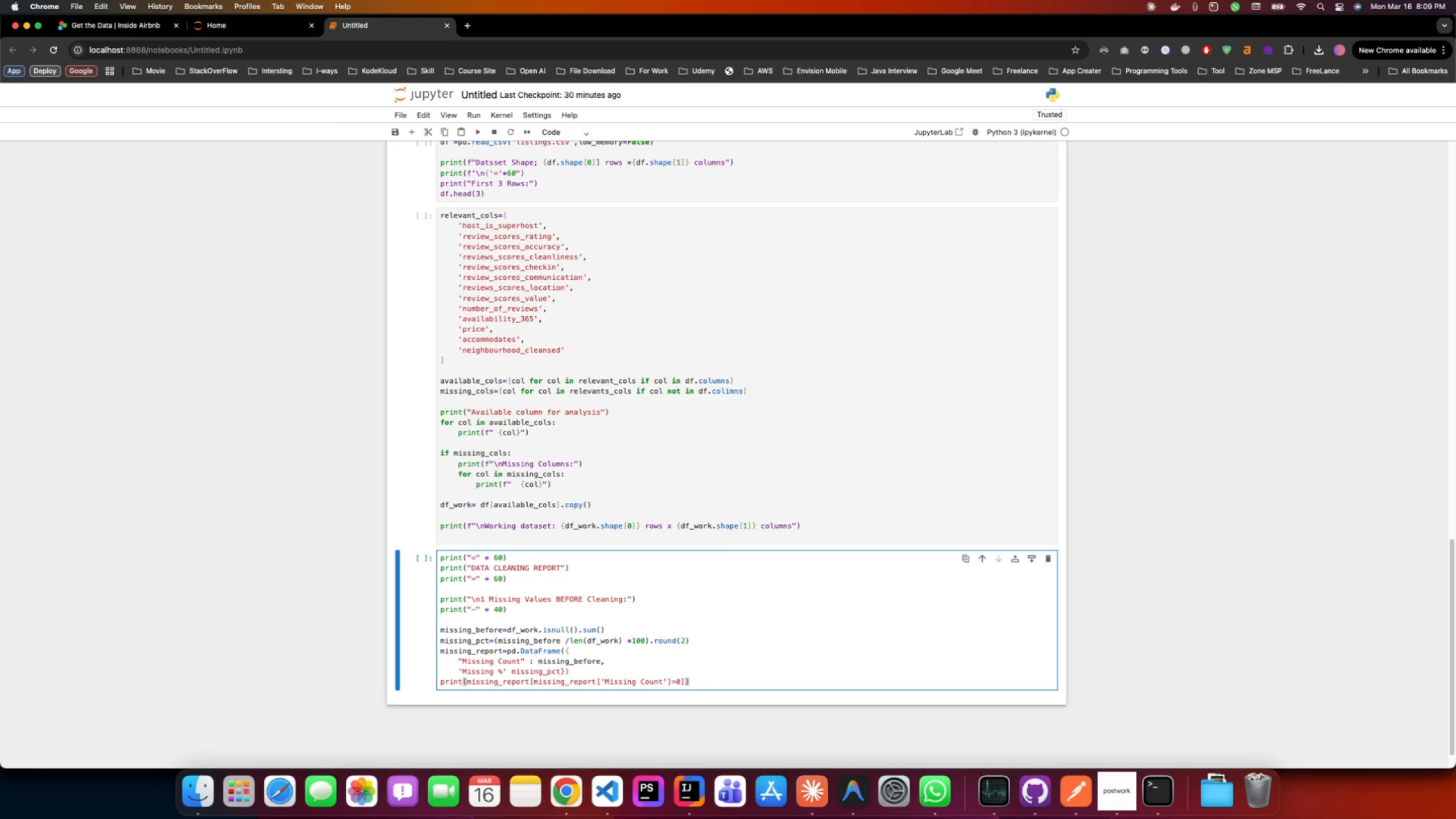 
scroll: coordinate [630, 642], scroll_direction: down, amount: 1.0
 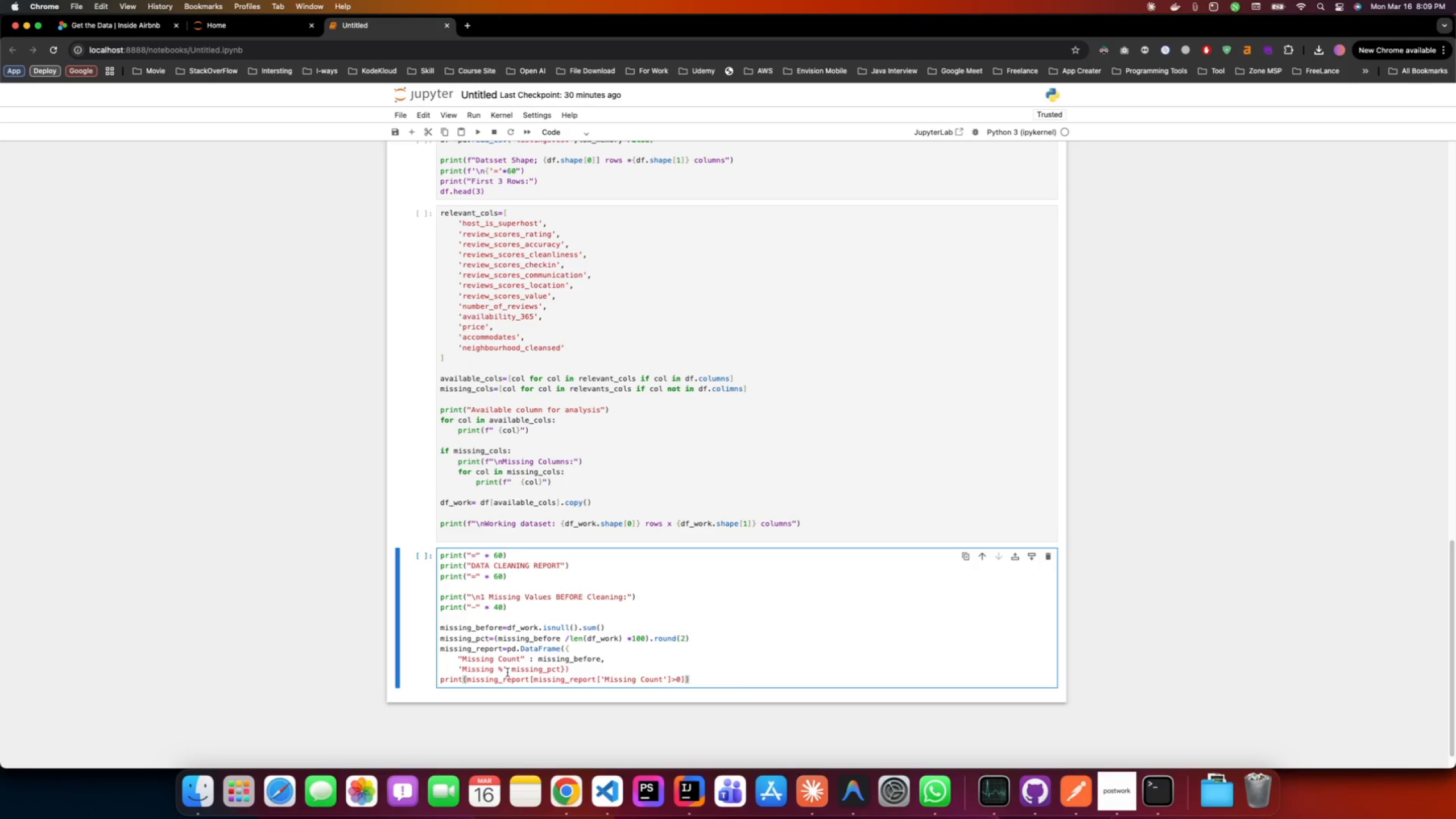 
left_click([508, 671])
 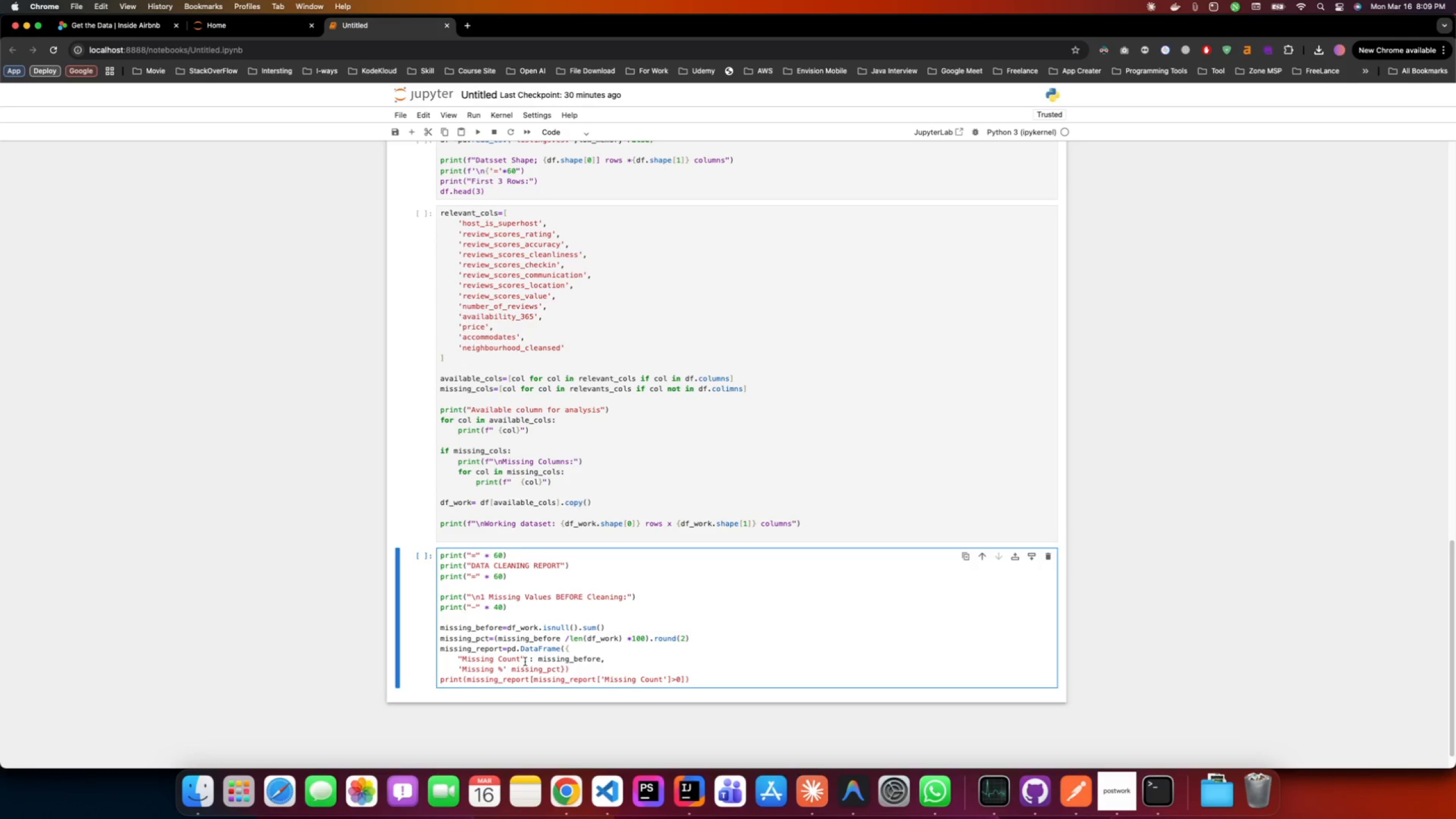 
left_click([525, 660])
 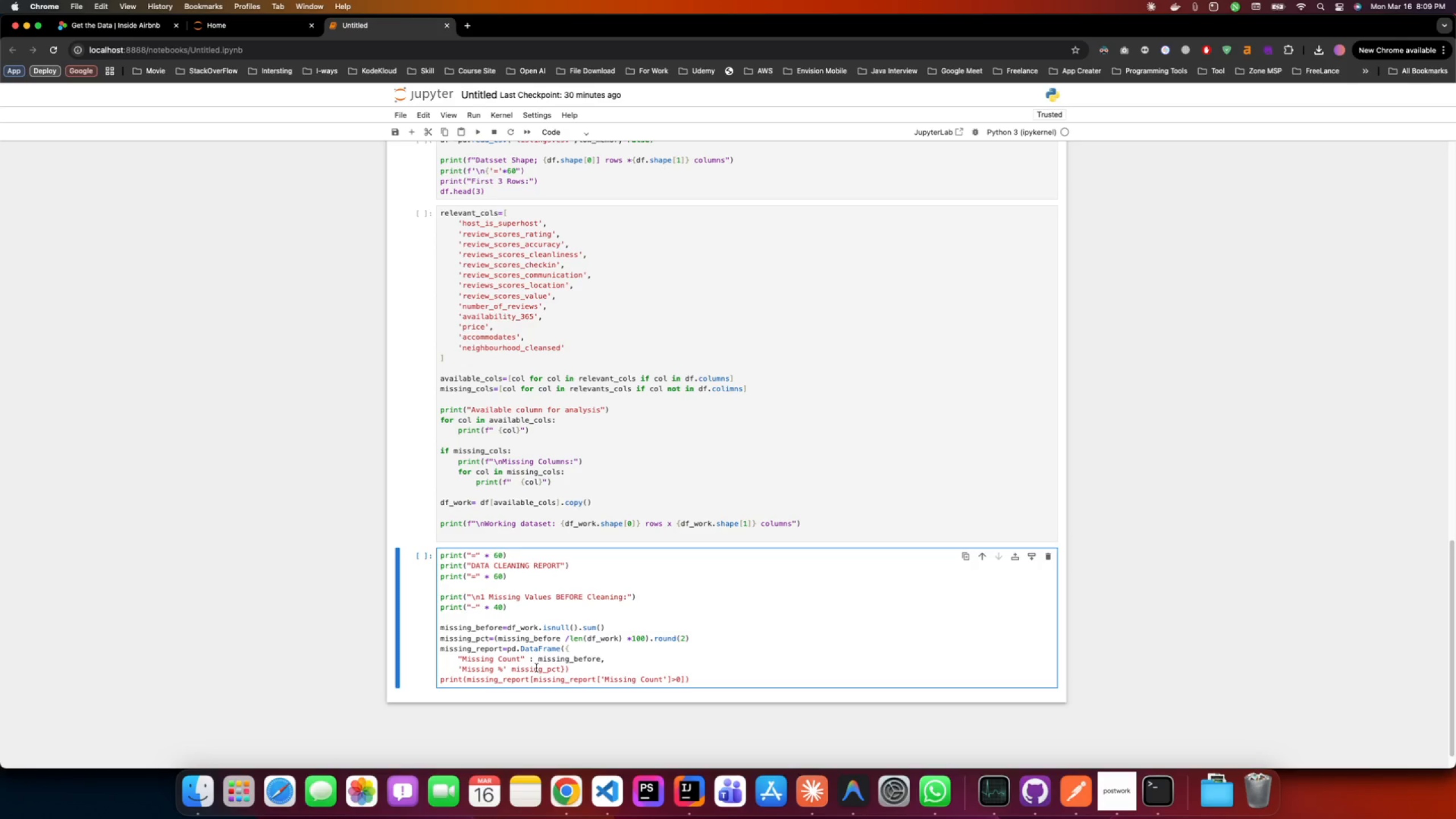 
key(Backspace)
 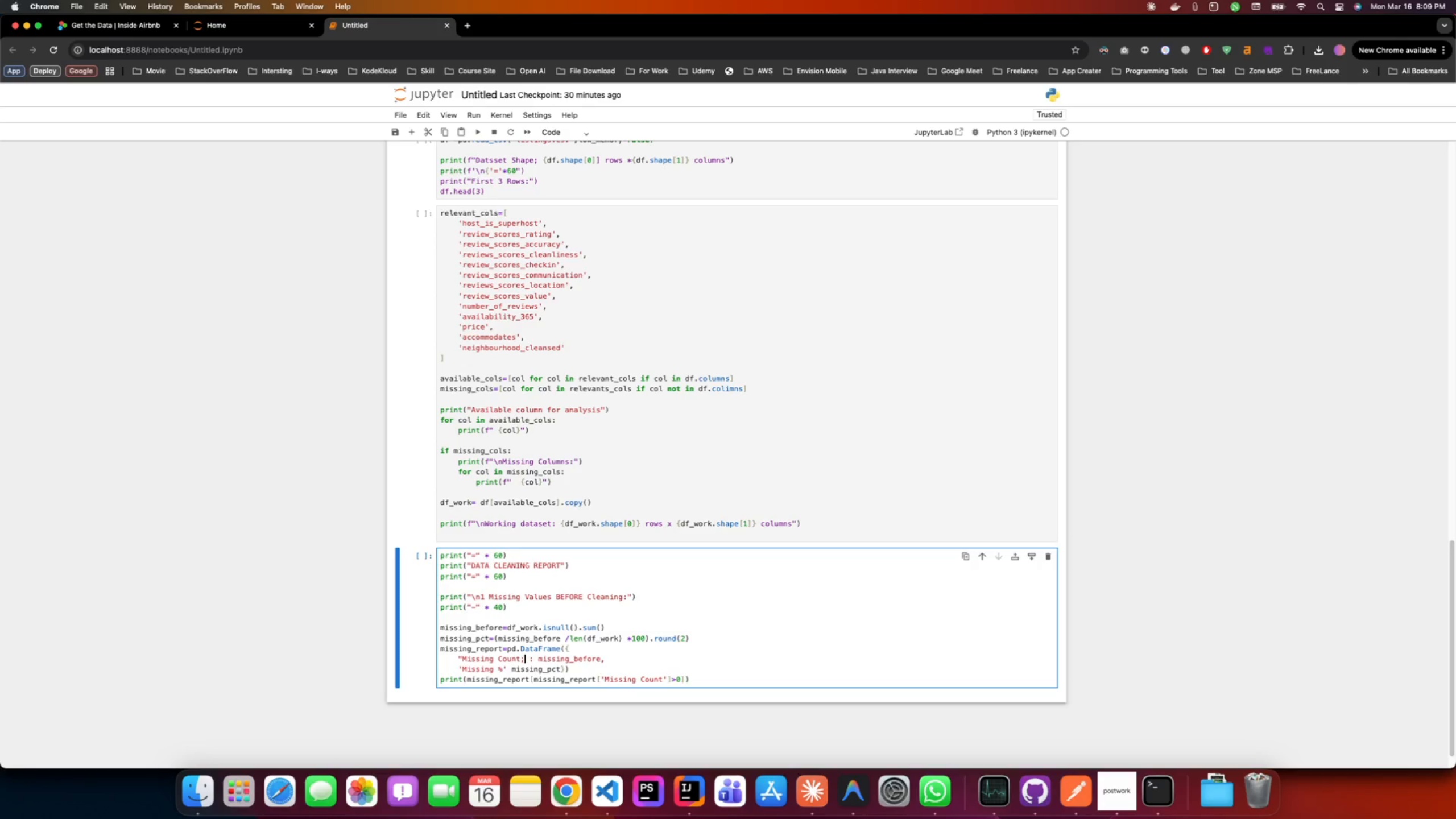 
key(Semicolon)
 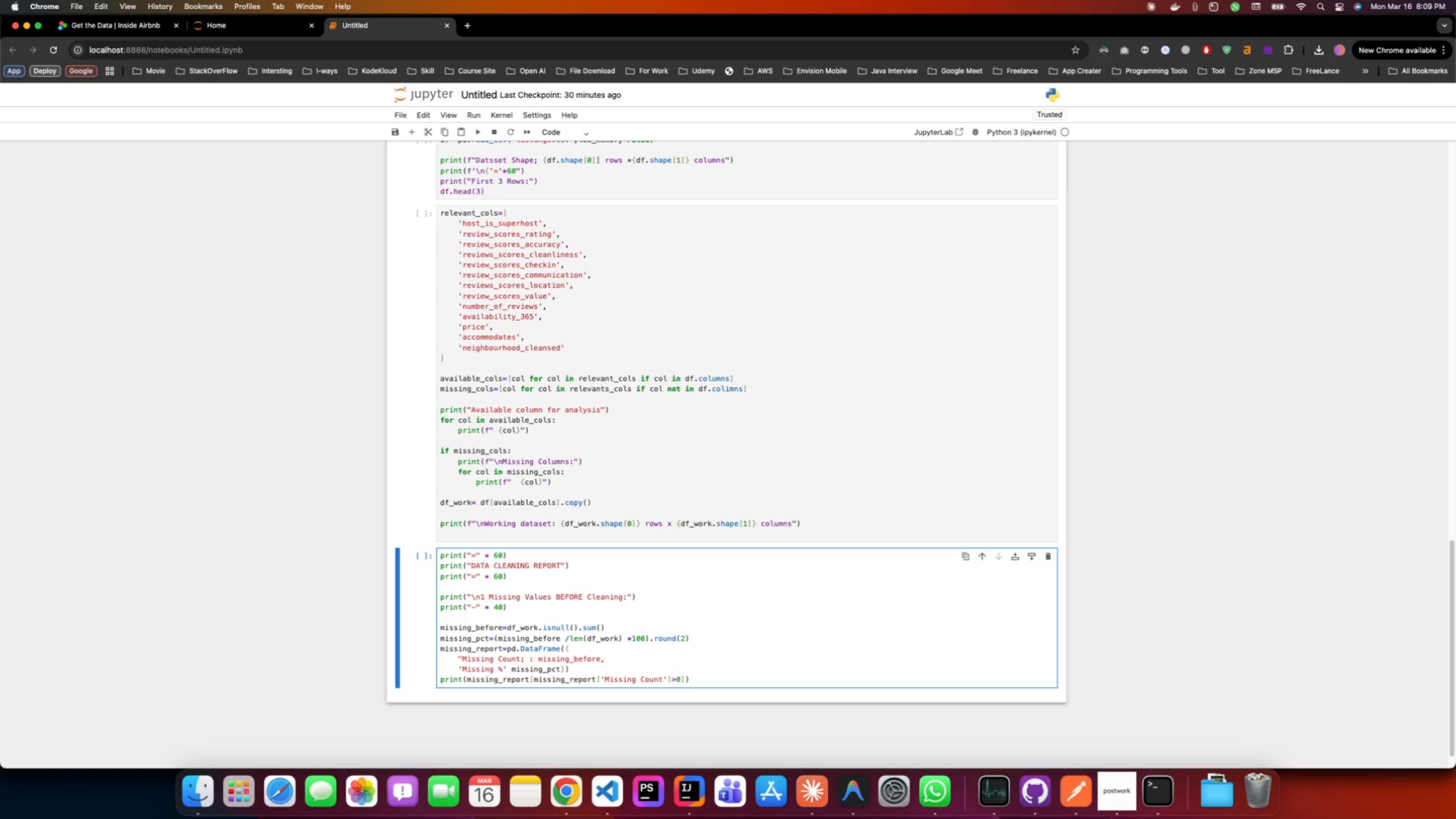 
key(Backspace)
 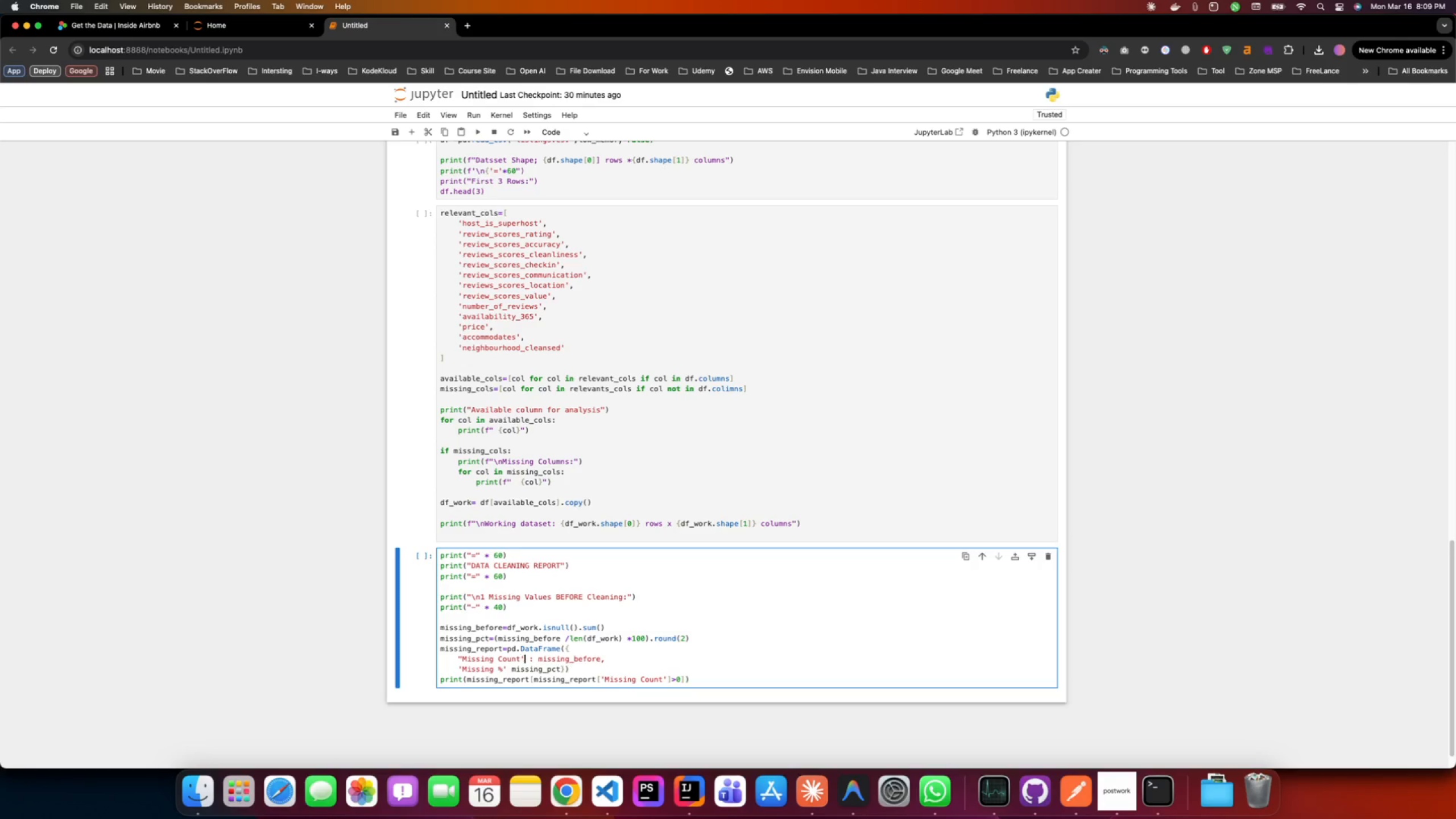 
key(Quote)
 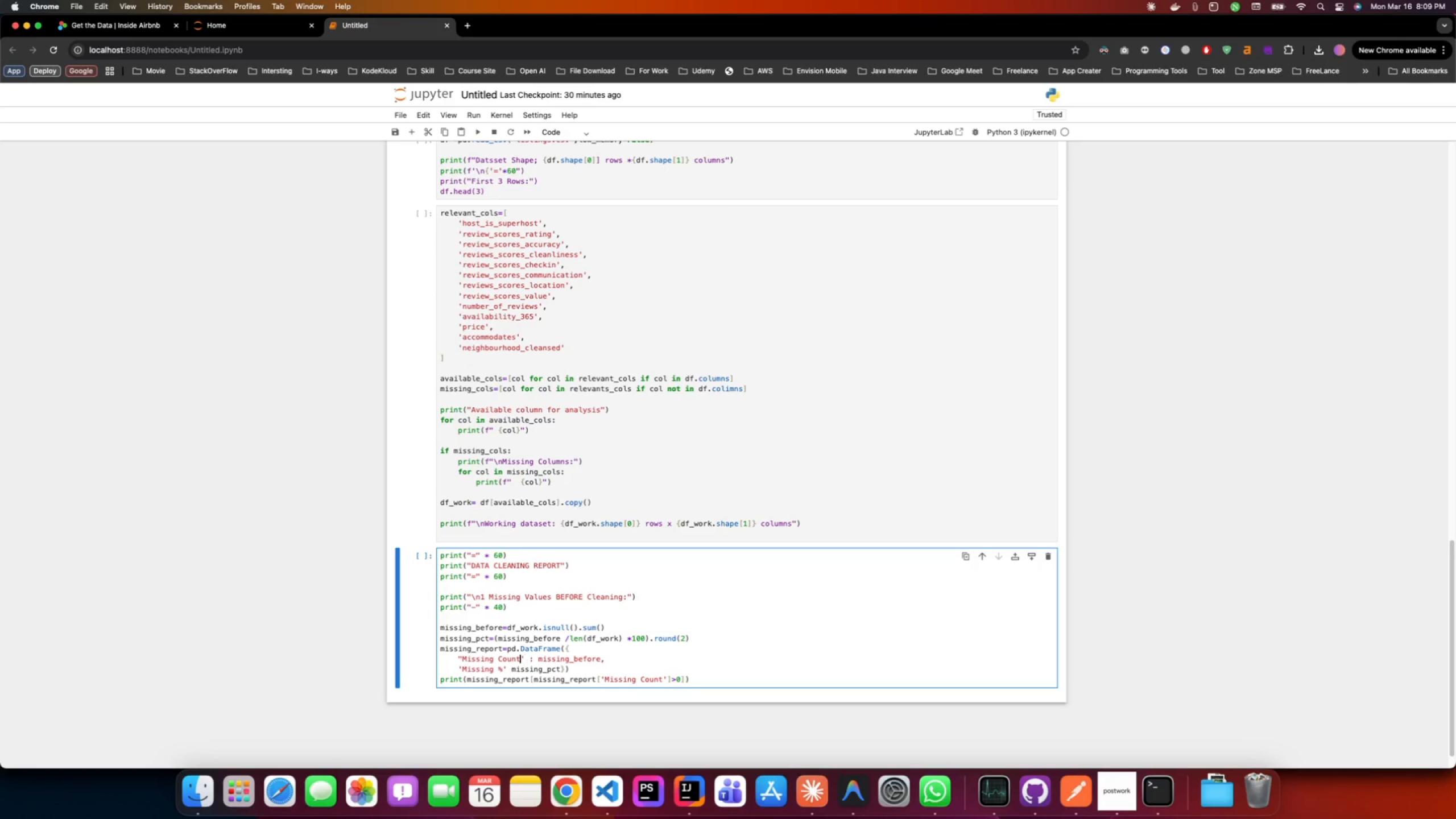 
hold_key(key=ArrowLeft, duration=0.67)
 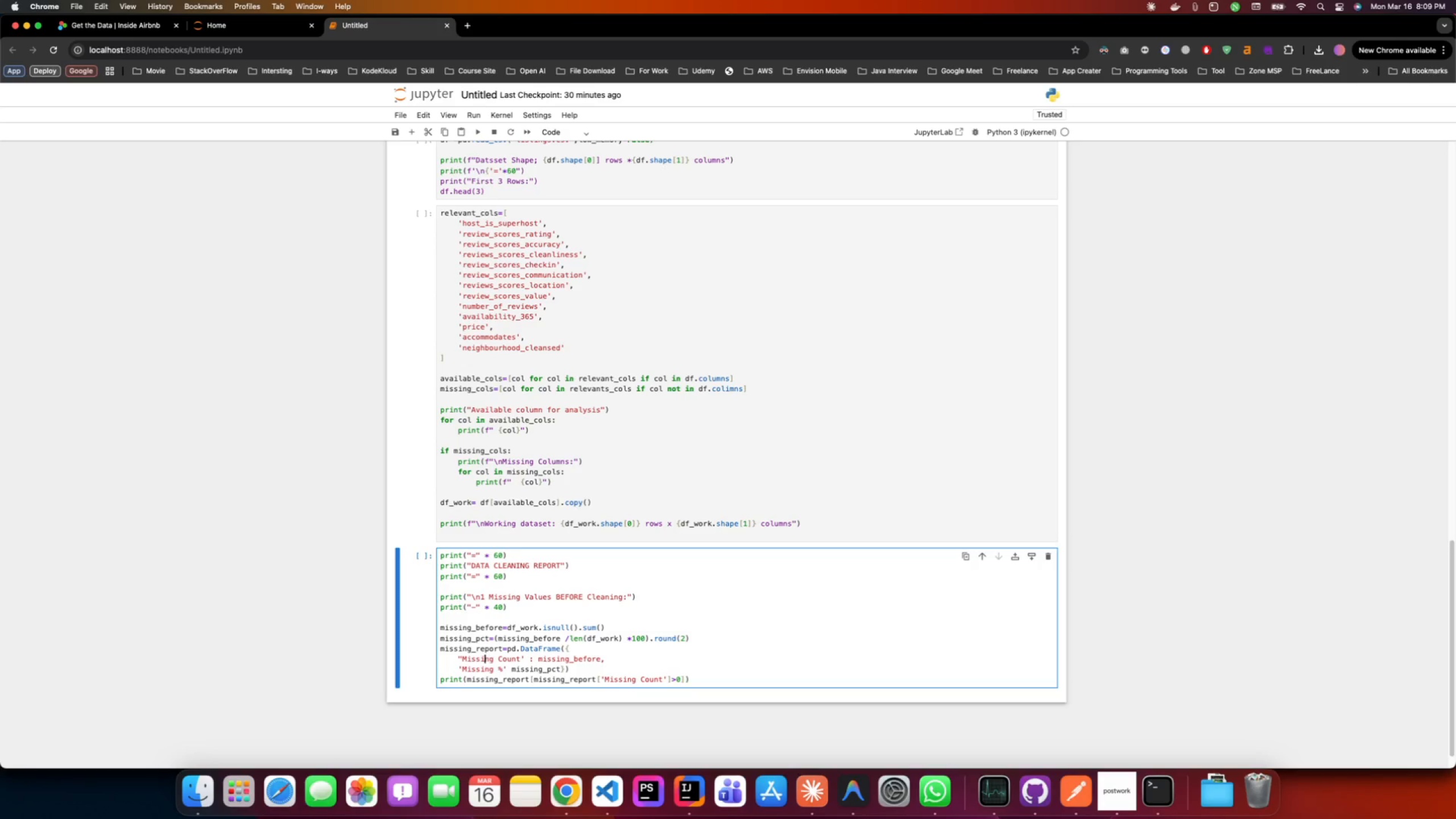 
key(ArrowLeft)
 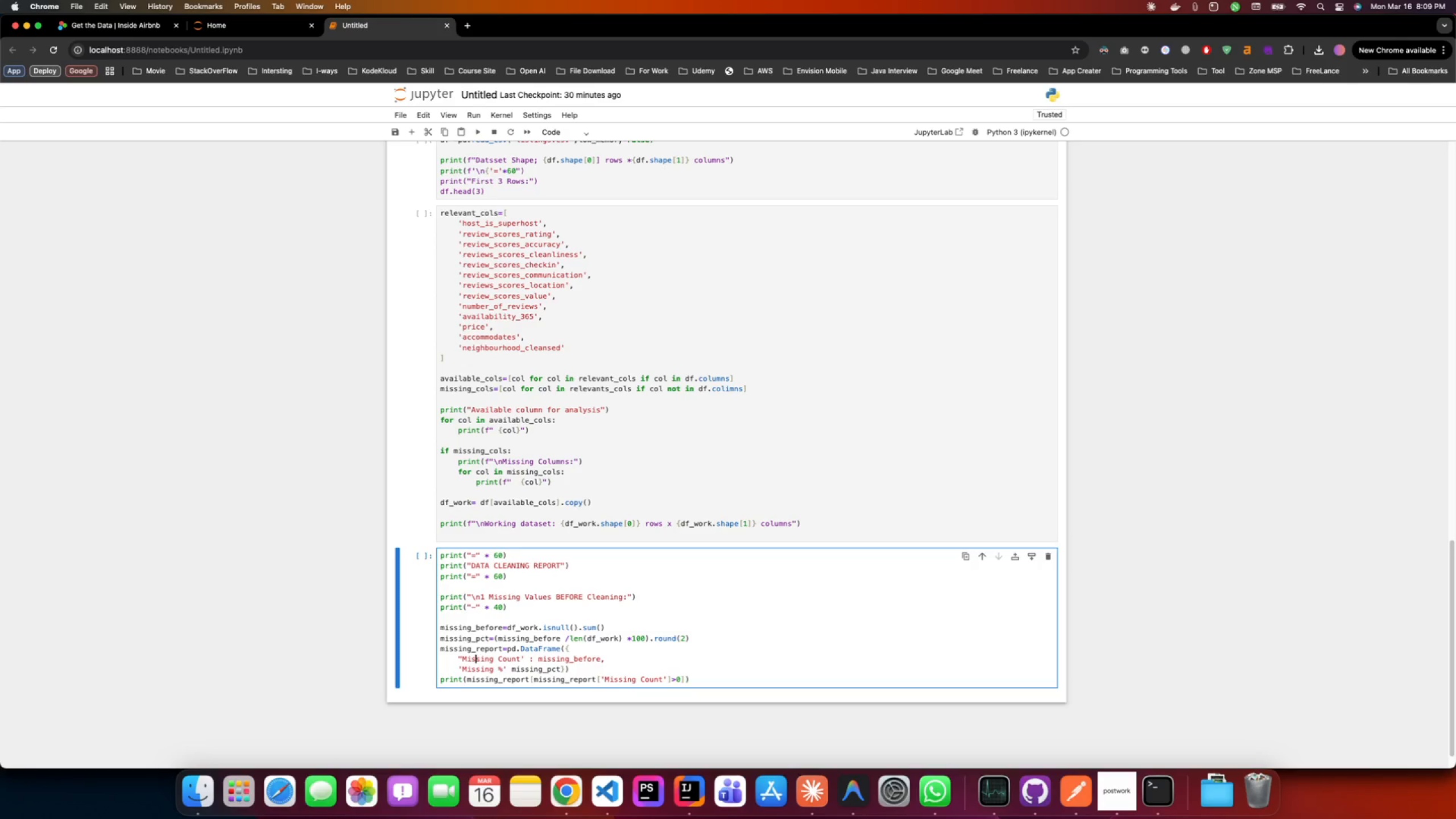 
key(ArrowLeft)
 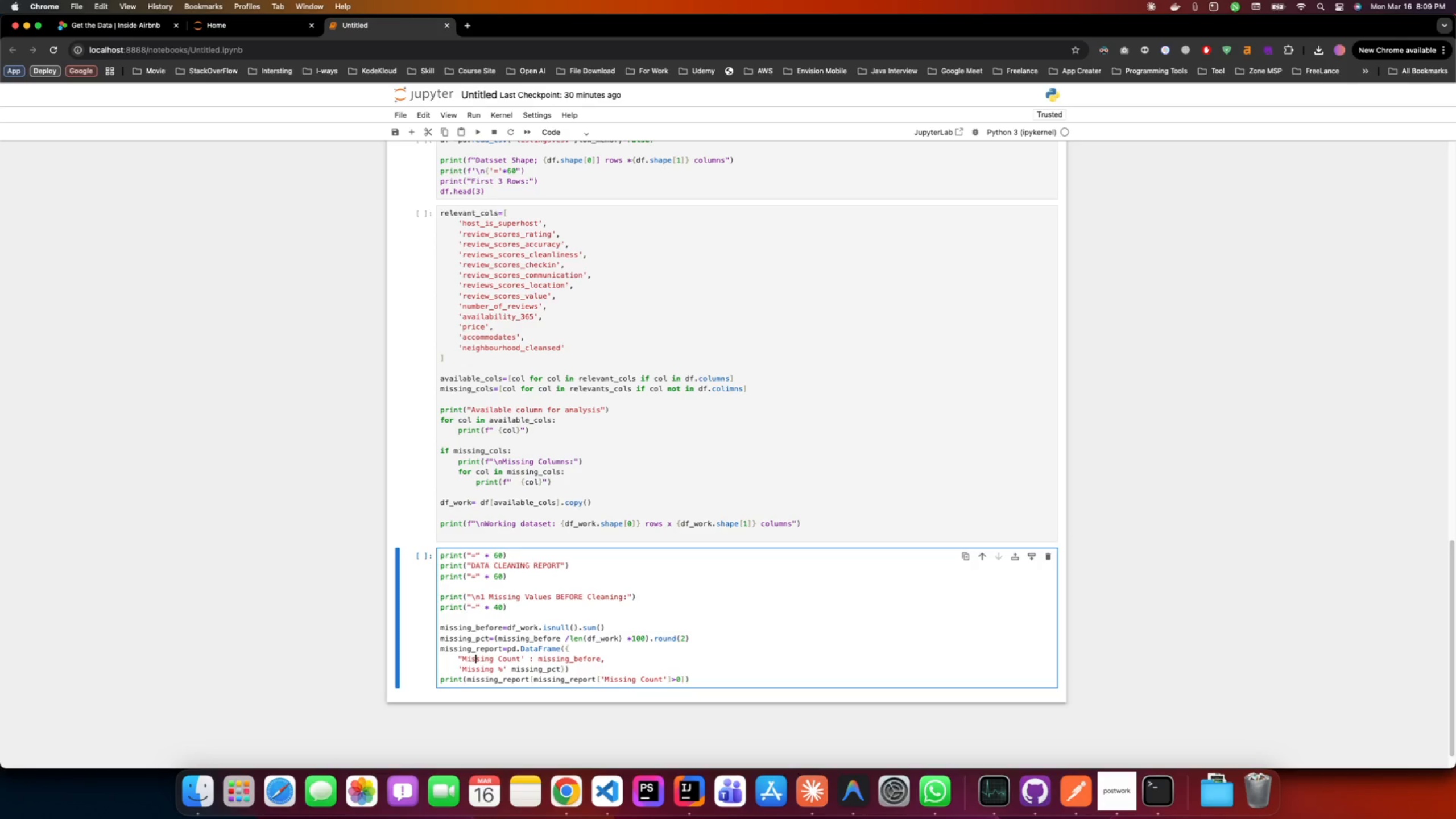 
key(ArrowLeft)
 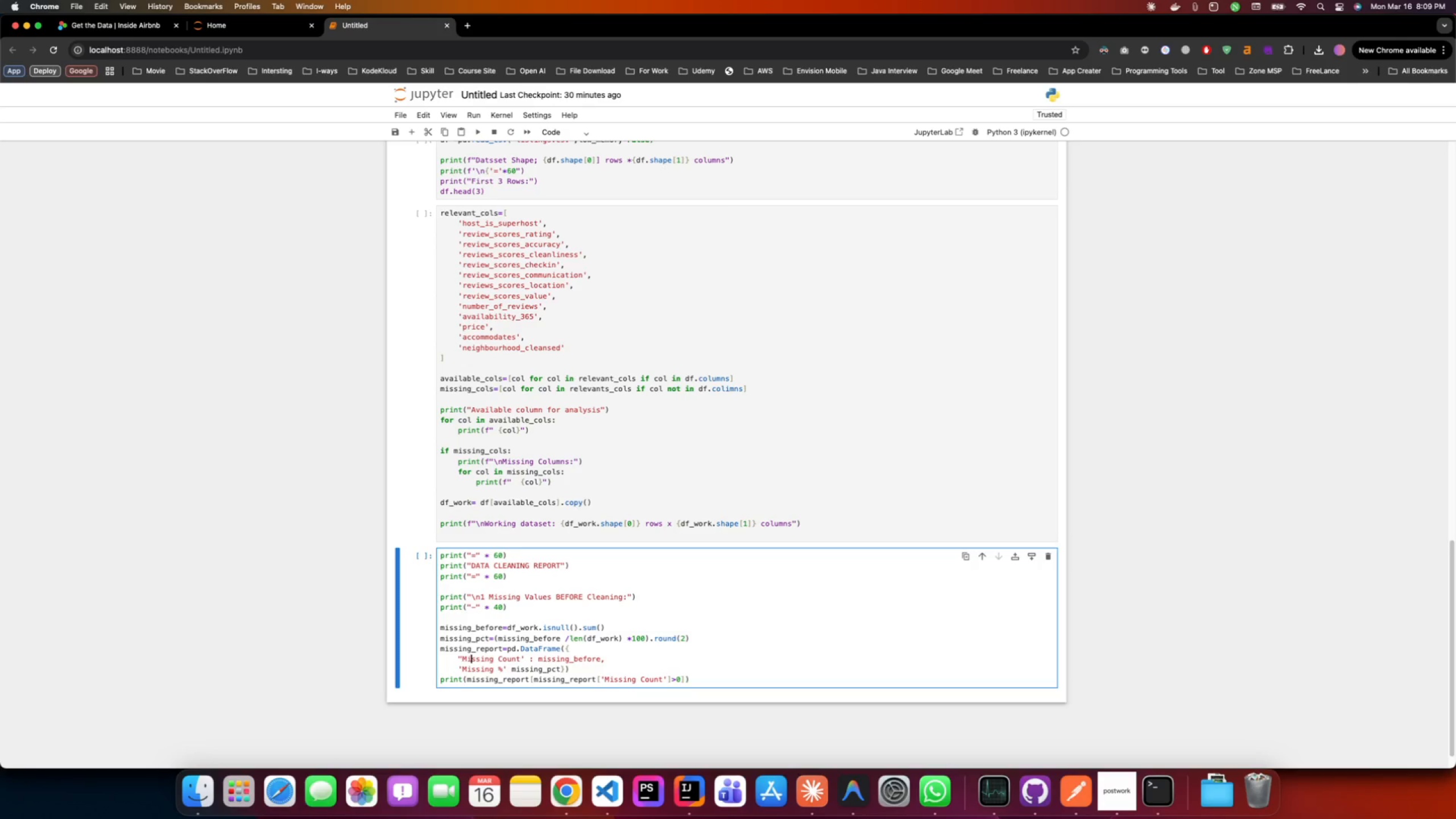 
key(ArrowLeft)
 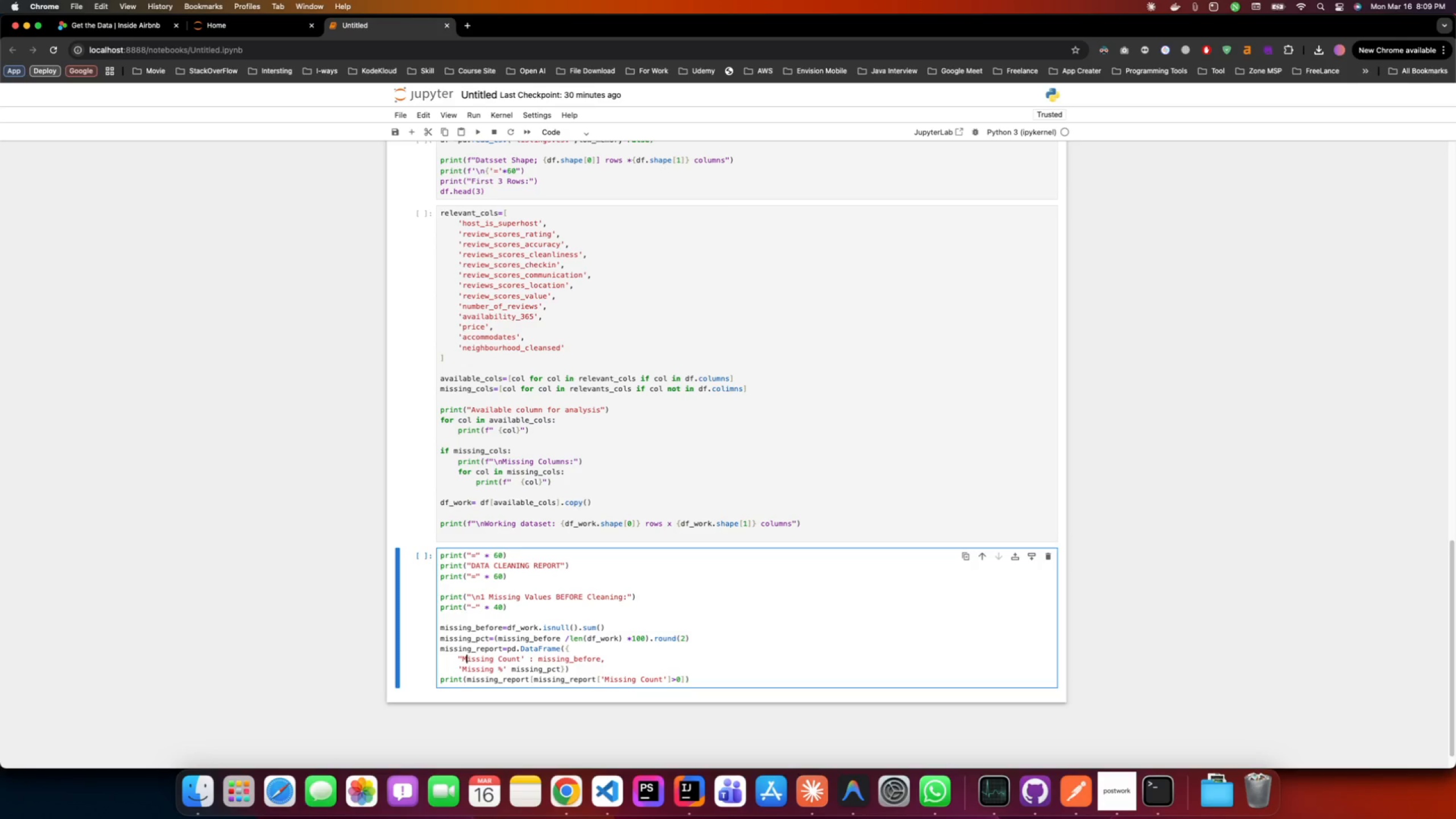 
key(ArrowLeft)
 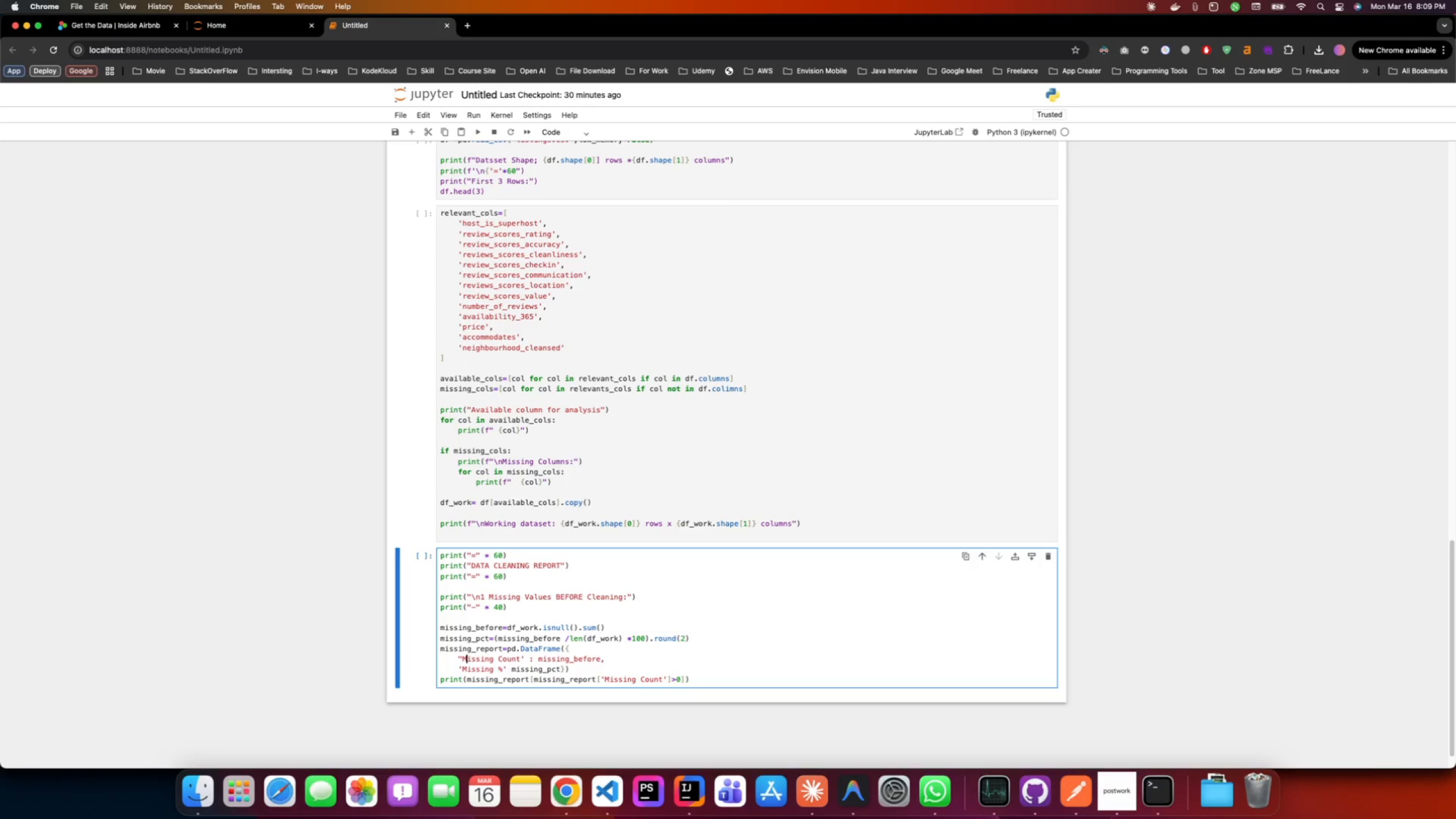 
key(ArrowLeft)
 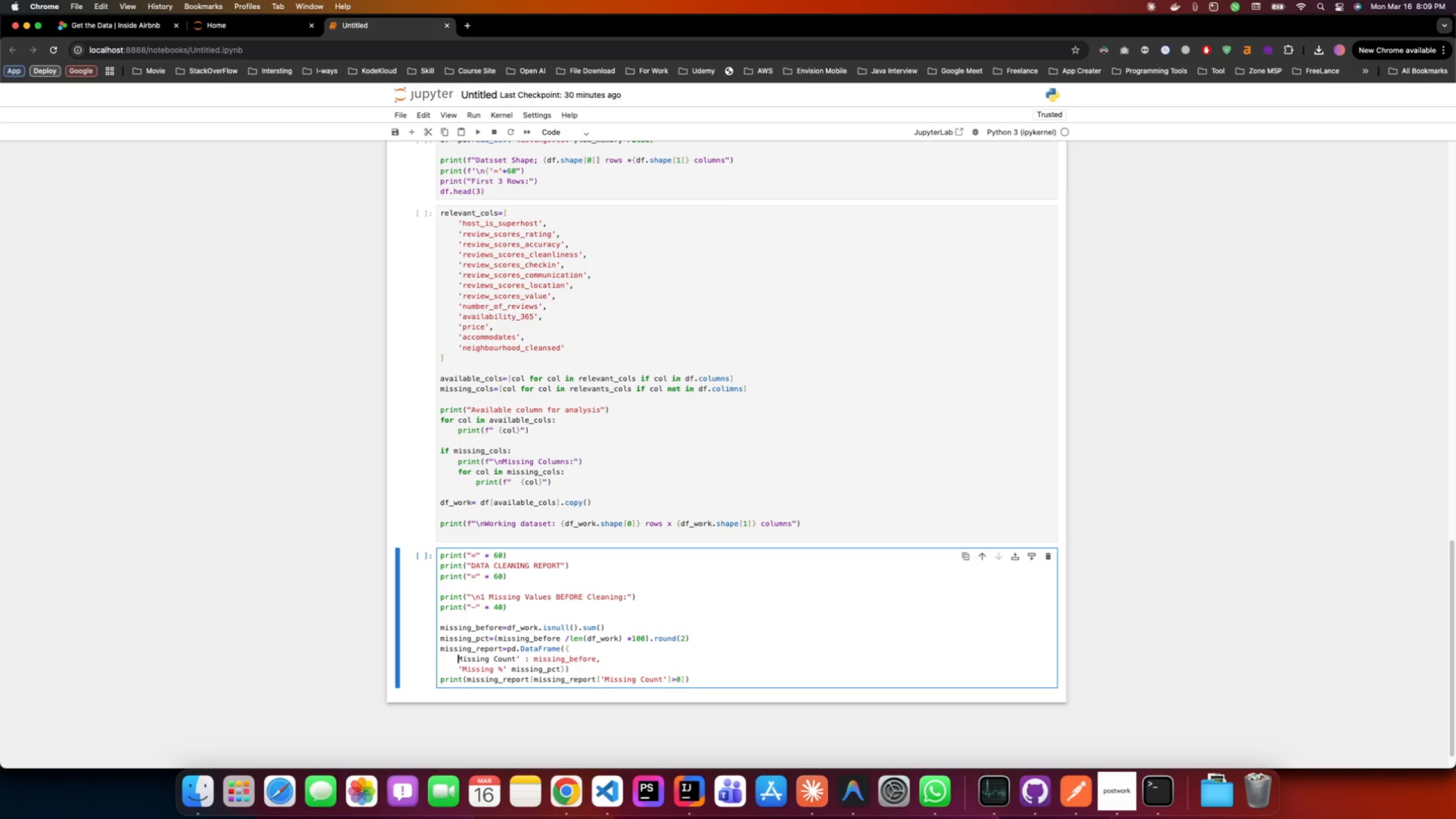 
key(Backspace)
 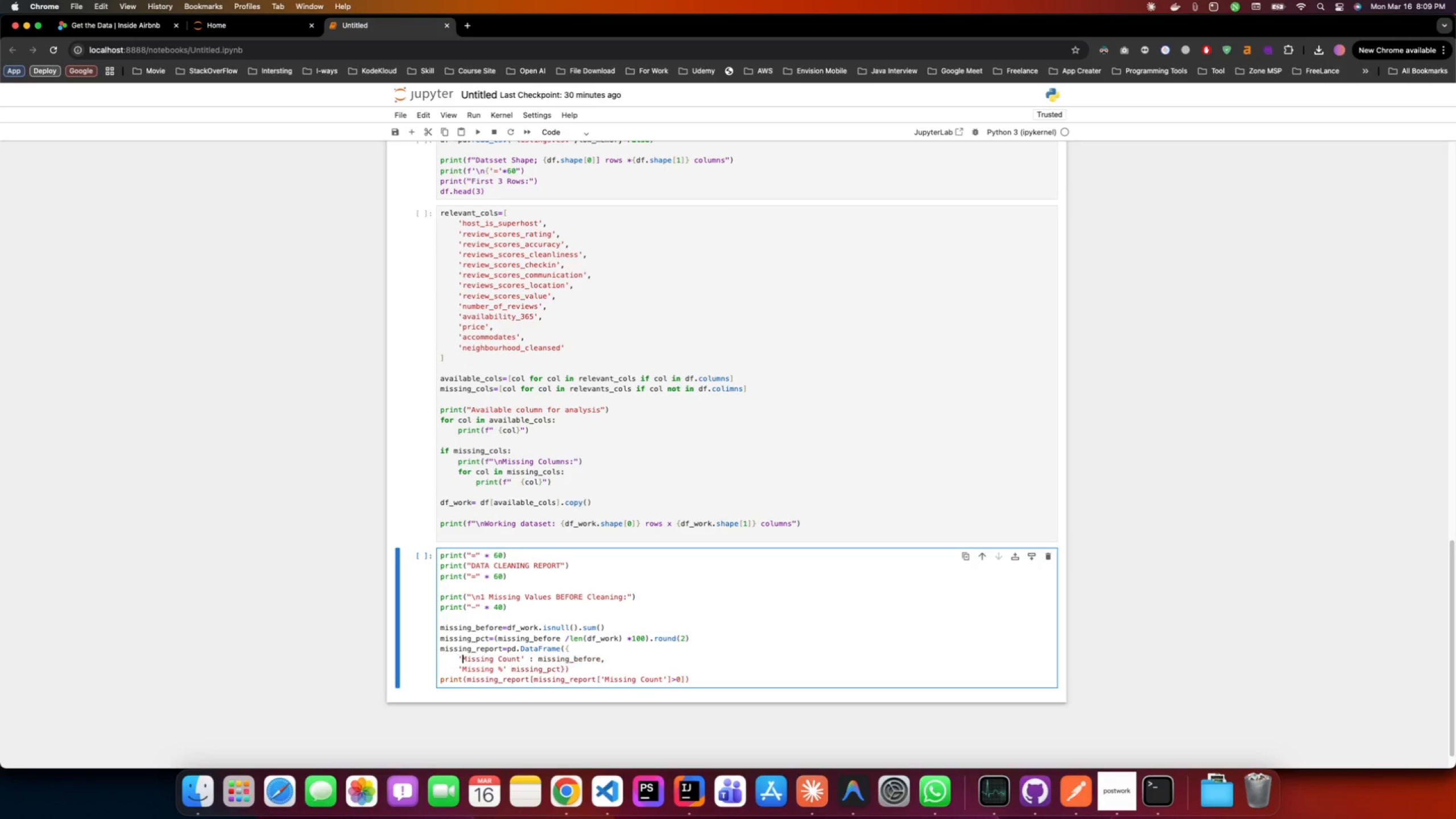 
key(Quote)
 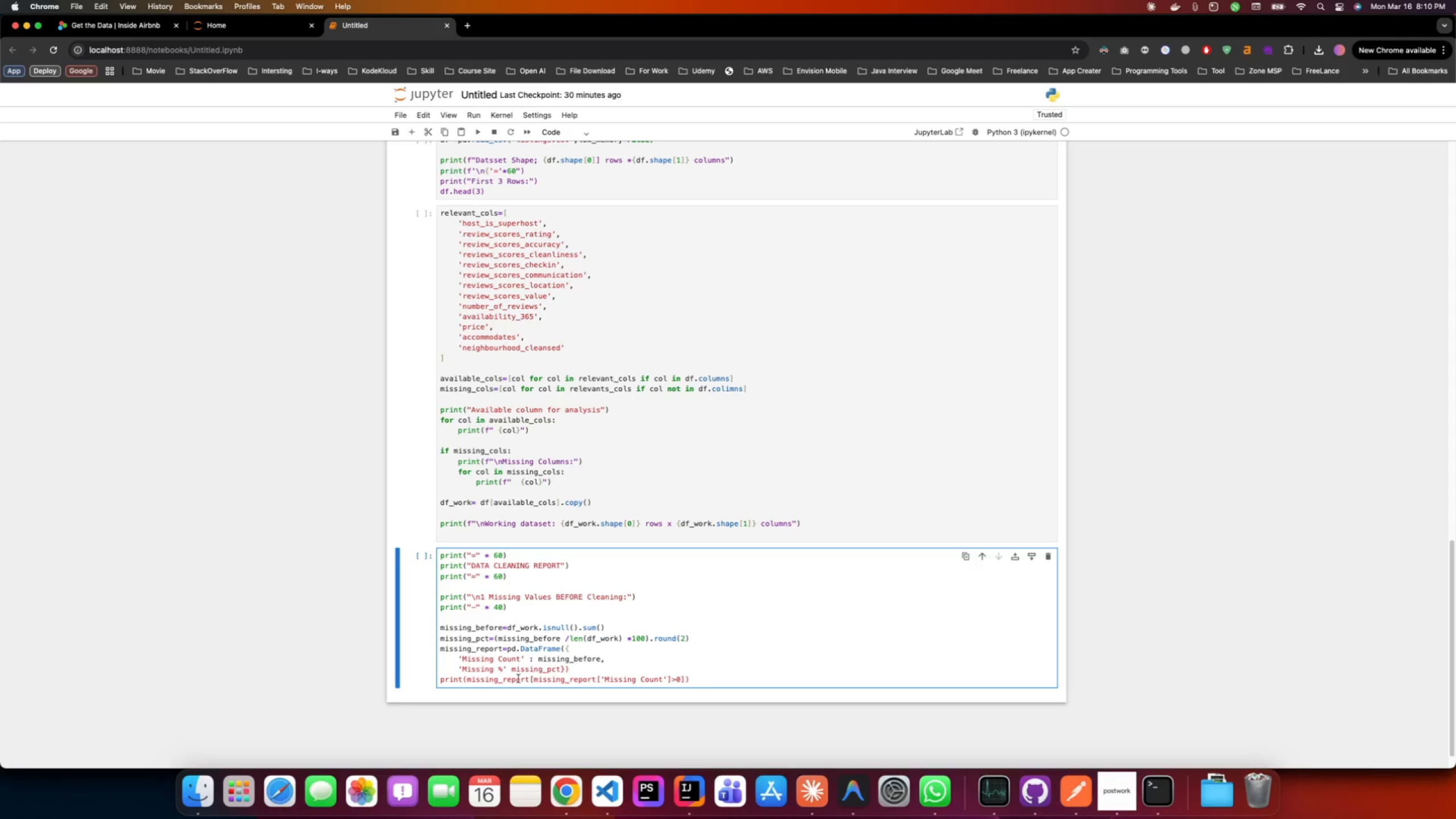 
scroll: coordinate [543, 647], scroll_direction: down, amount: 8.0
 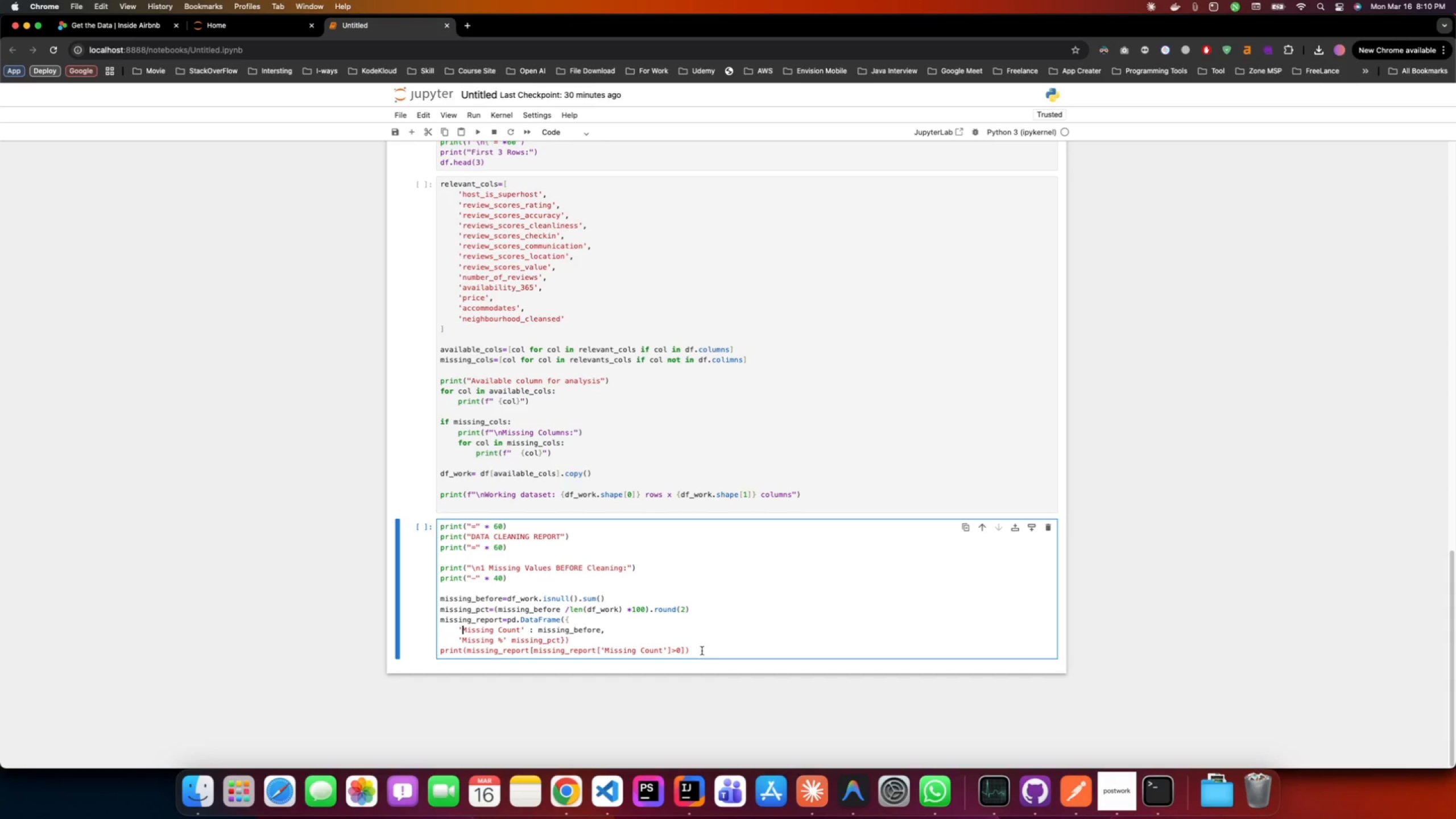 
left_click([702, 651])
 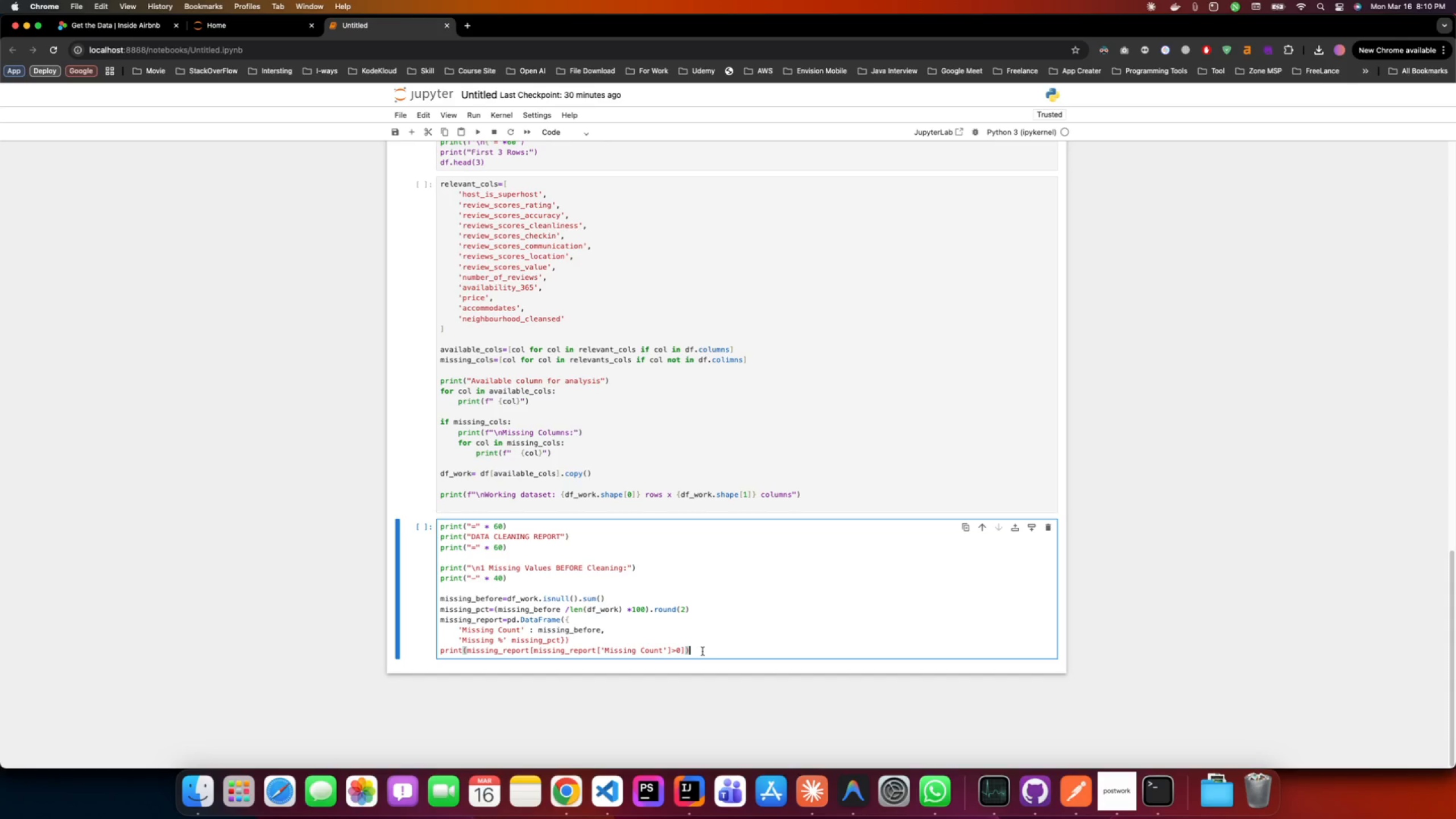 
key(Enter)
 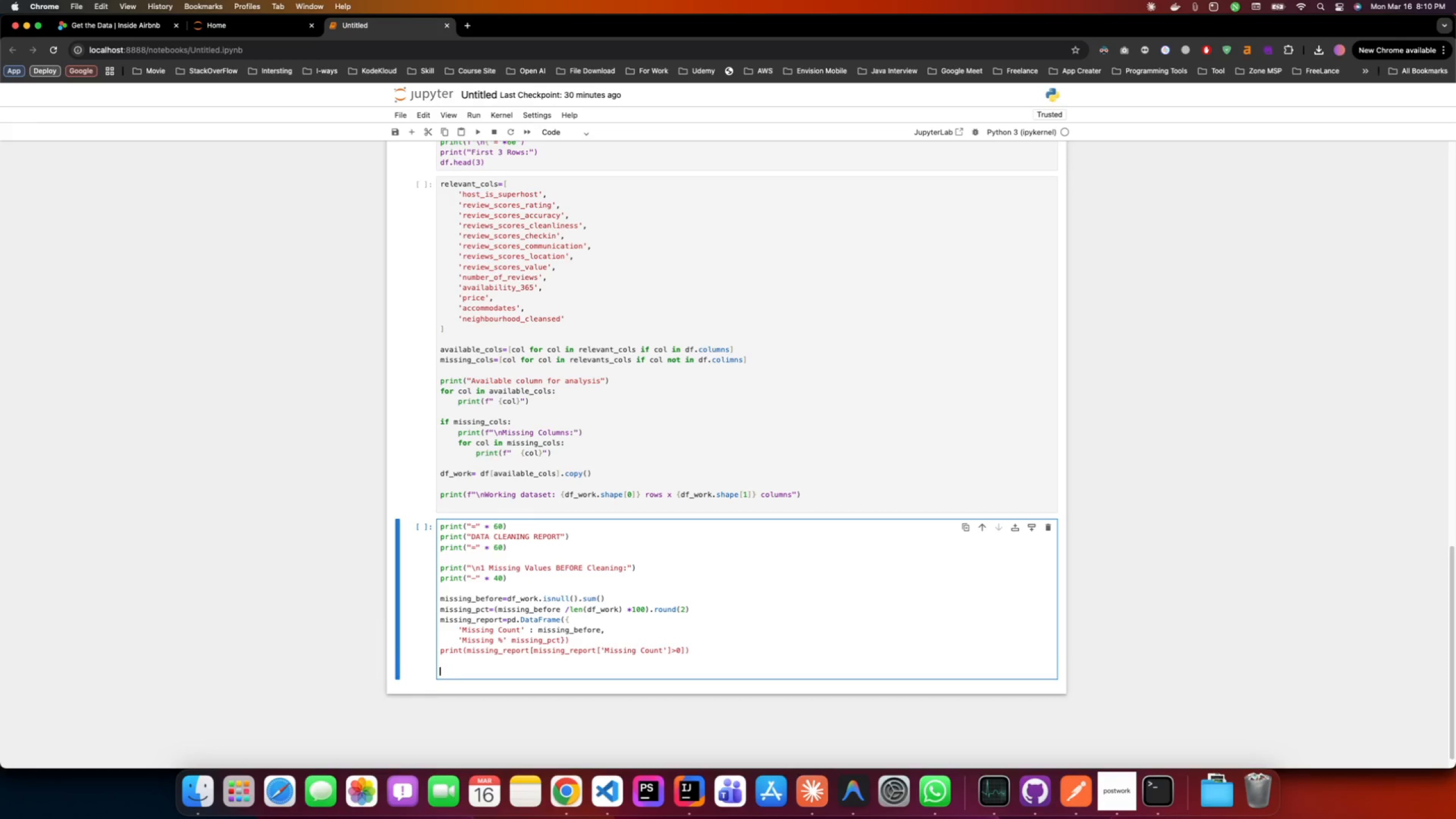 
key(Enter)
 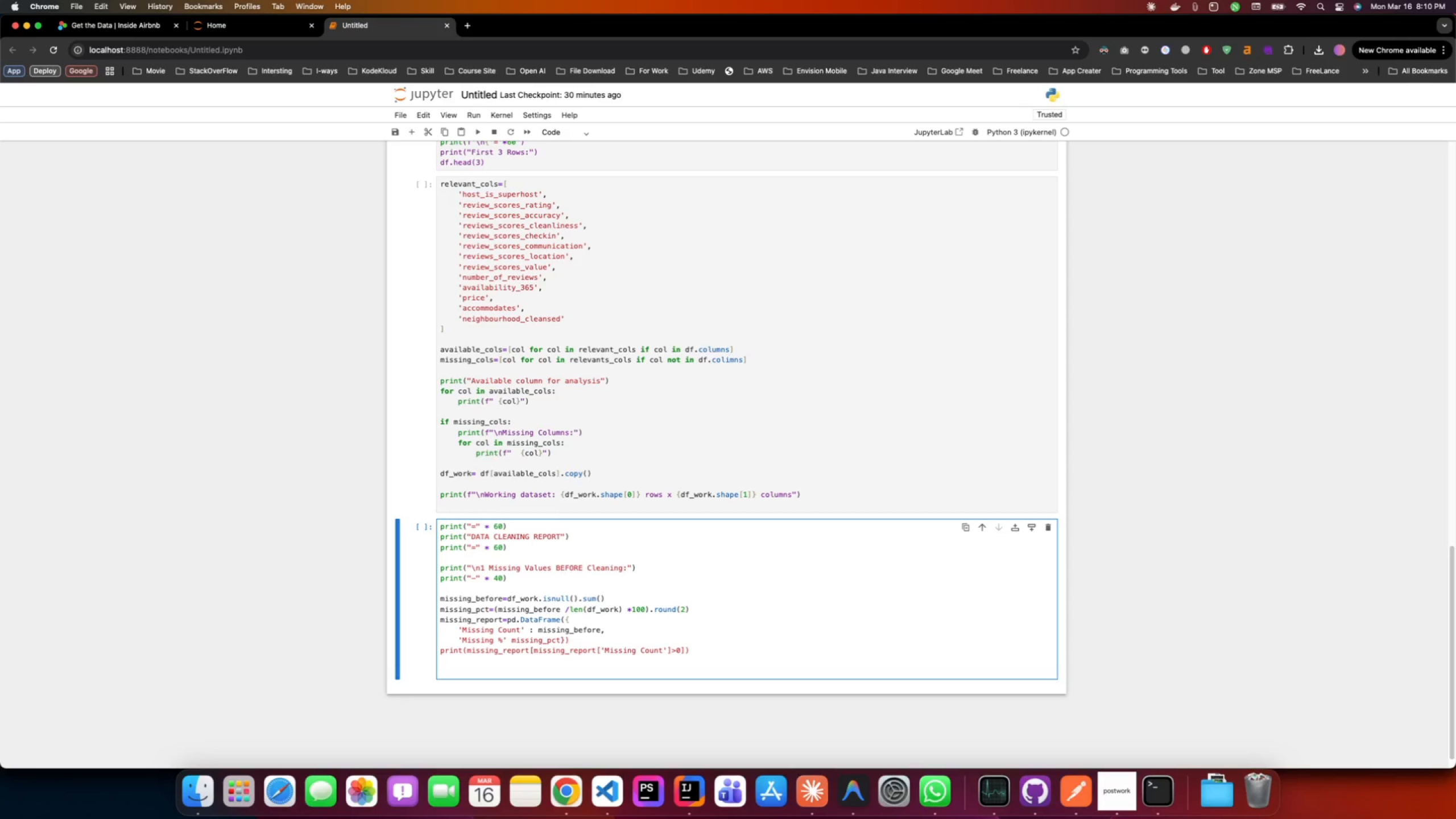 
type(df_work=dg)
key(Backspace)
type(f.dropna)
 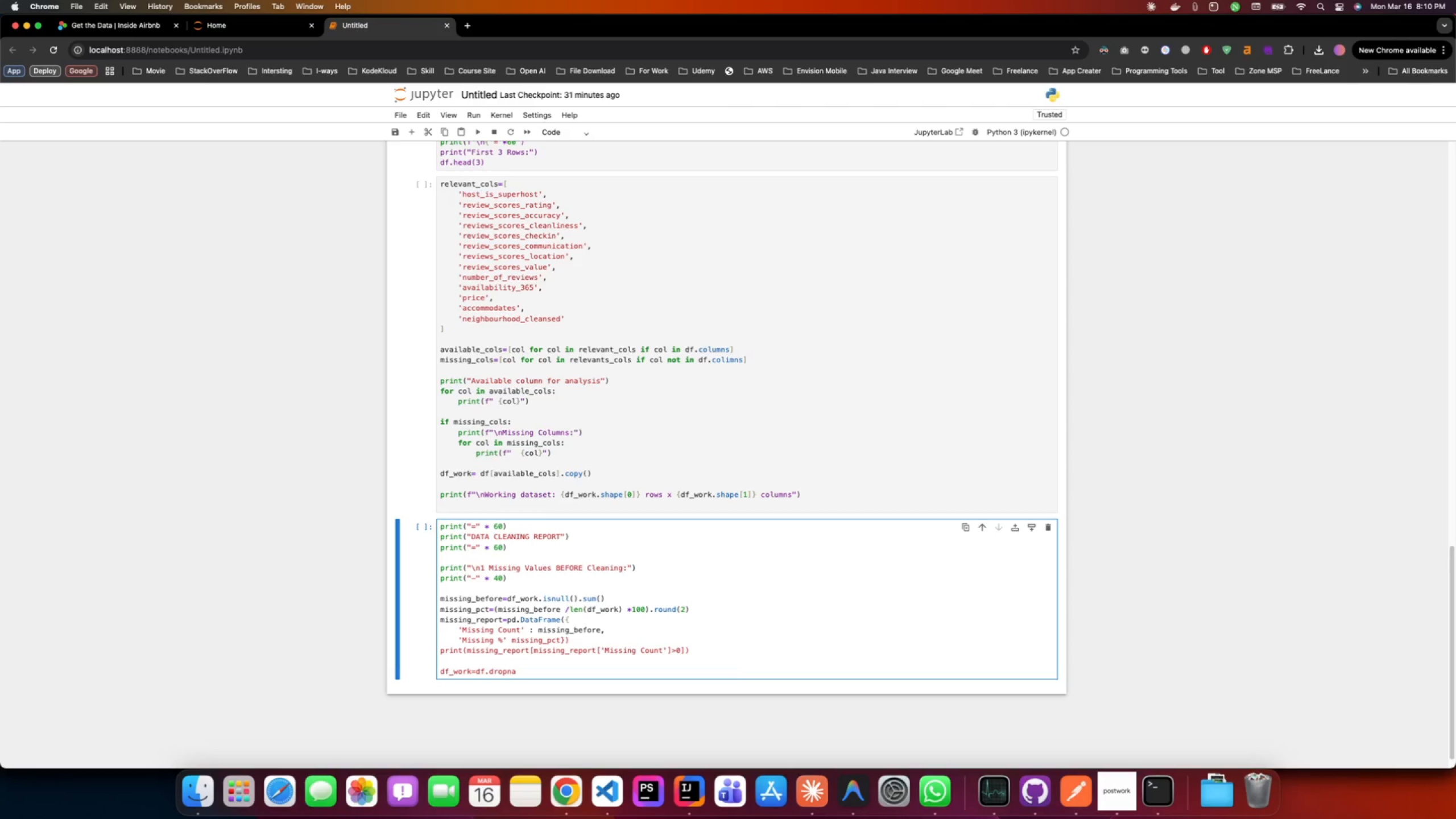 
hold_key(key=ShiftRight, duration=1.76)
 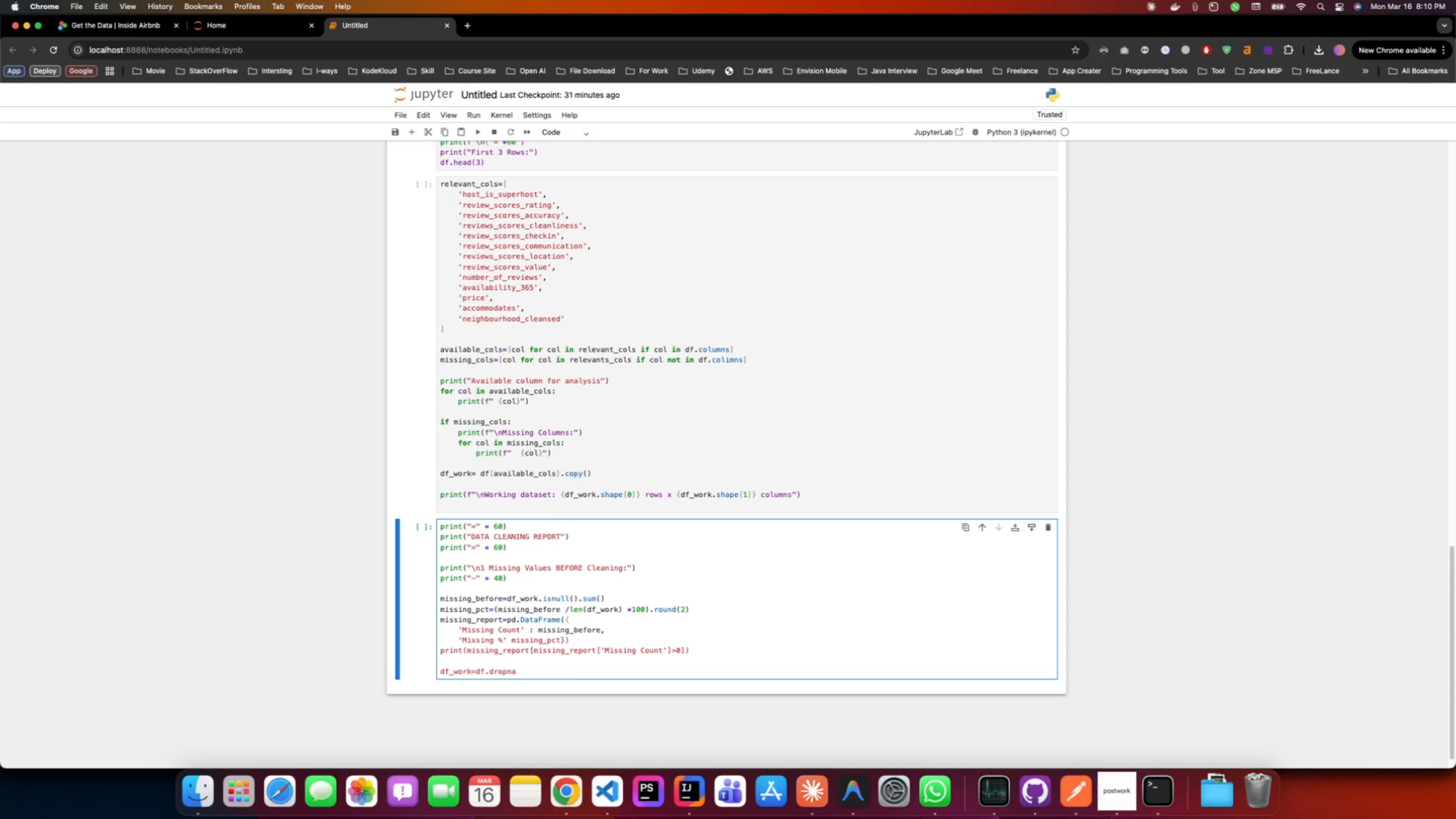 
type((upset)
key(Backspace)
key(Backspace)
key(Backspace)
key(Backspace)
key(Backspace)
type(subset=['review_scores_rating'0)
key(Backspace)
type(]))
 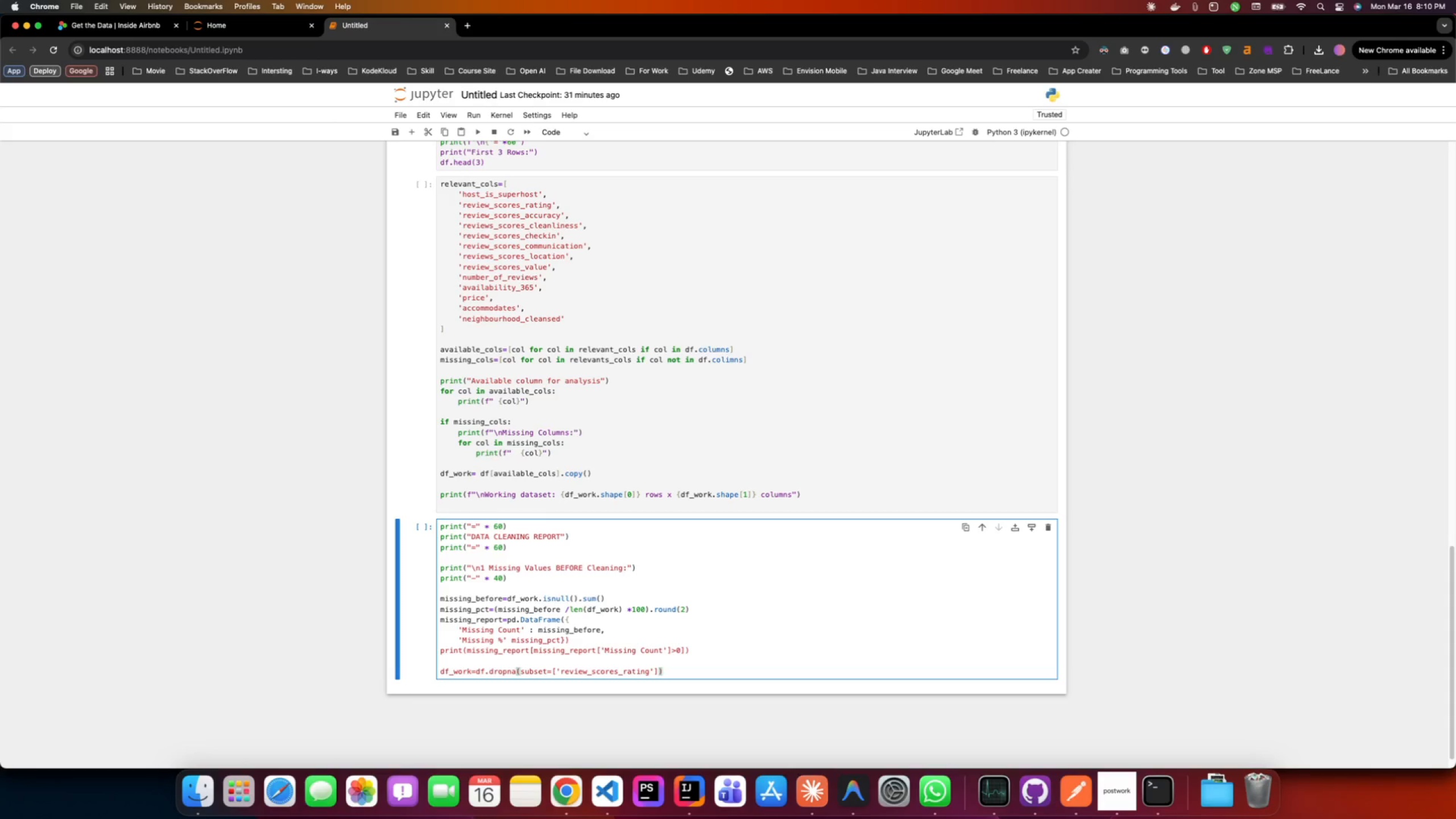 
key(Enter)
 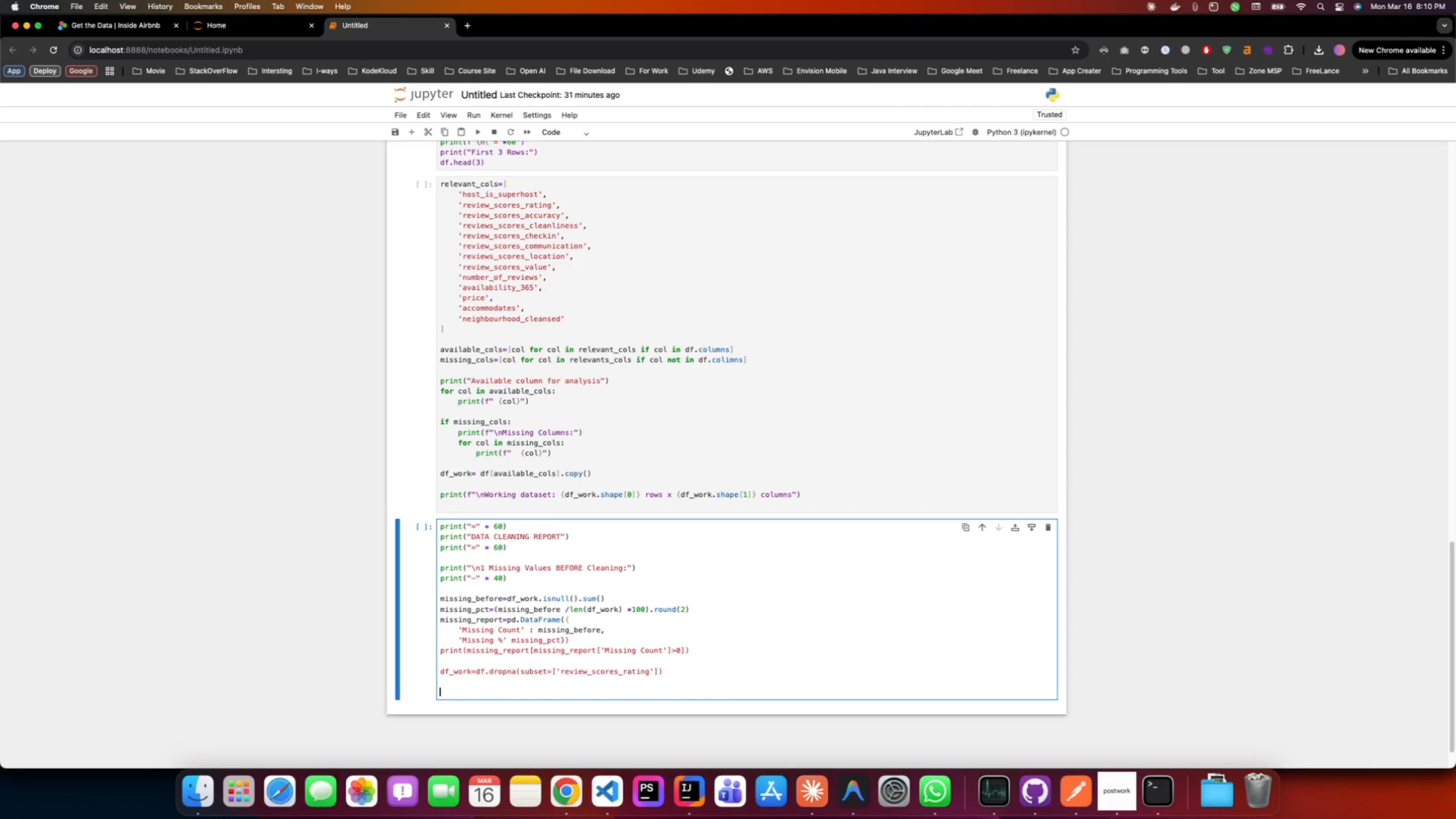 
key(Enter)
 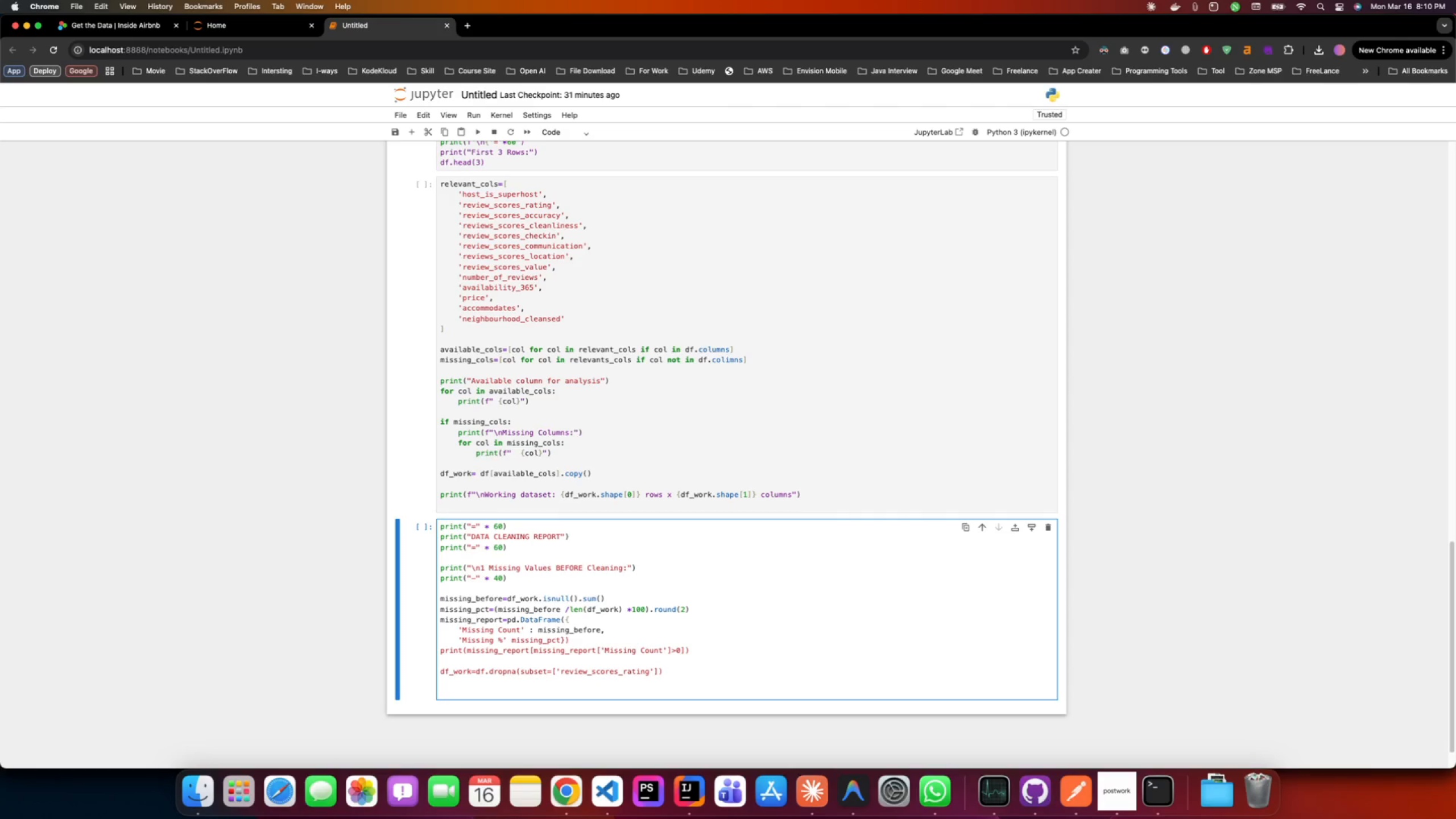 
type(if('price')
 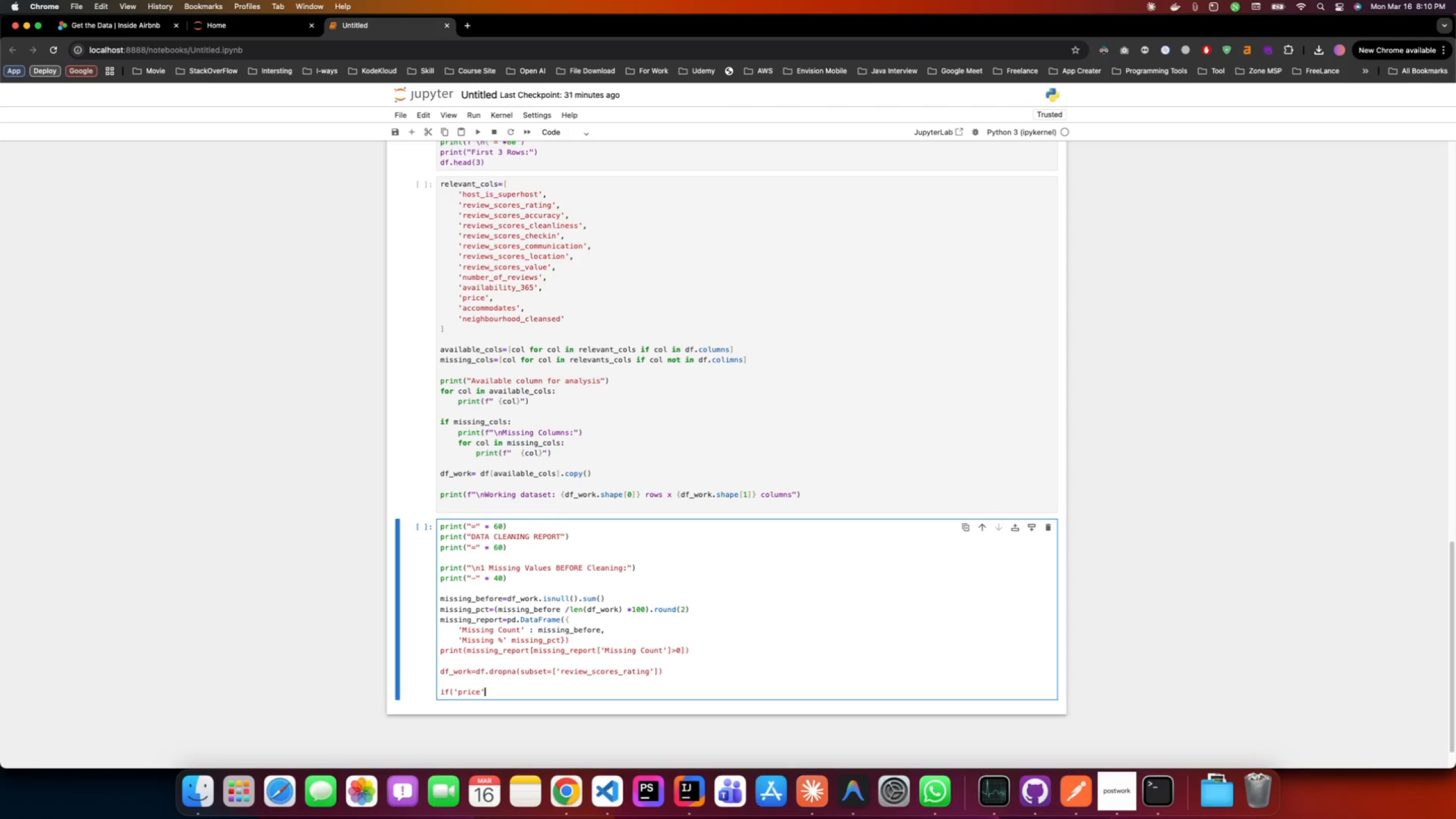 
key(ArrowLeft)
 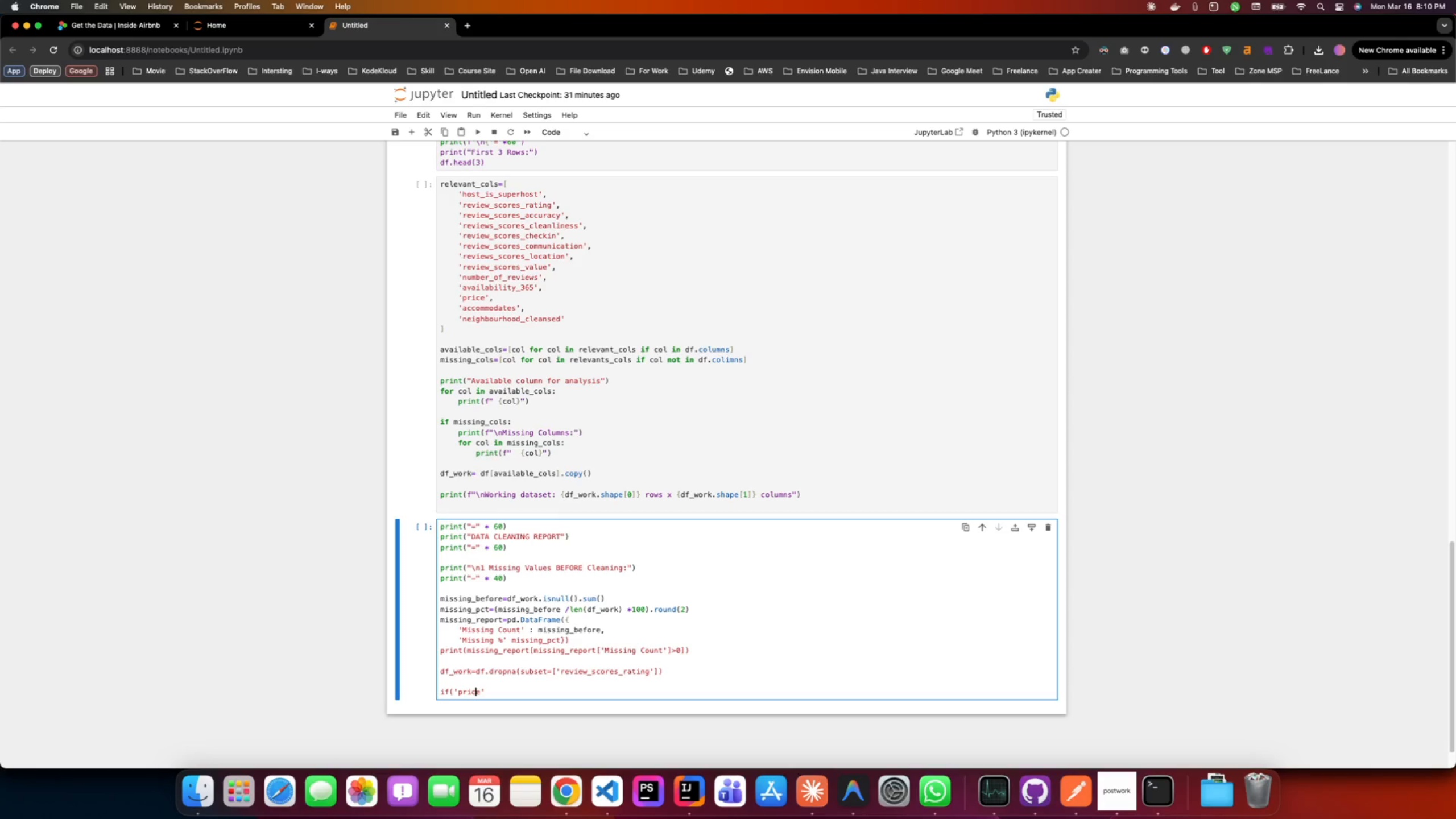 
key(ArrowLeft)
 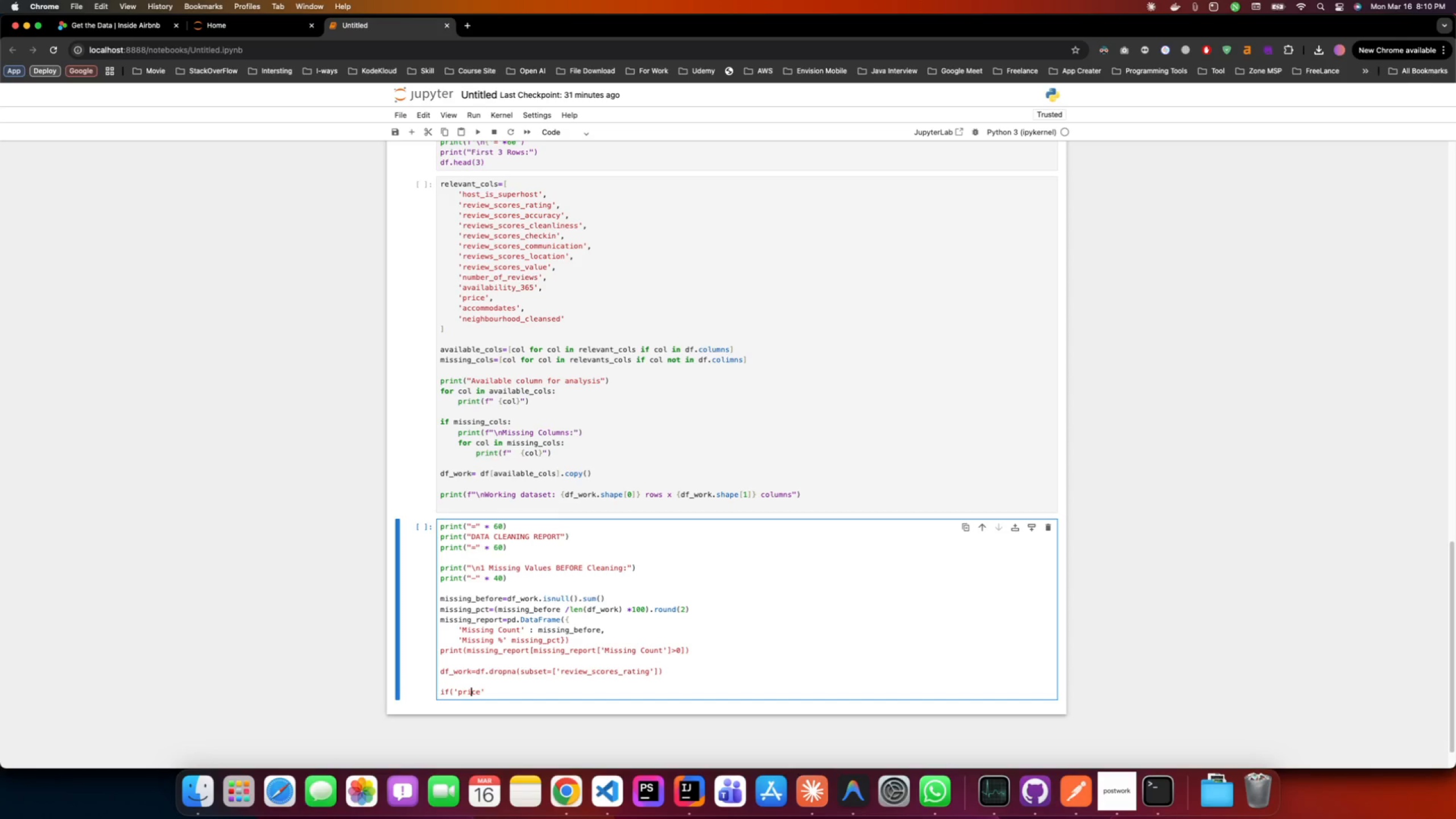 
key(ArrowLeft)
 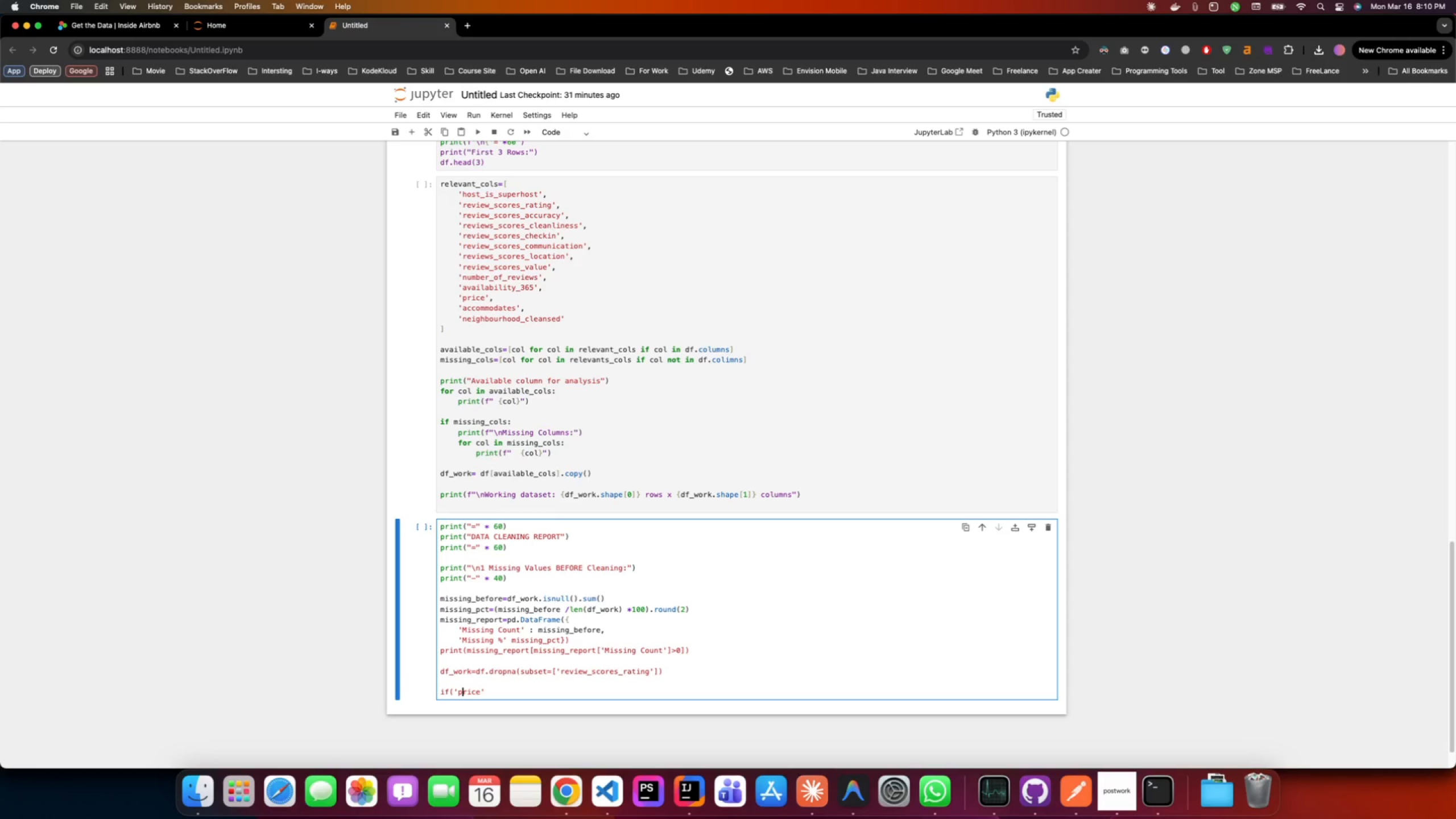 
key(ArrowLeft)
 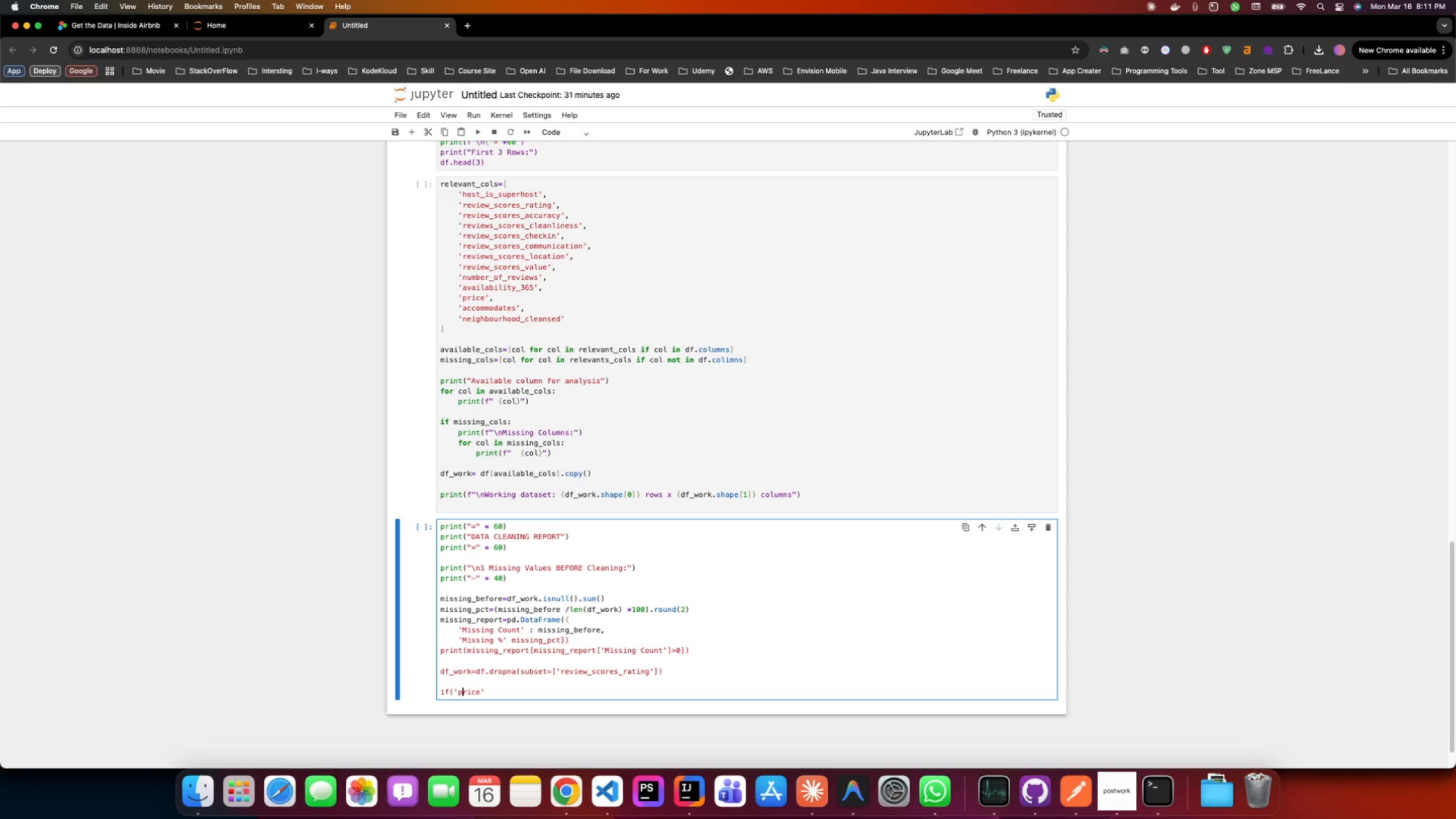 
key(ArrowLeft)
 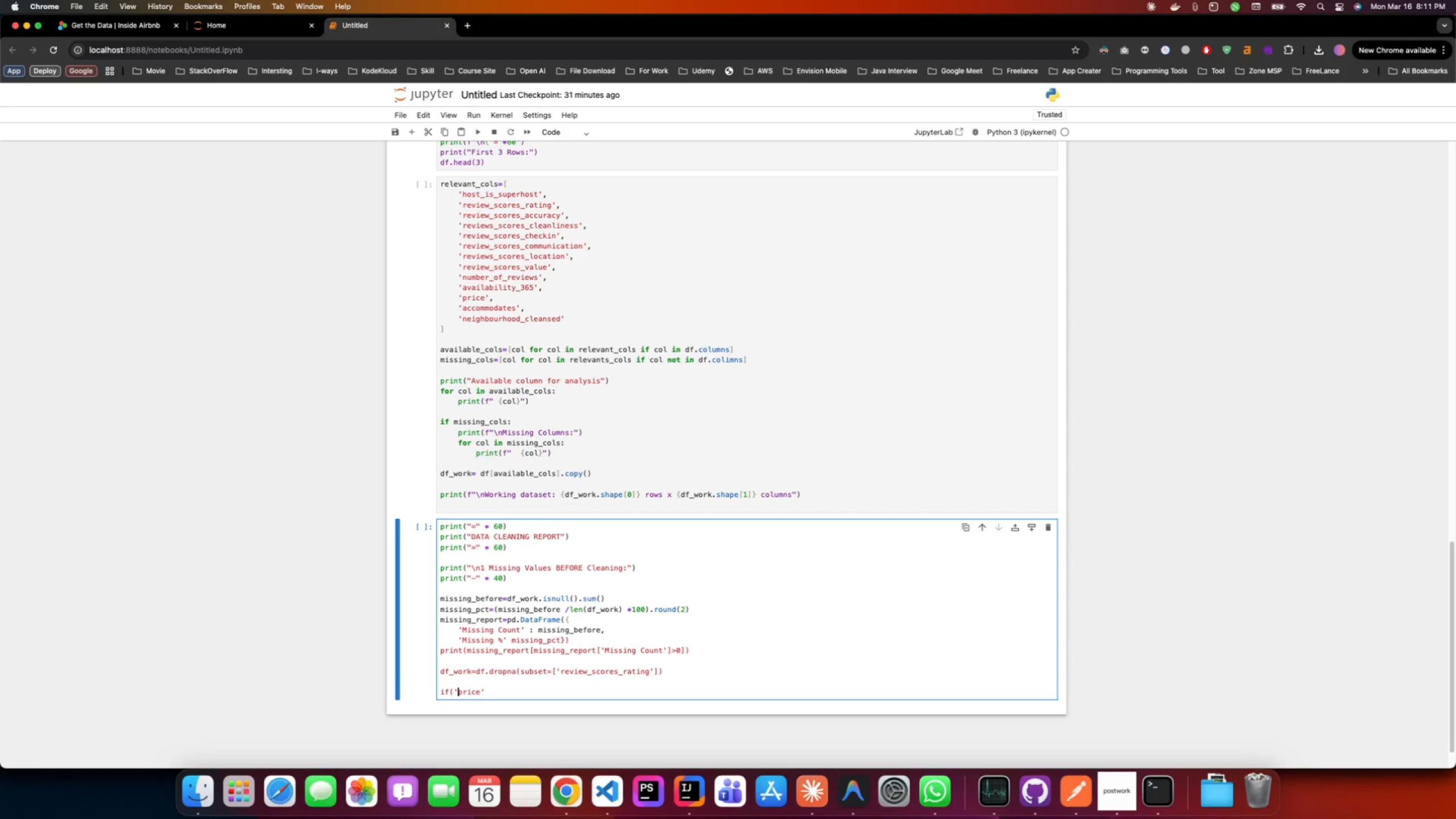 
key(ArrowLeft)
 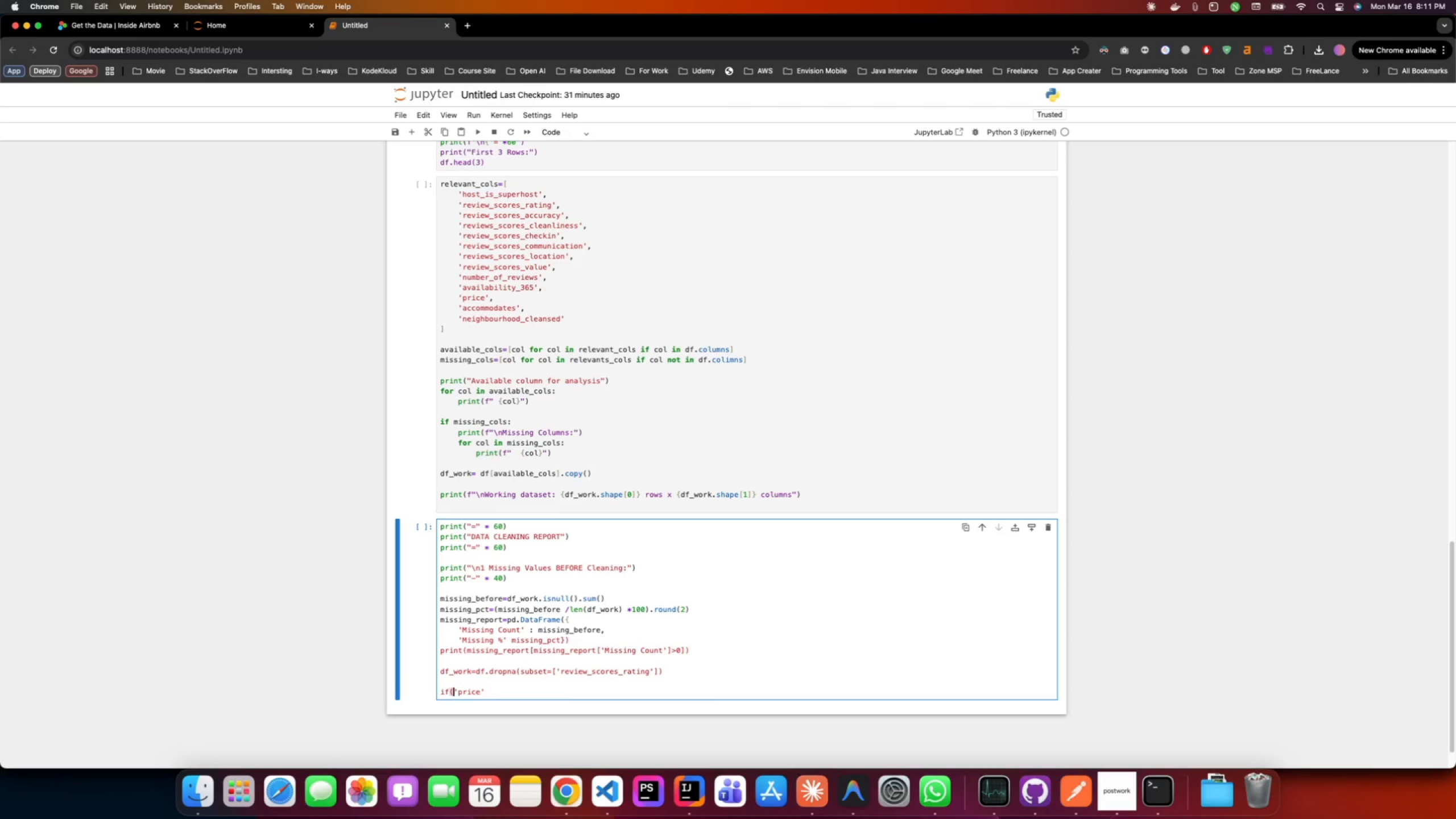 
key(ArrowLeft)
 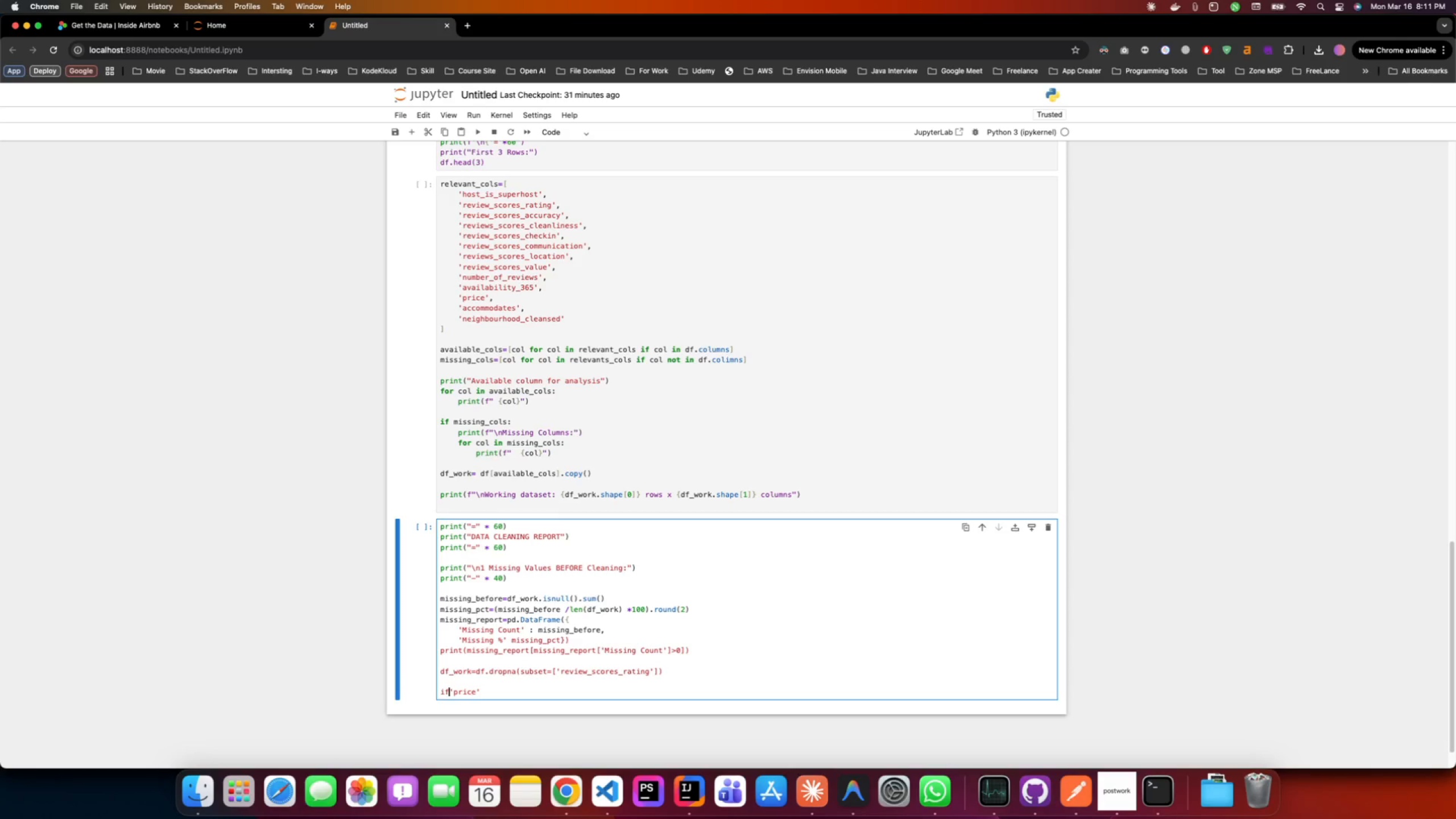 
key(Backspace)
 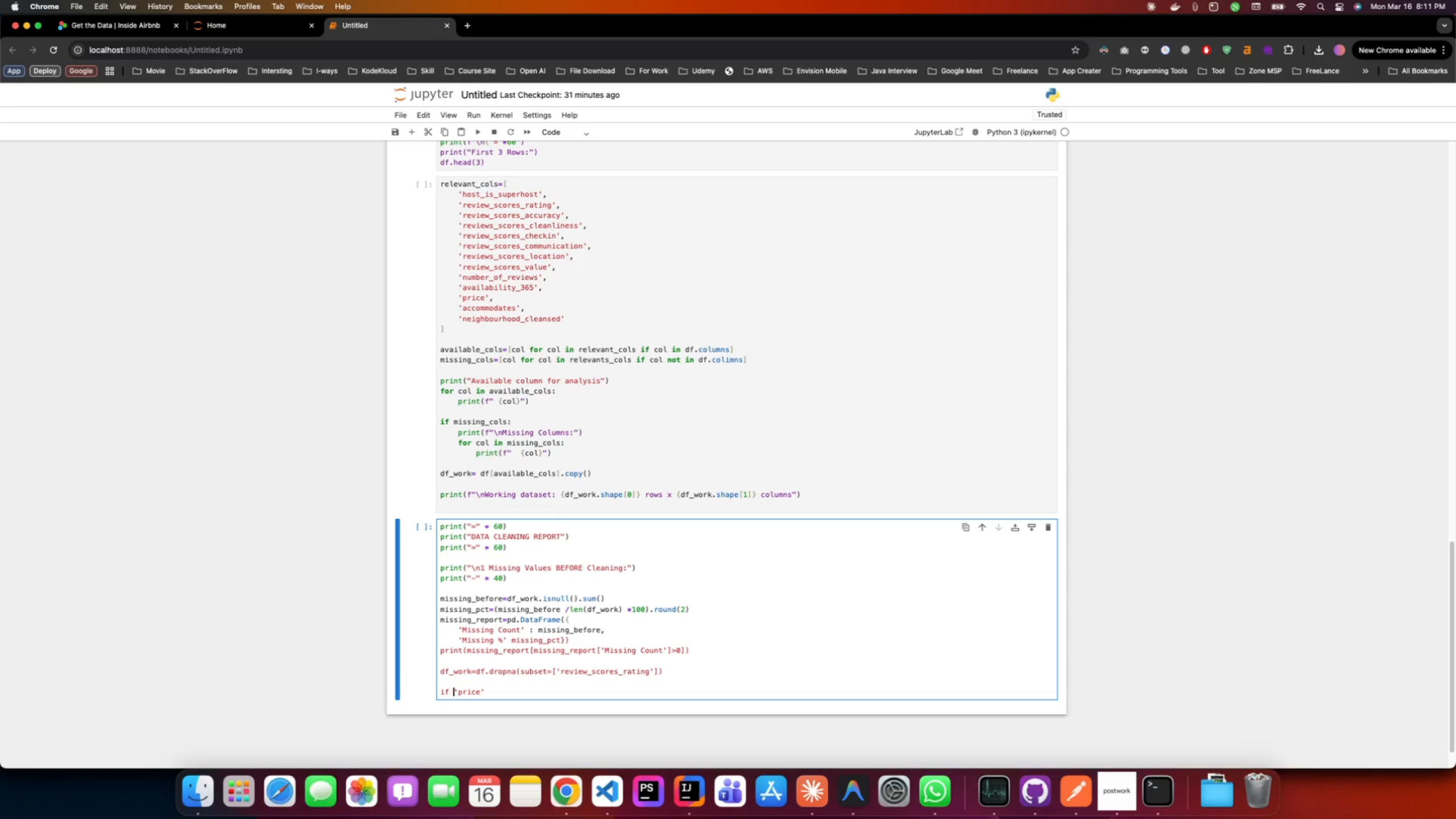 
key(Space)
 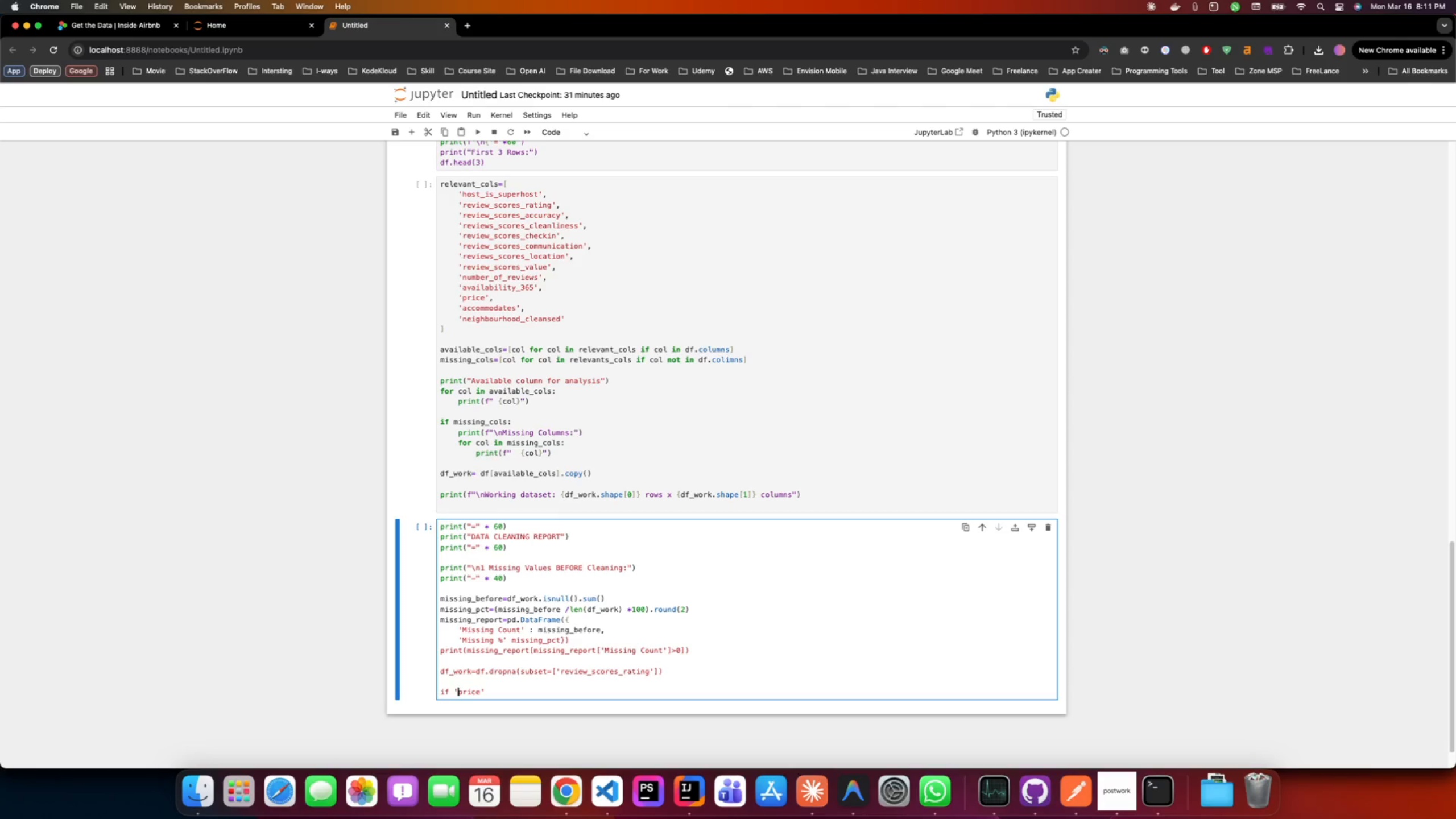 
key(ArrowRight)
 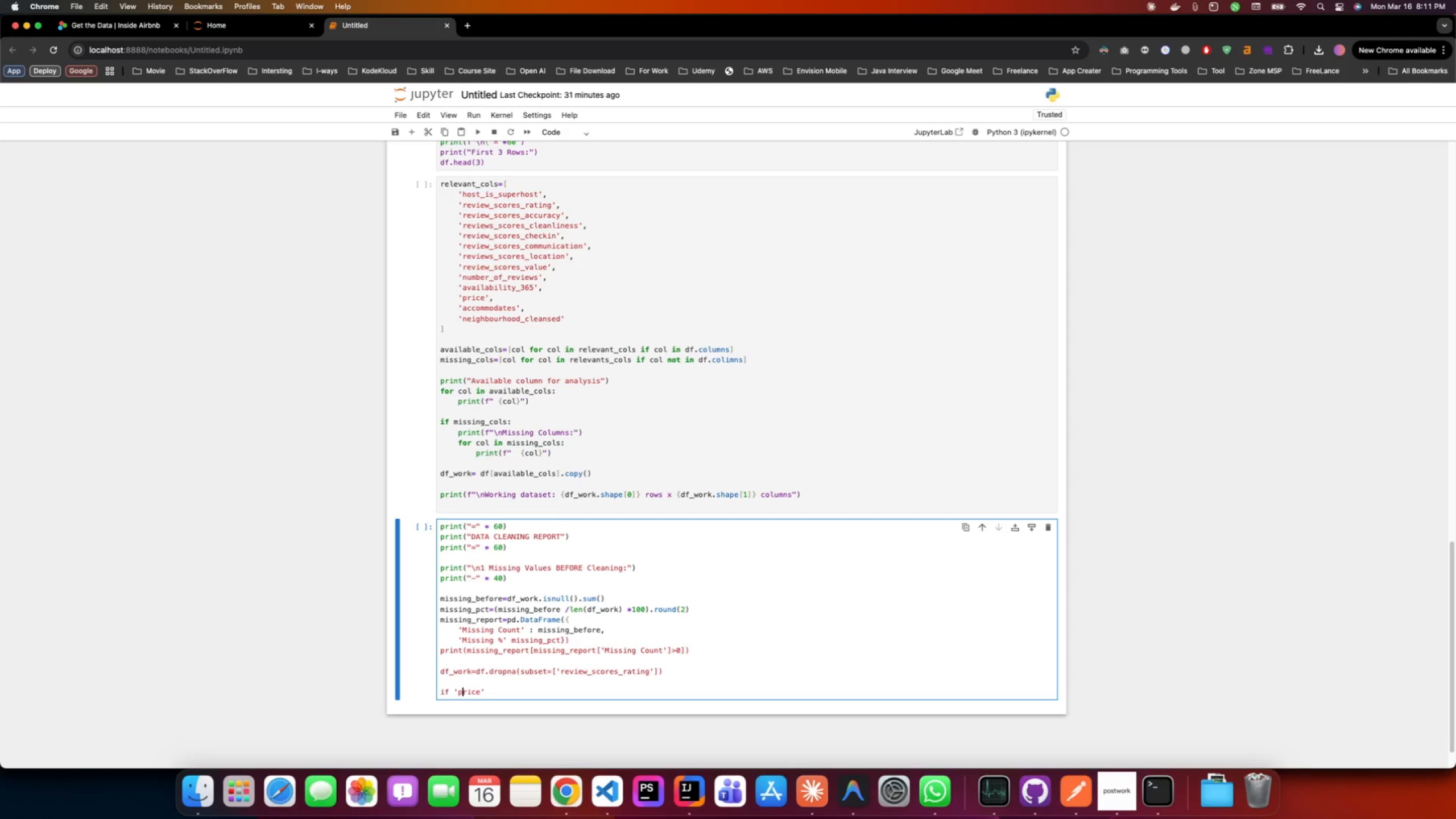 
key(ArrowRight)
 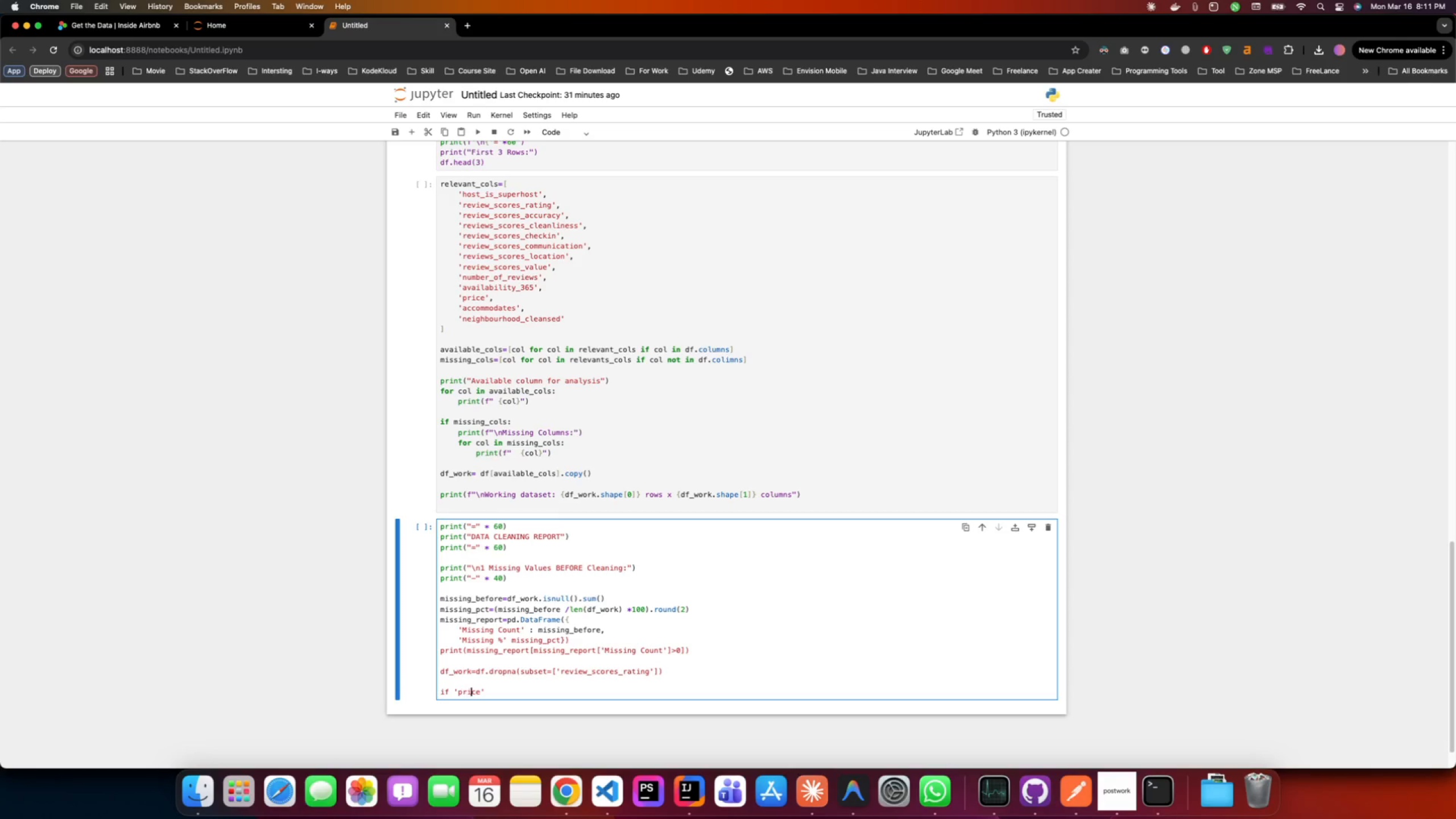 
key(ArrowRight)
 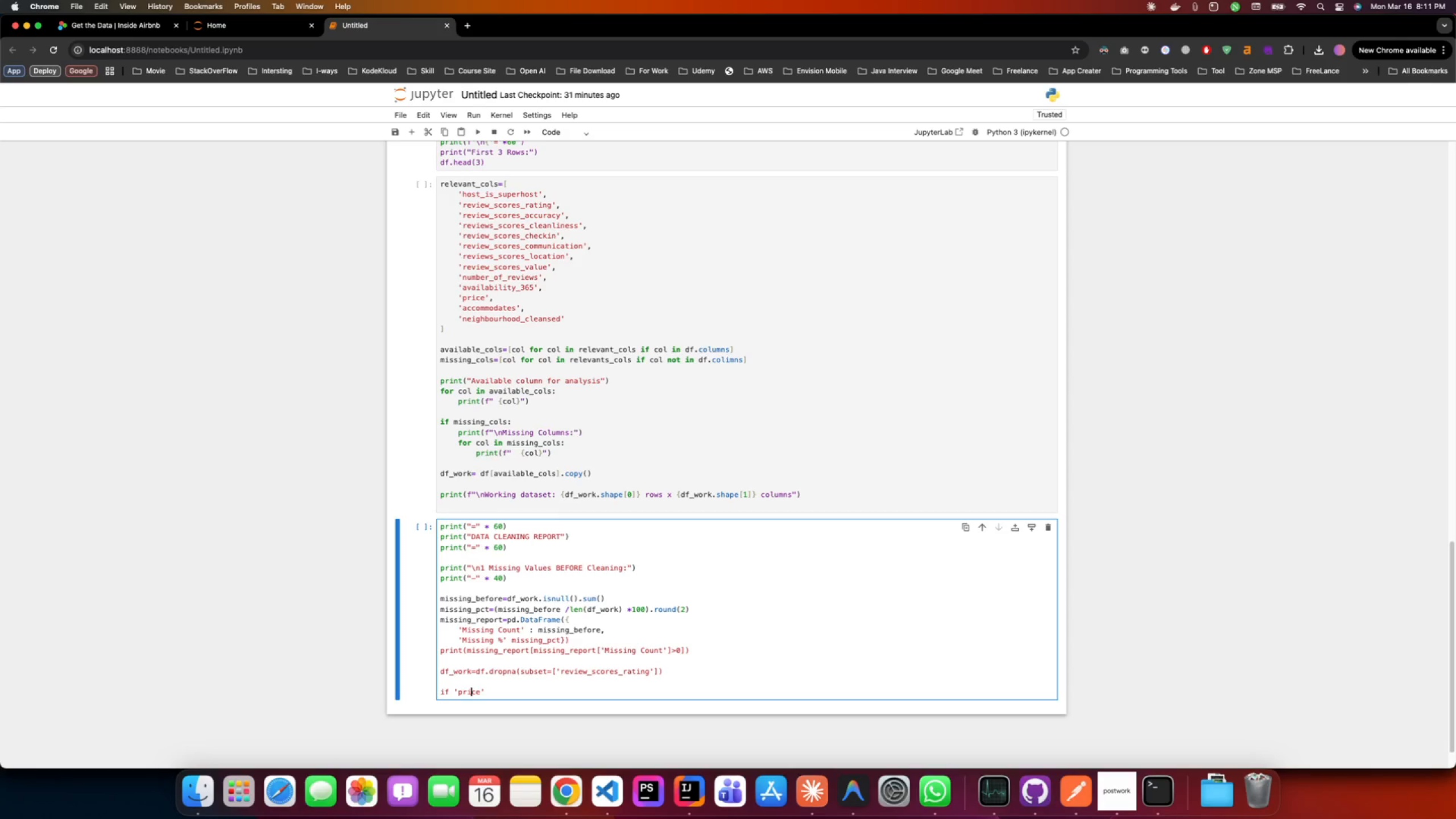 
key(ArrowRight)
 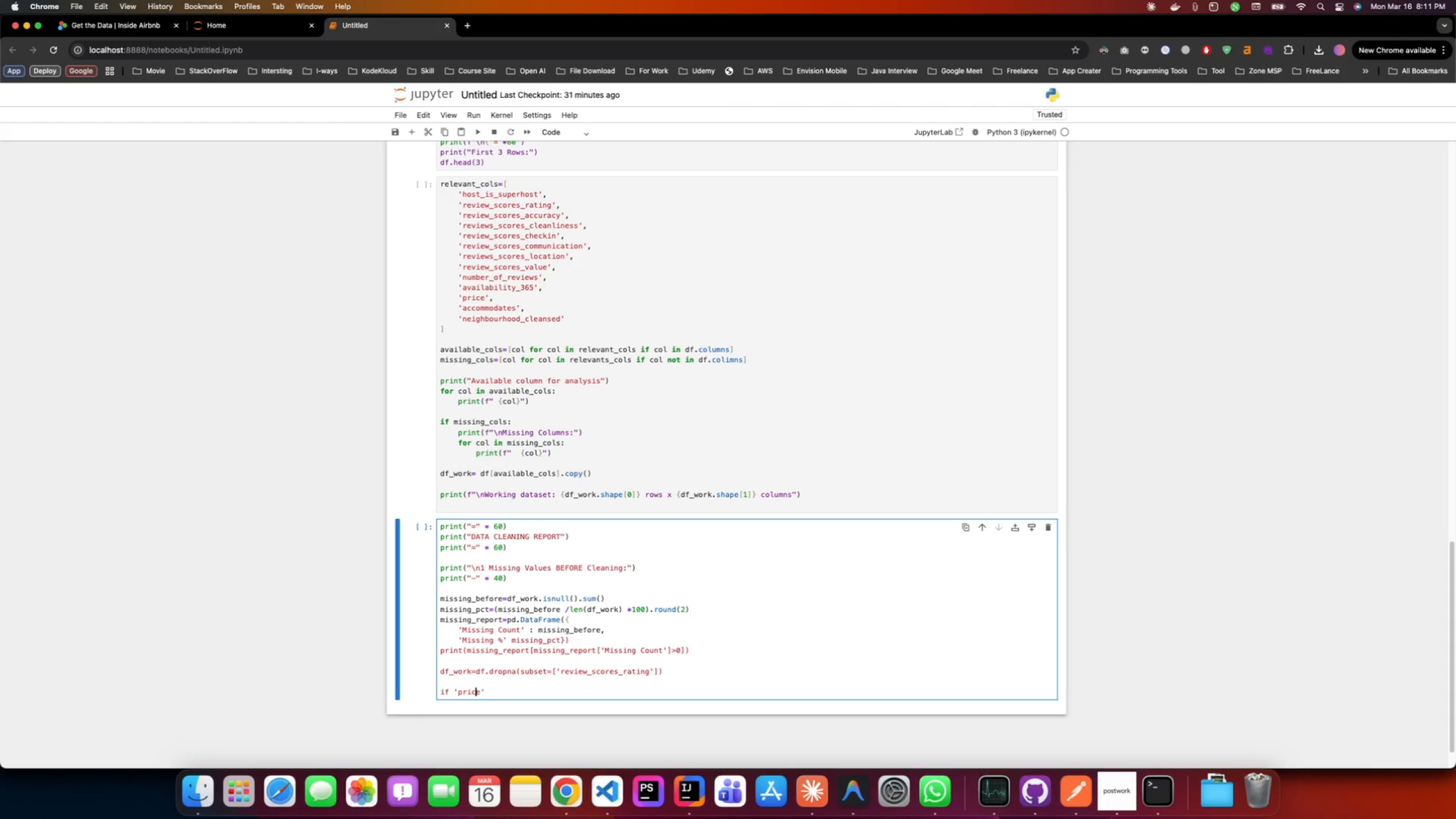 
key(ArrowRight)
 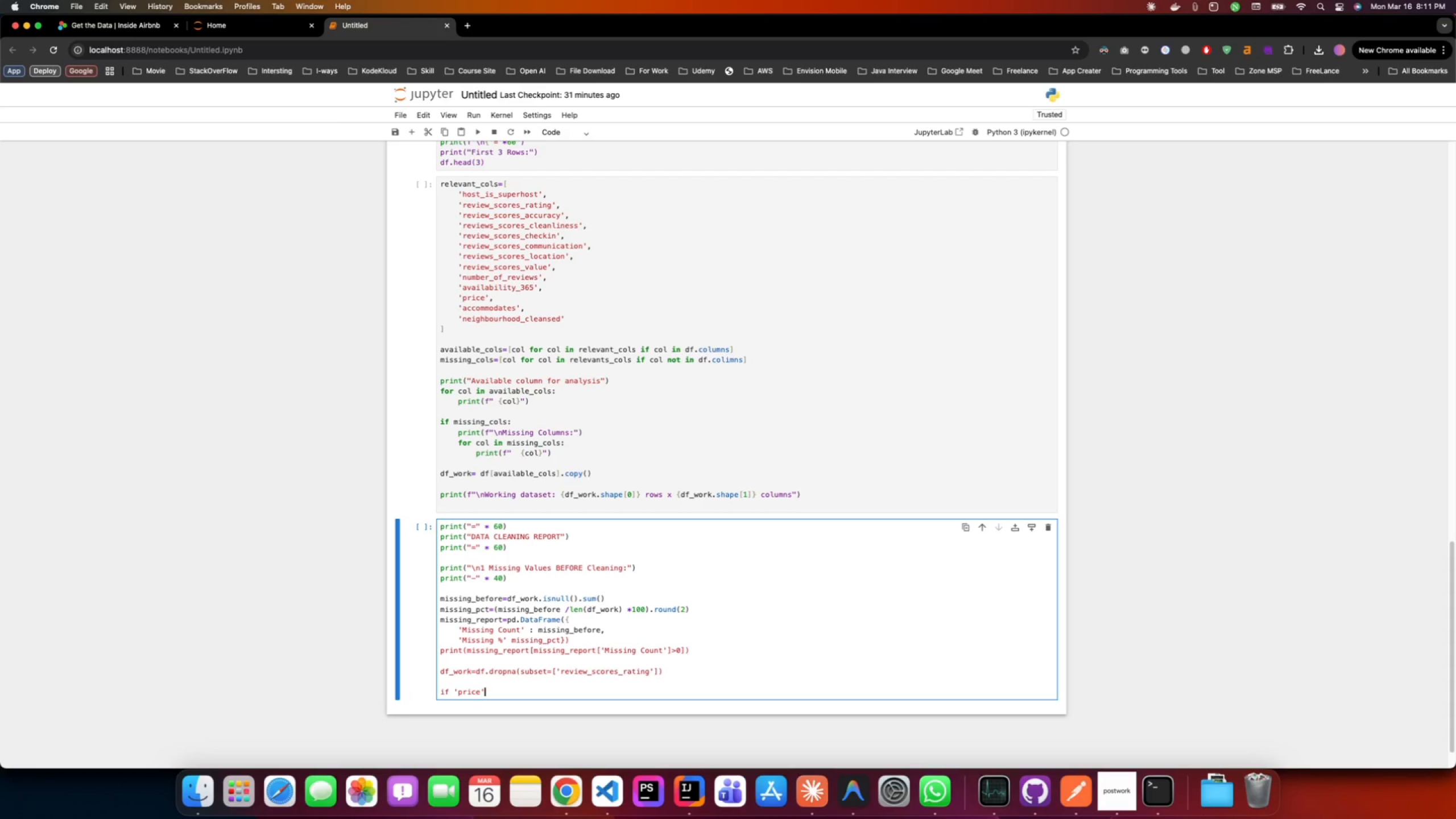 
key(ArrowRight)
 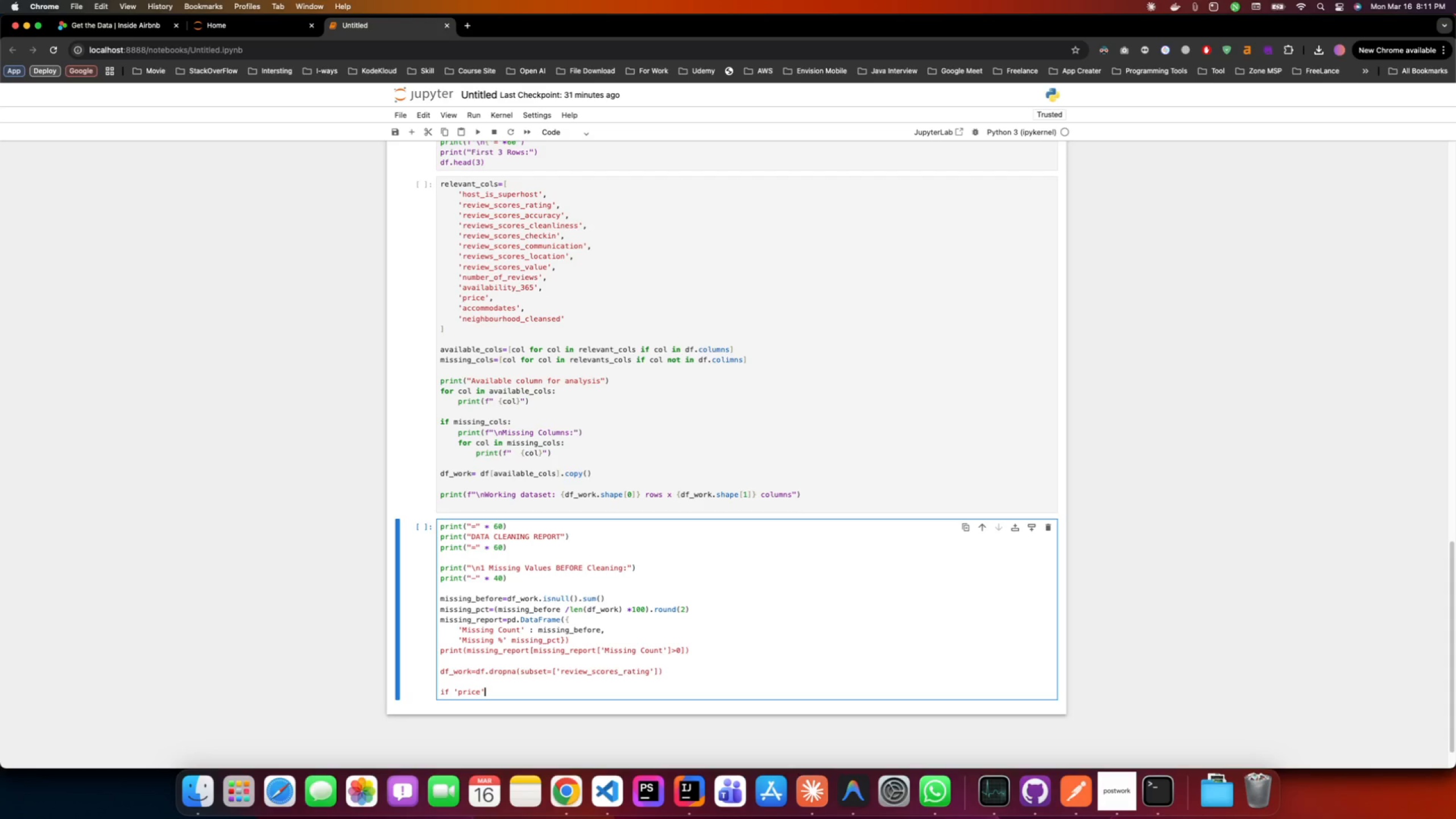 
key(ArrowRight)
 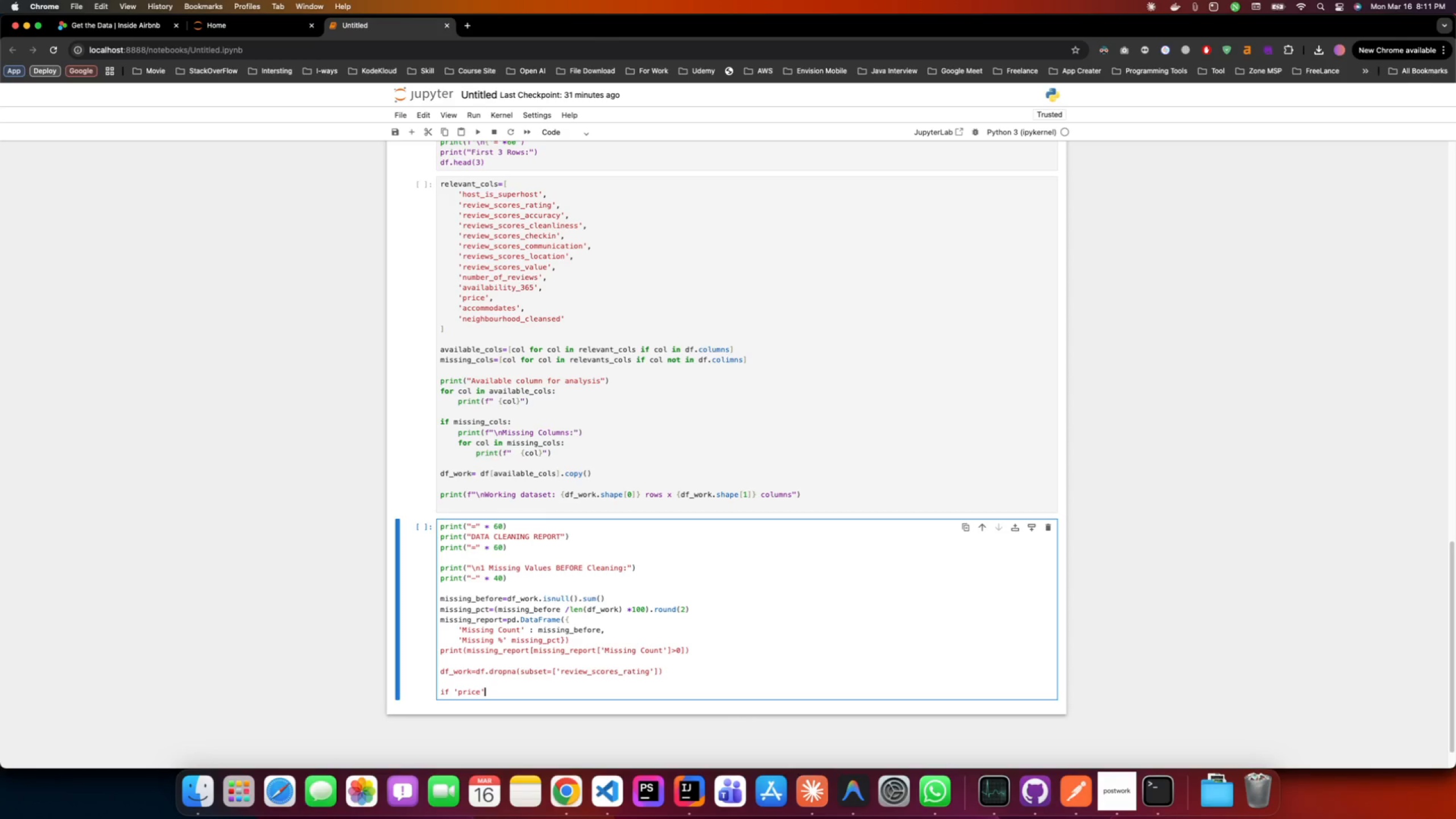 
type( in df_work.columns:)
 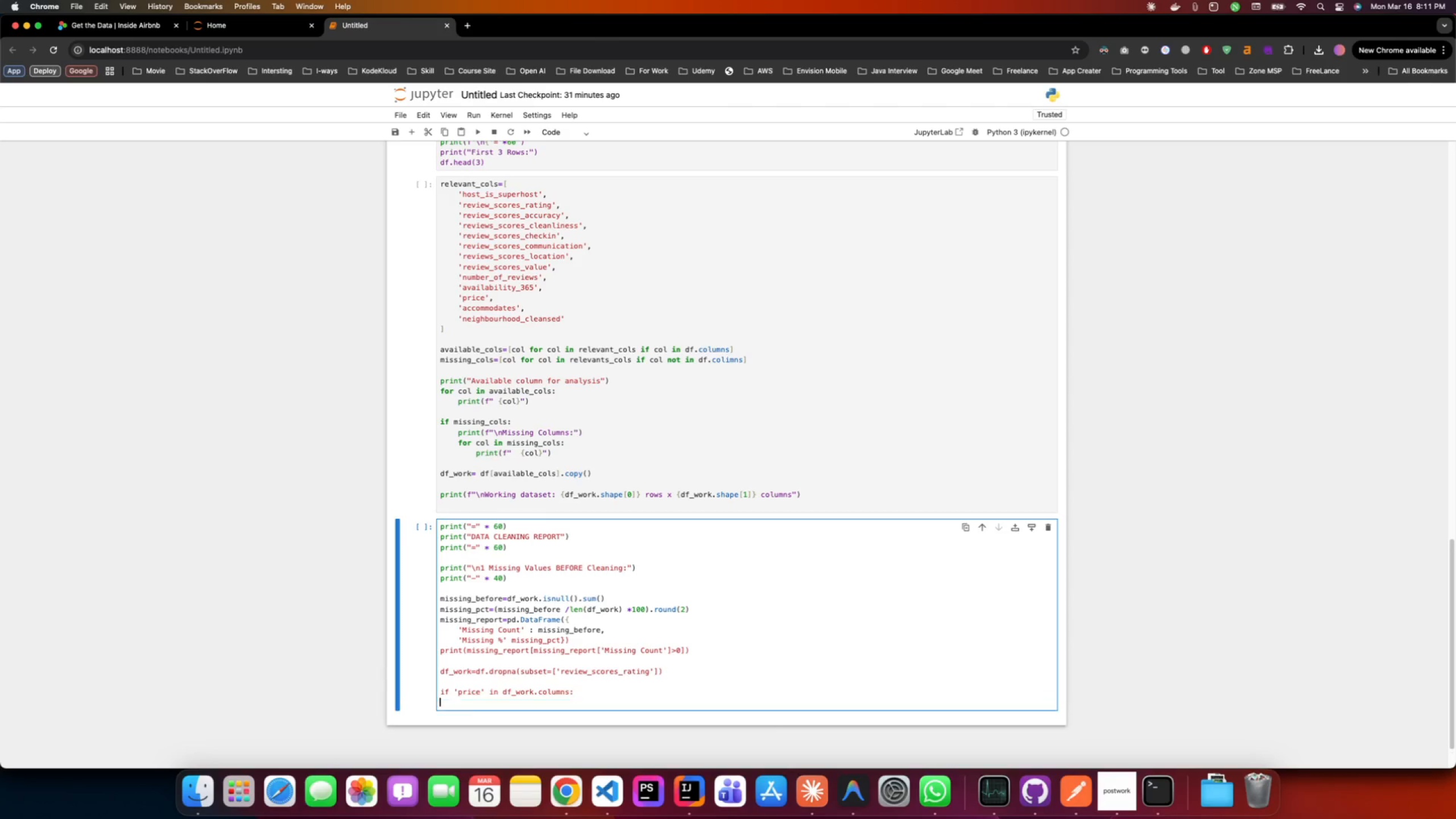 
key(Enter)
 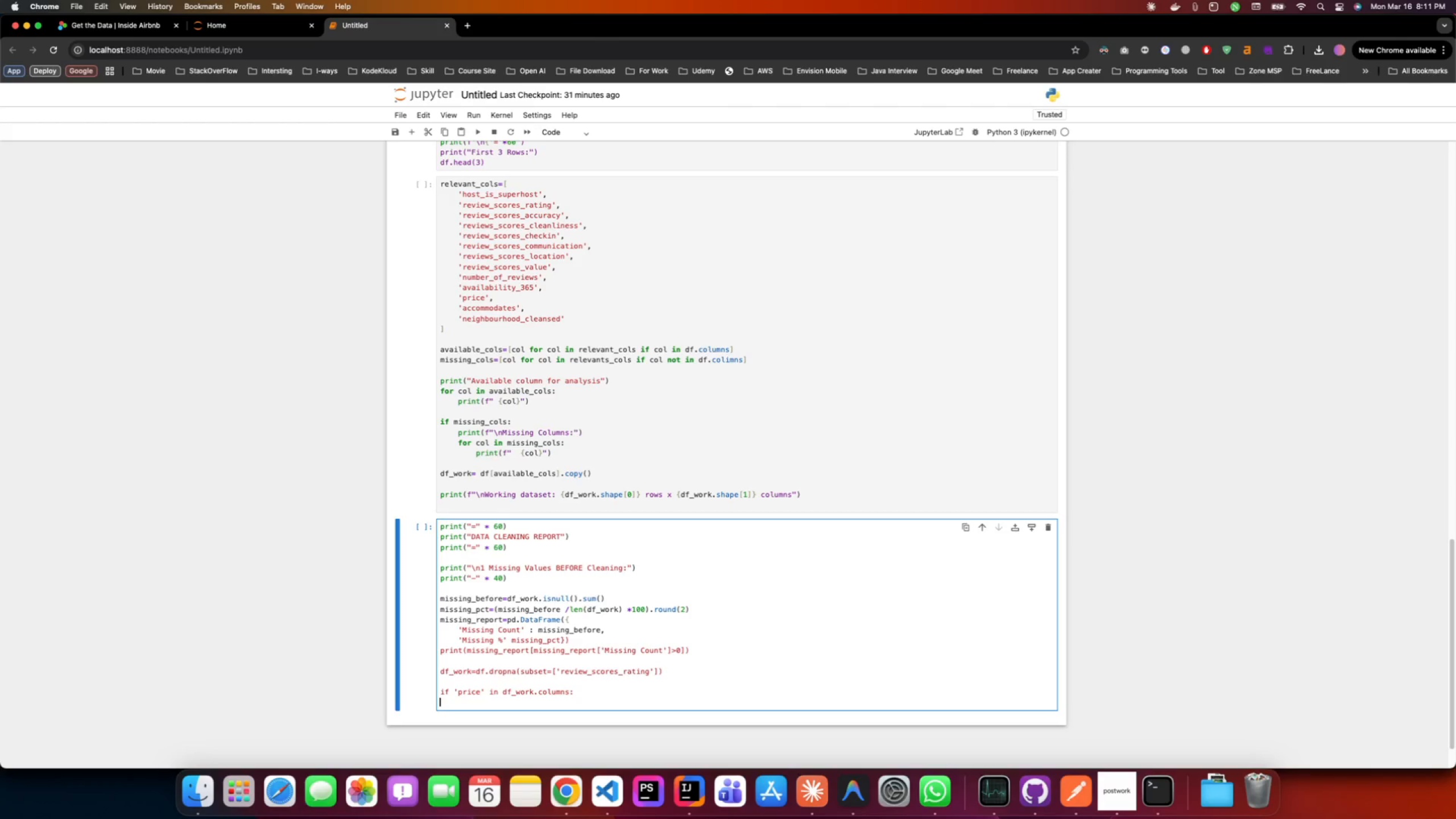 
key(Space)
 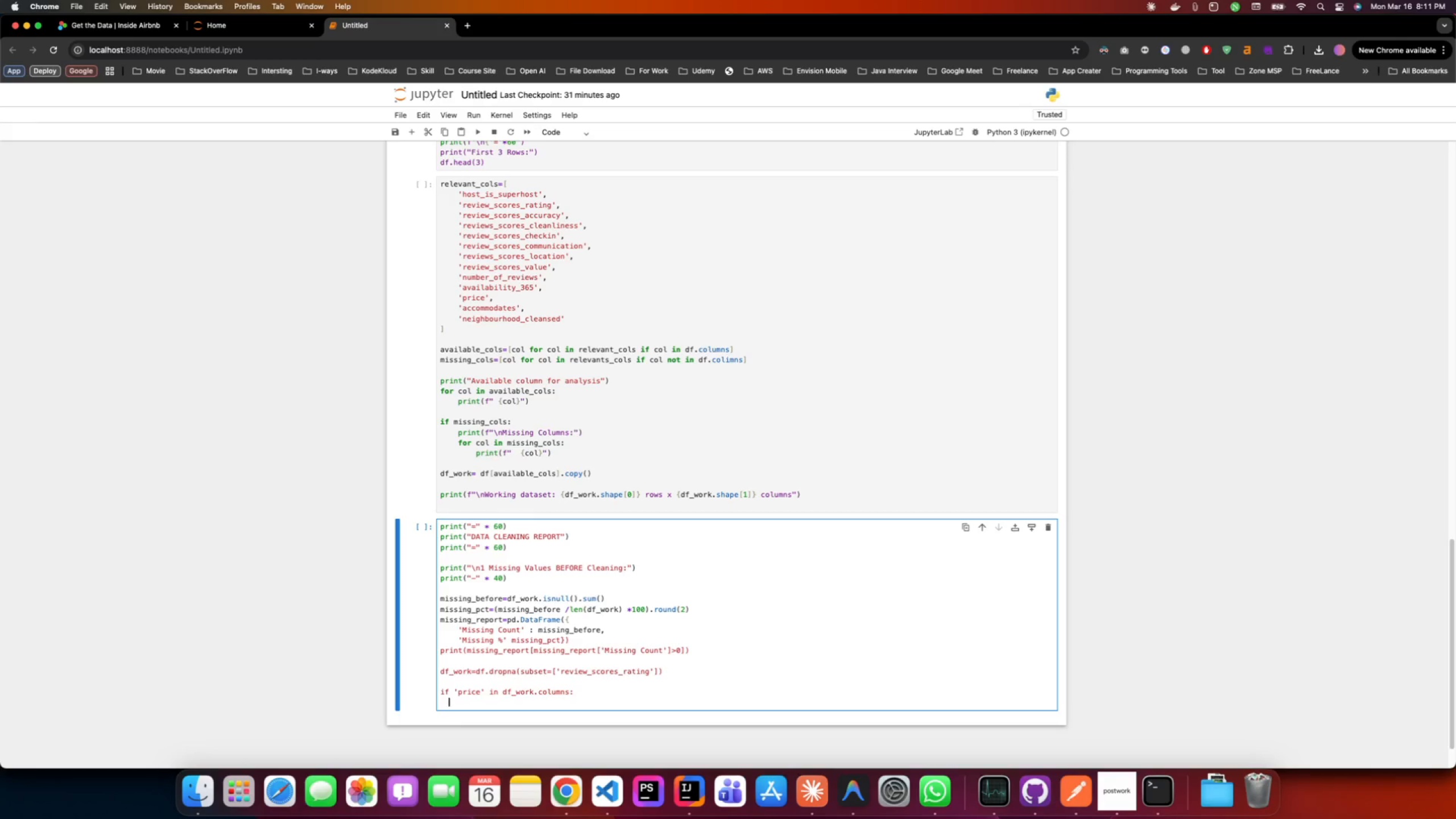 
key(Space)
 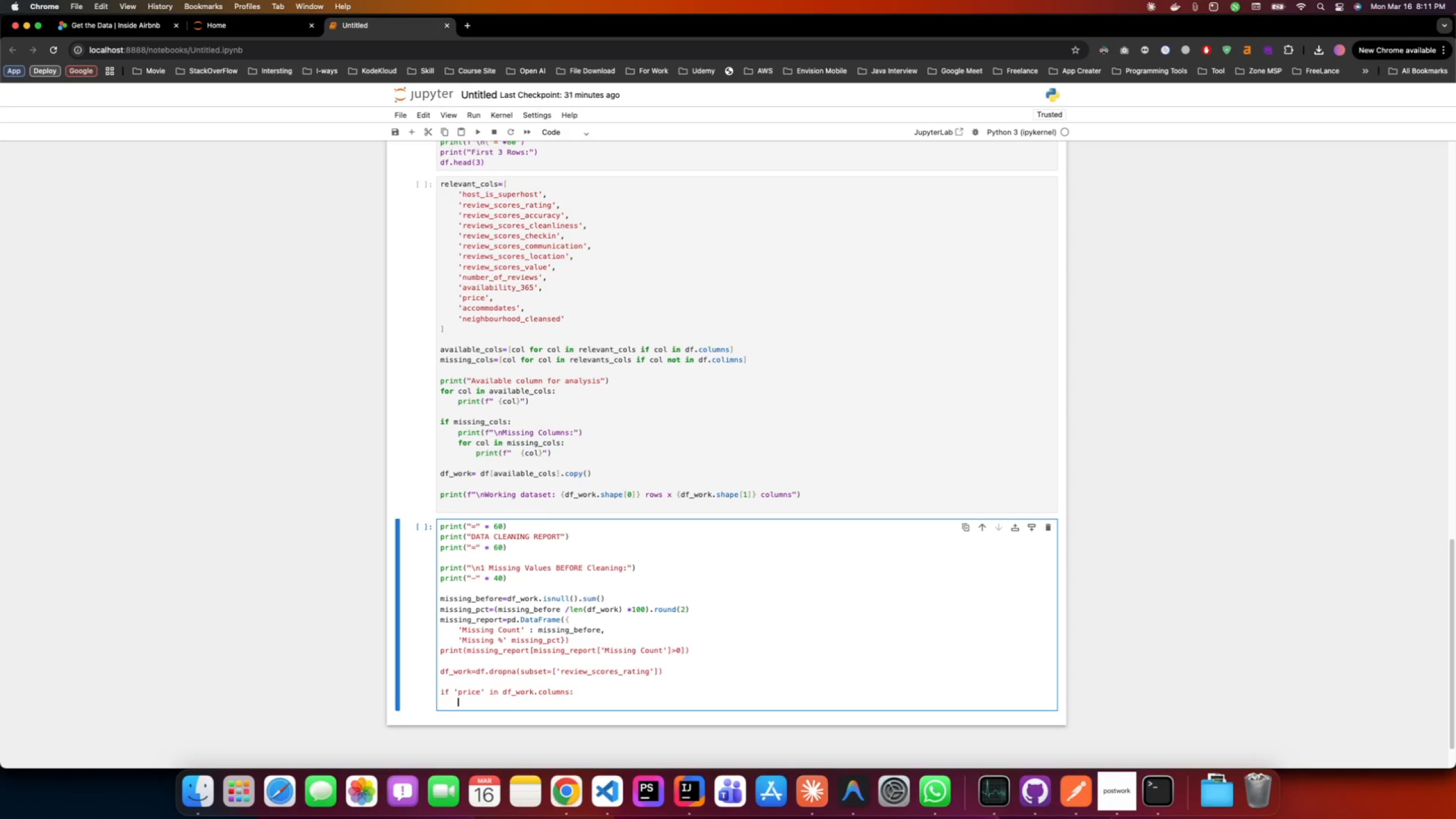 
key(Space)
 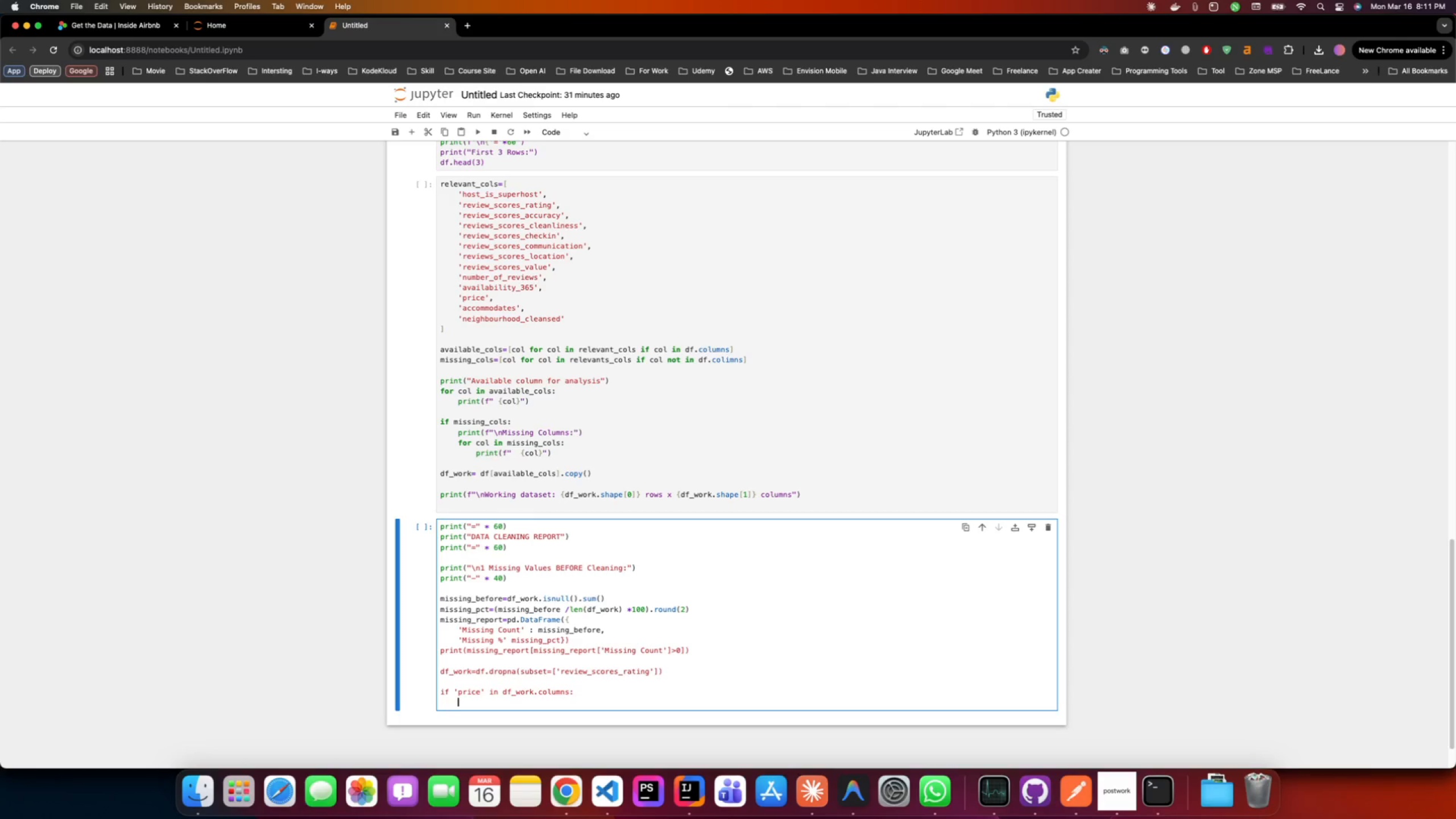 
key(Space)
 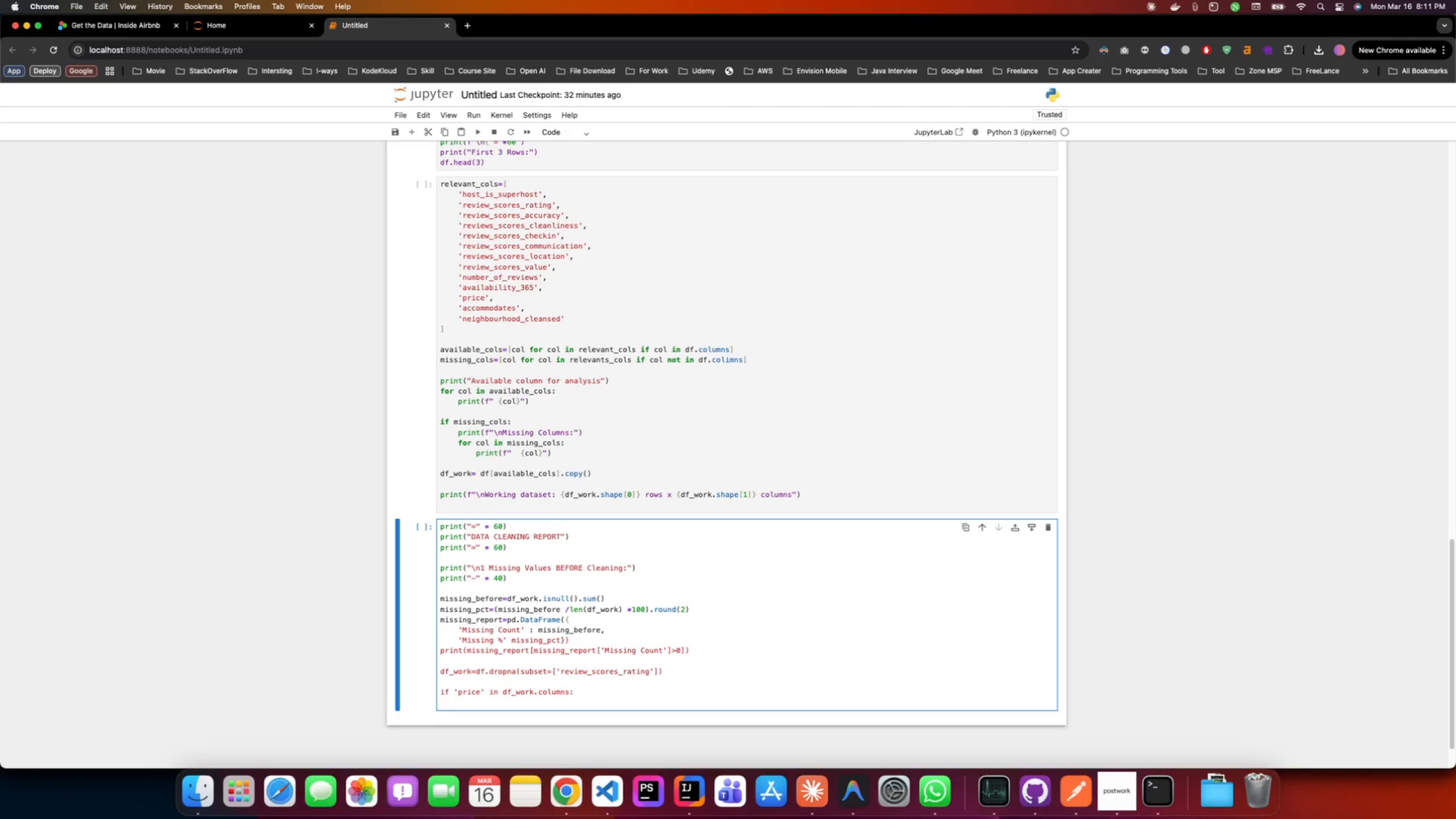 
wait(13.01)
 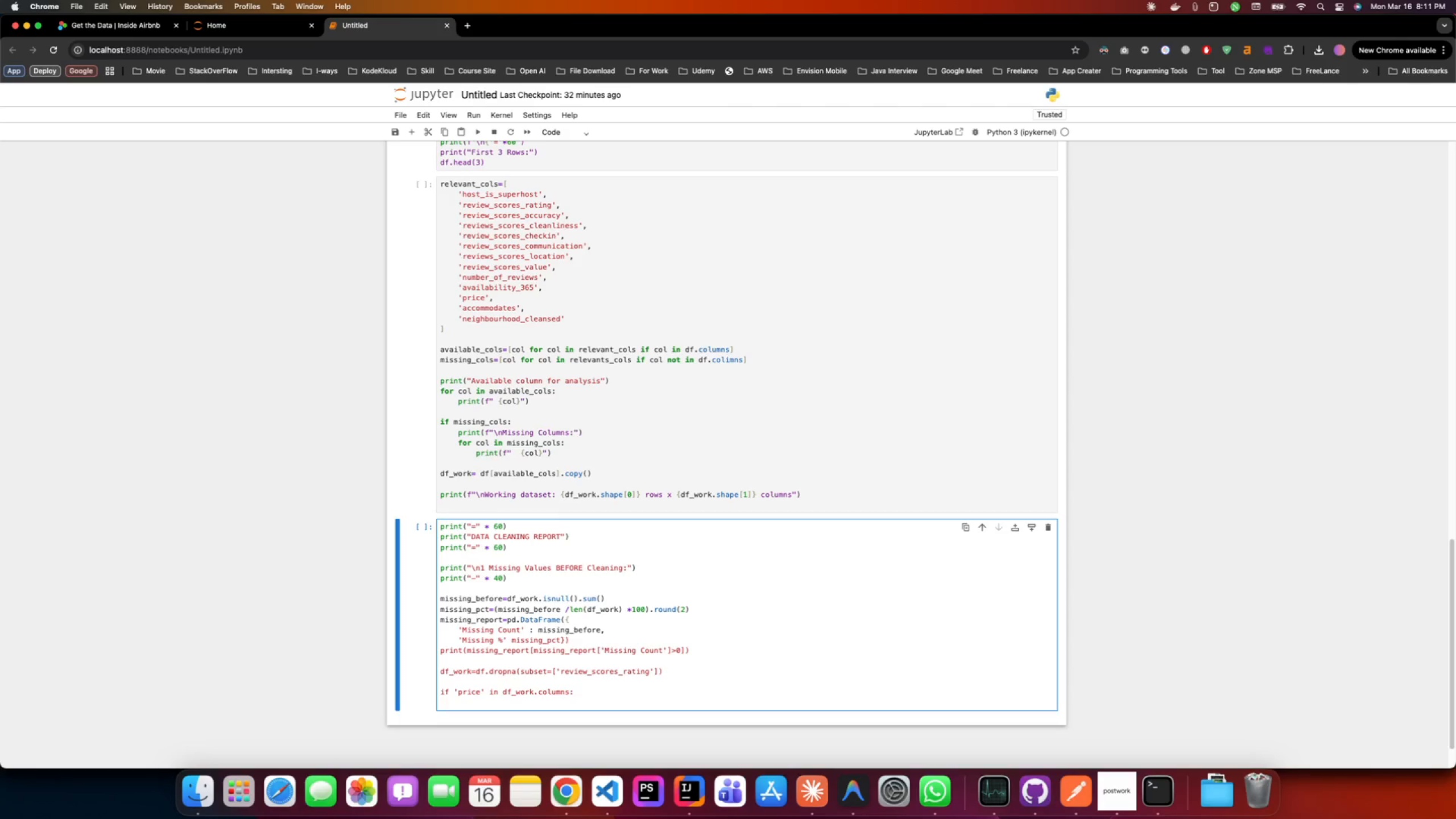 
left_click([562, 642])
 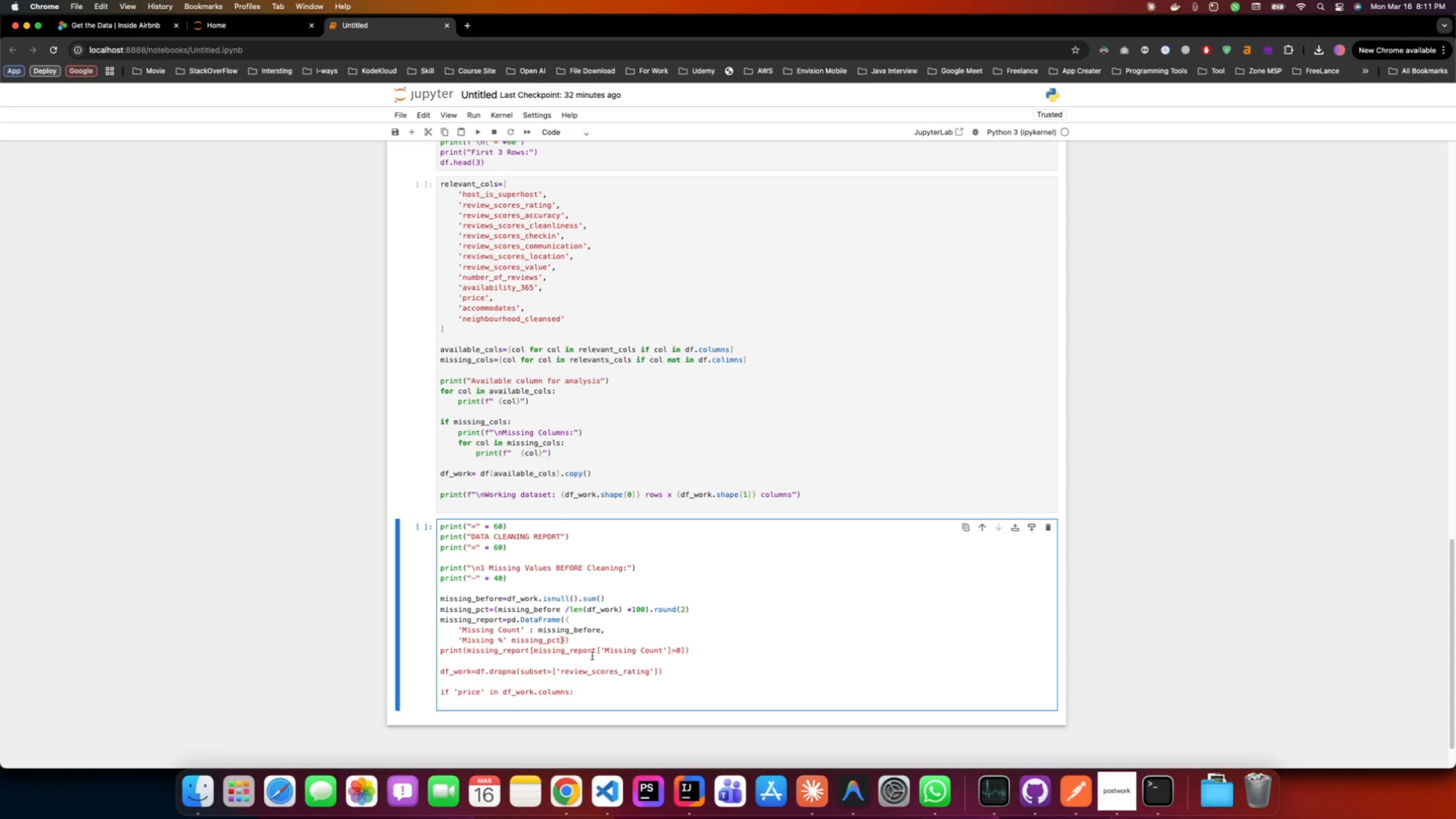 
key(Enter)
 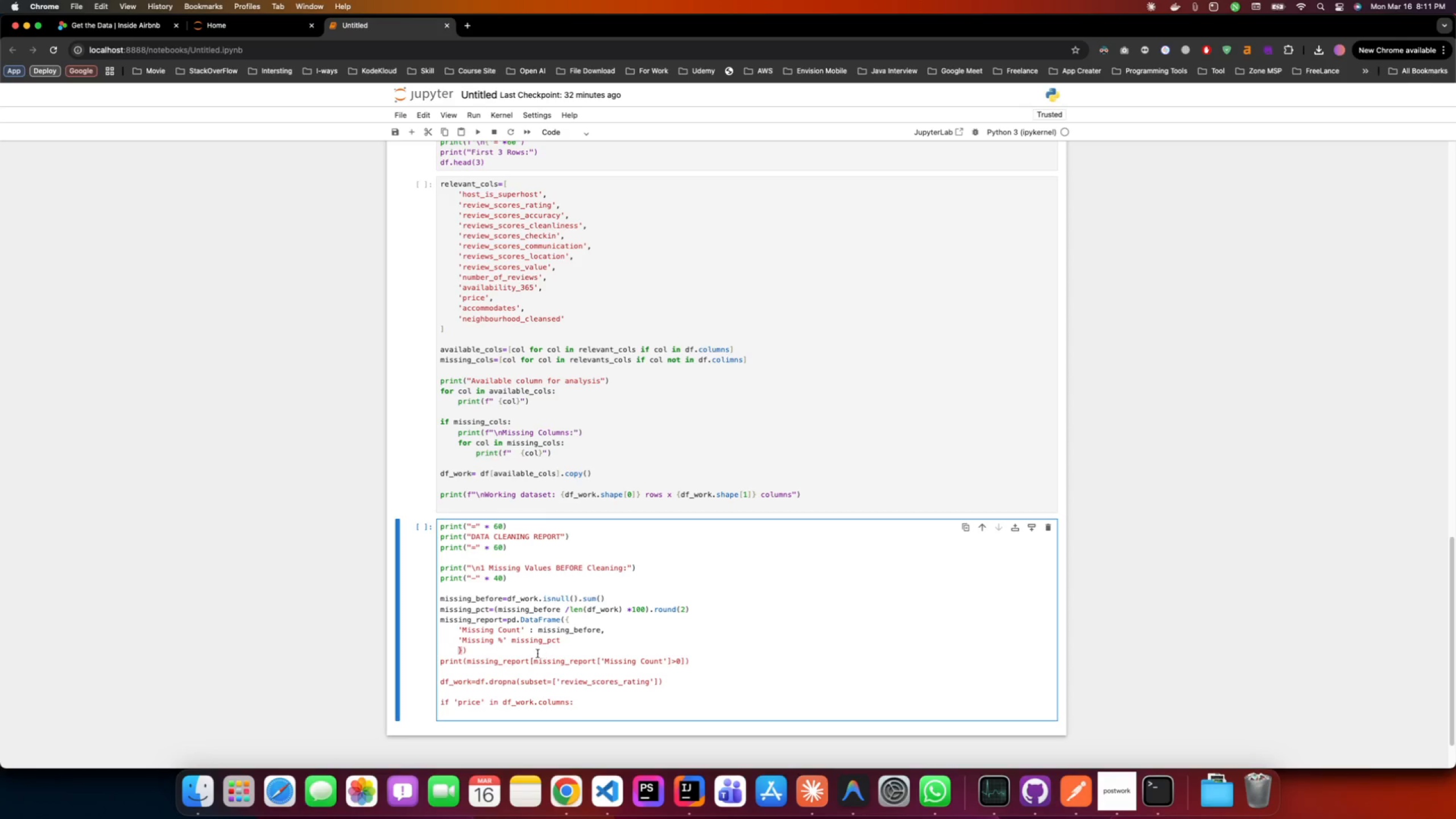 
wait(20.48)
 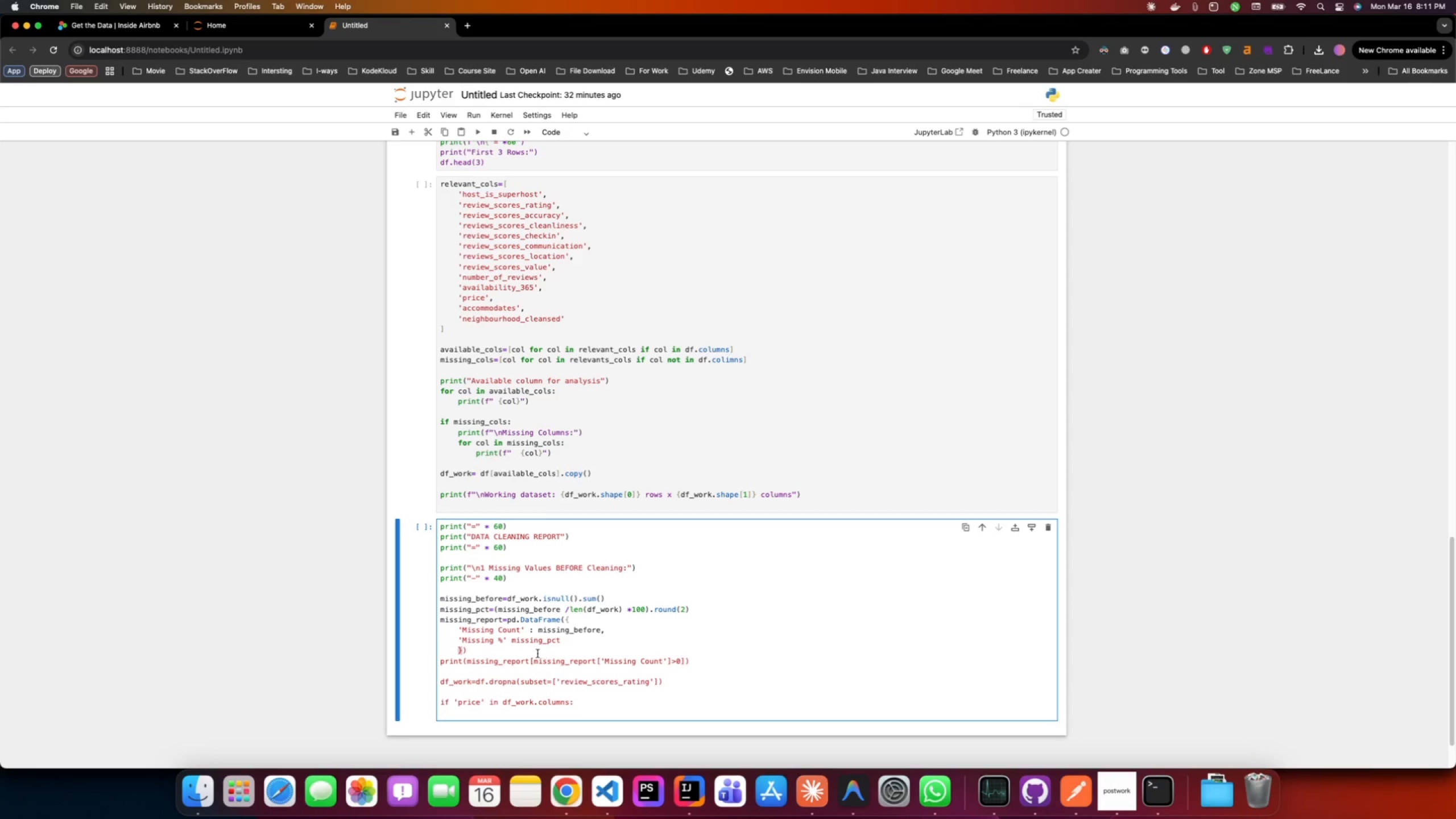 
scroll: coordinate [547, 665], scroll_direction: down, amount: 20.0
 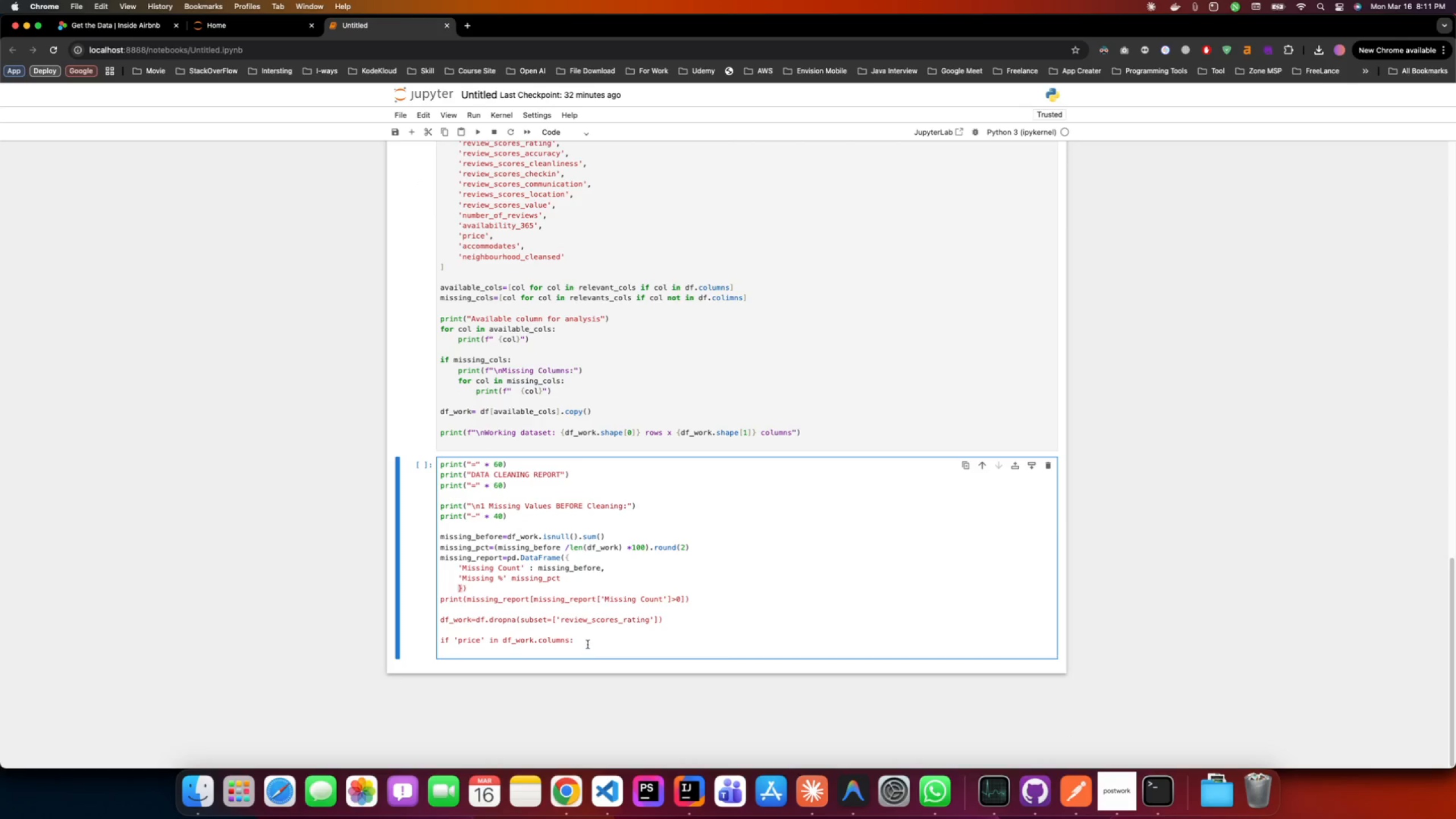 
left_click([587, 643])
 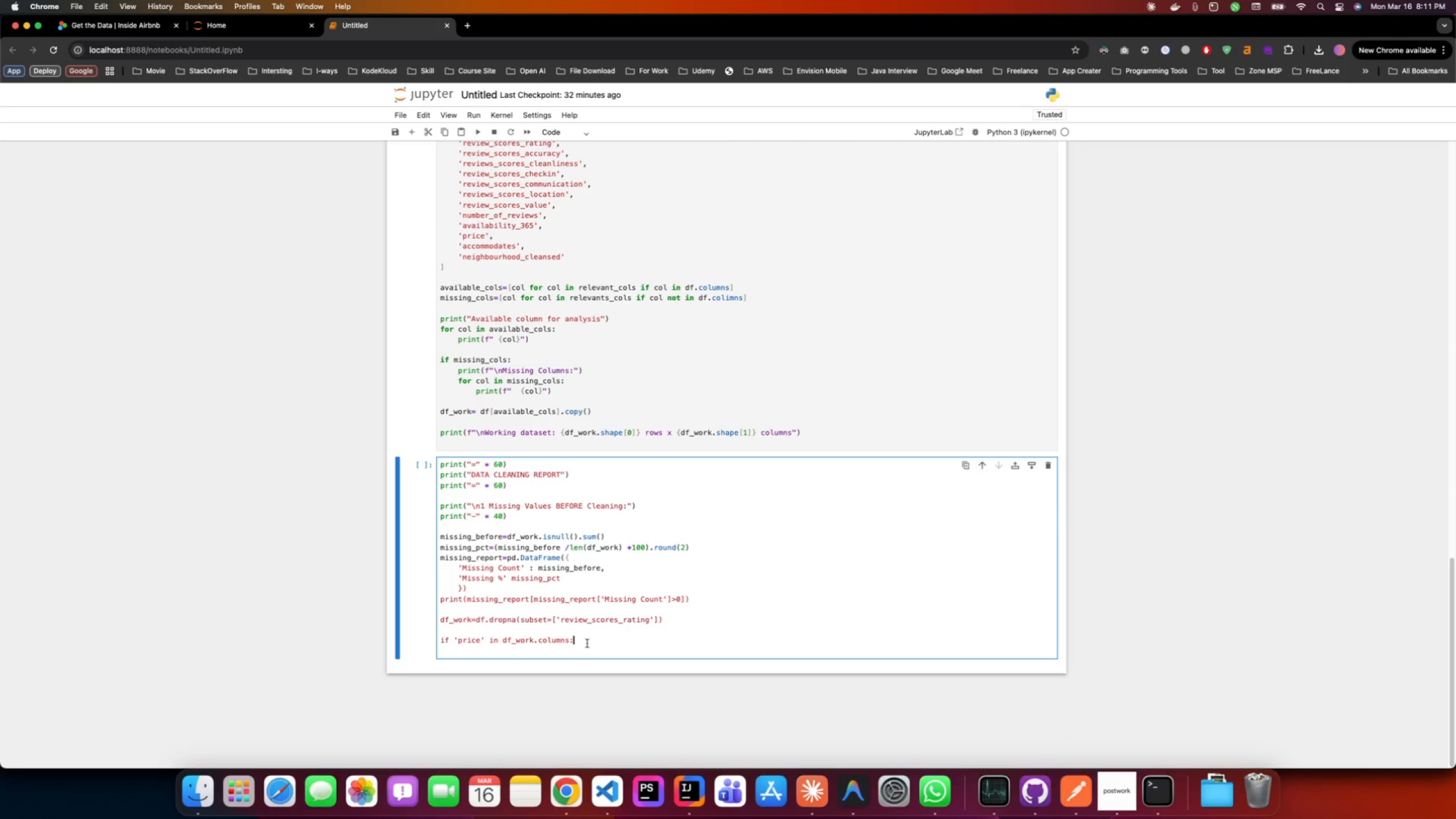 
key(Enter)
 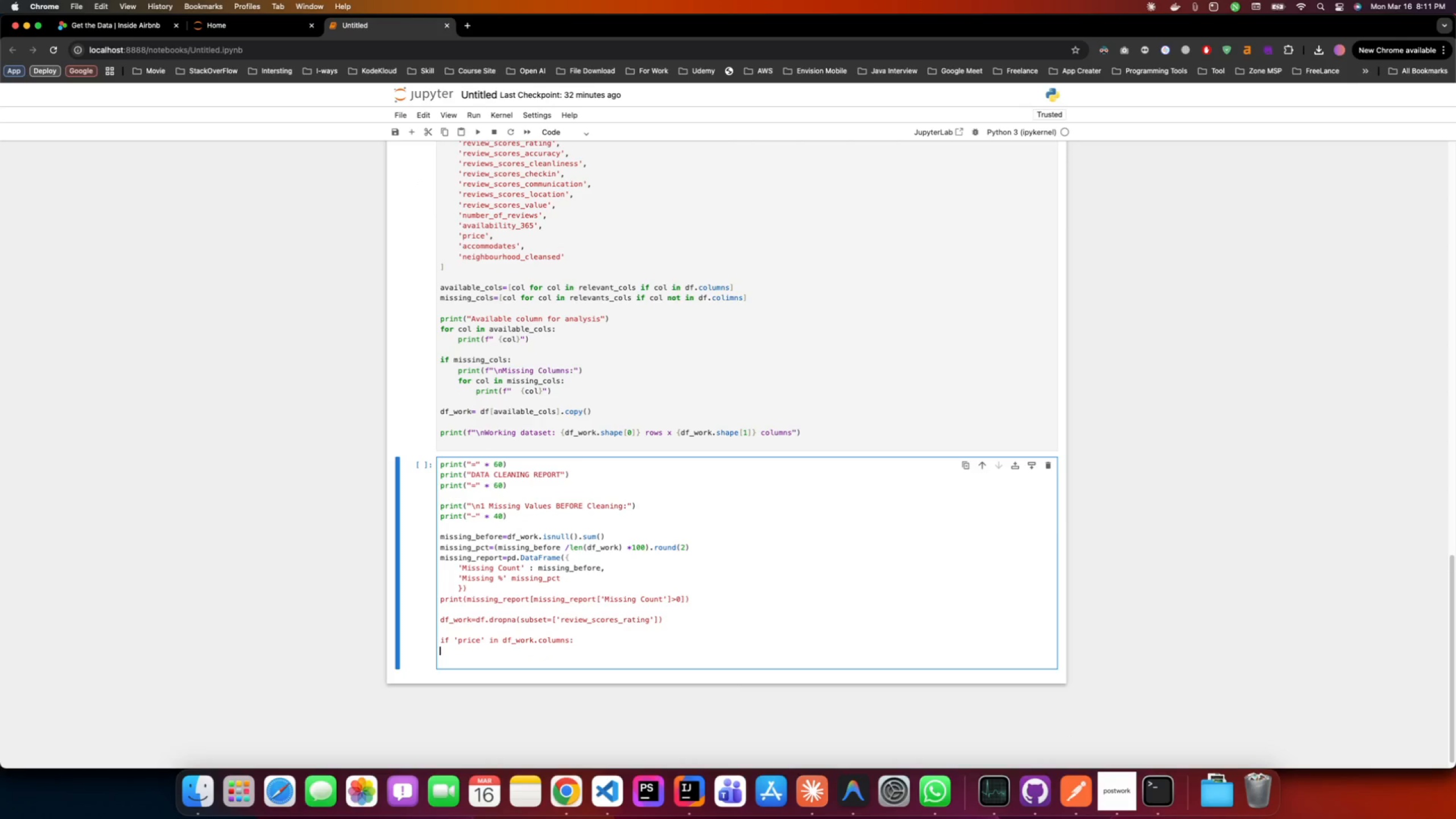 
type(     )
key(Backspace)
key(Backspace)
type(    df_eork)
key(Backspace)
key(Backspace)
key(Backspace)
key(Backspace)
type(work['price'])
 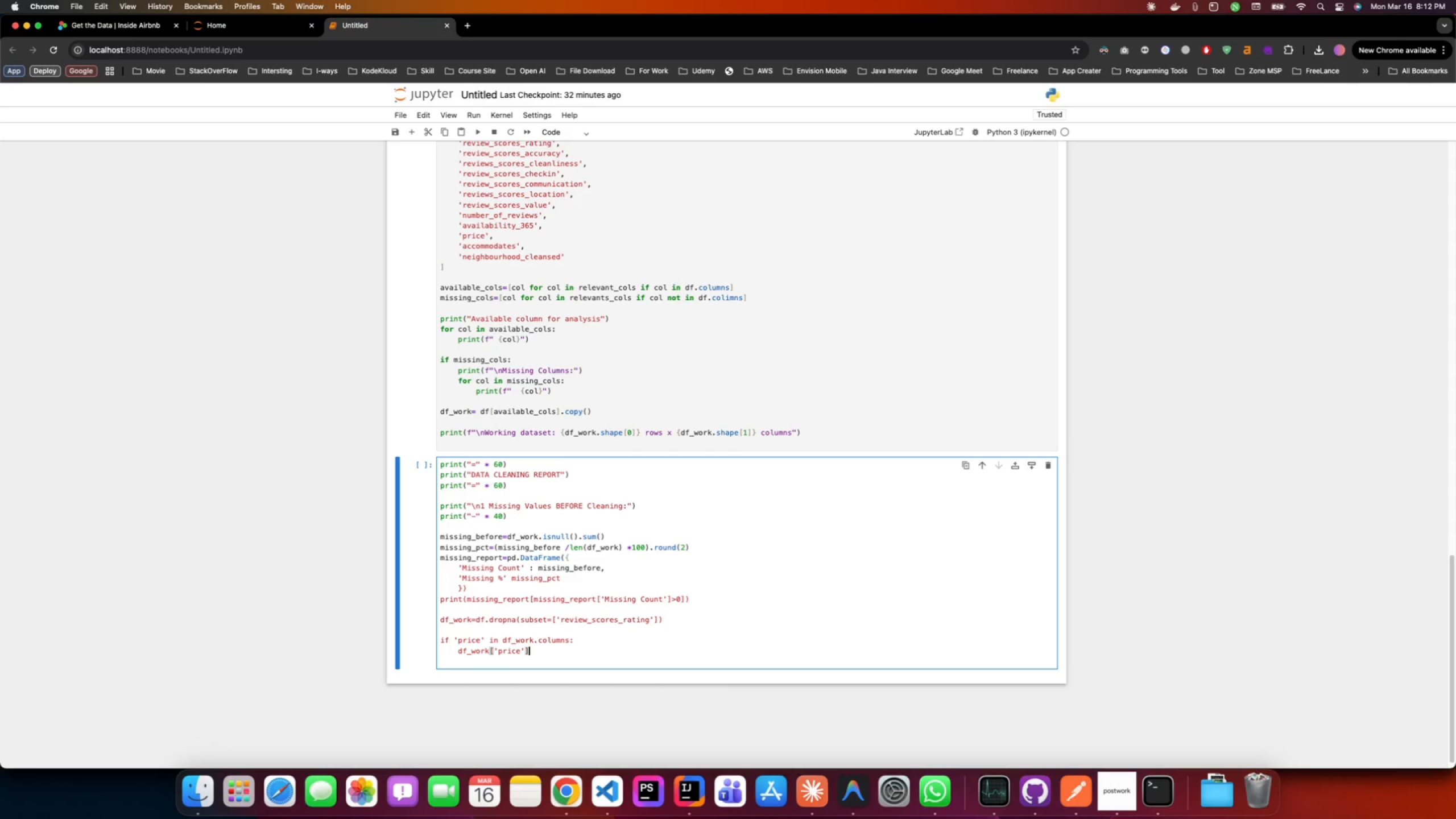 
key(Enter)
 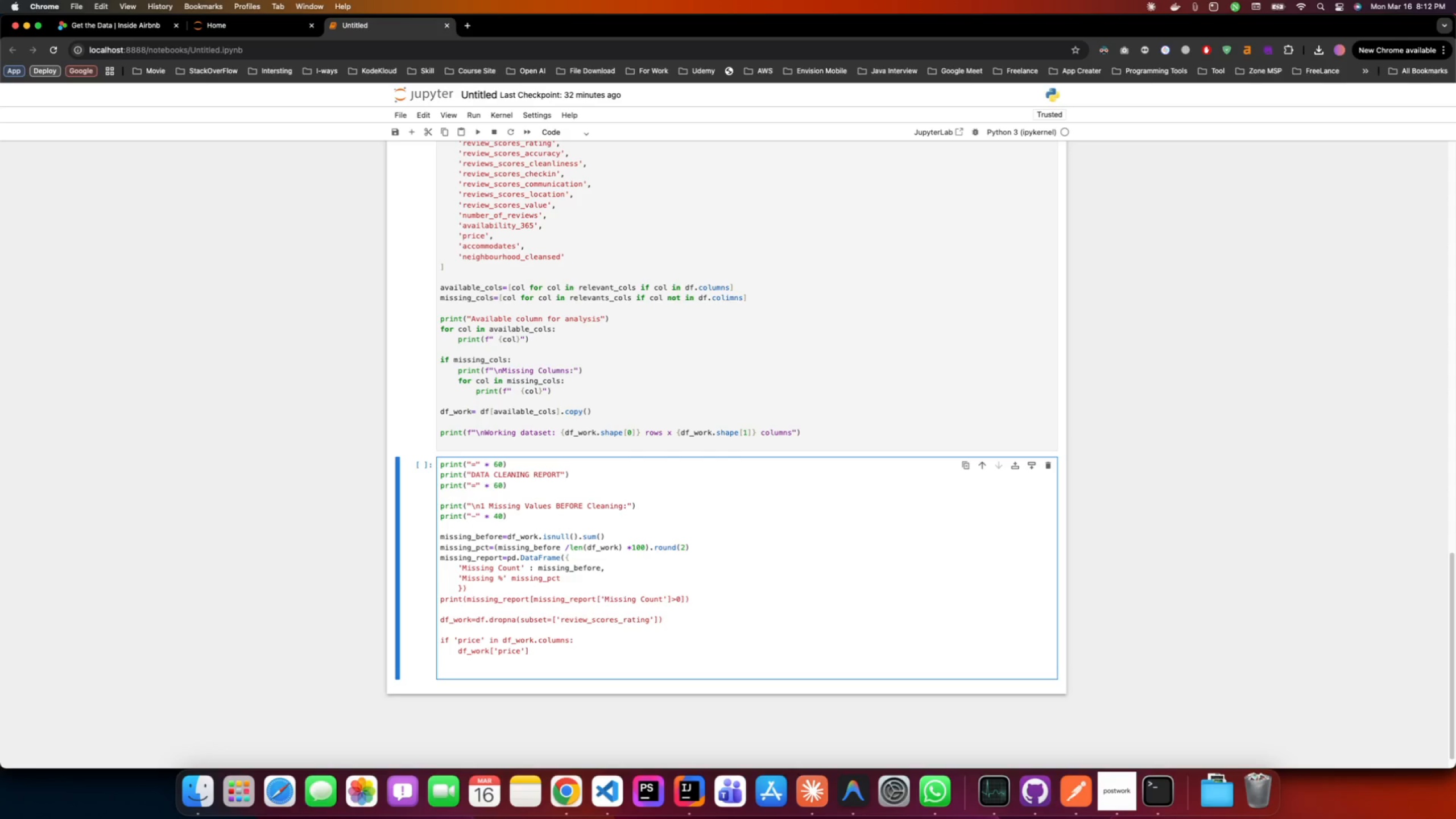 
type(.astypep)
key(Backspace)
type([str))
 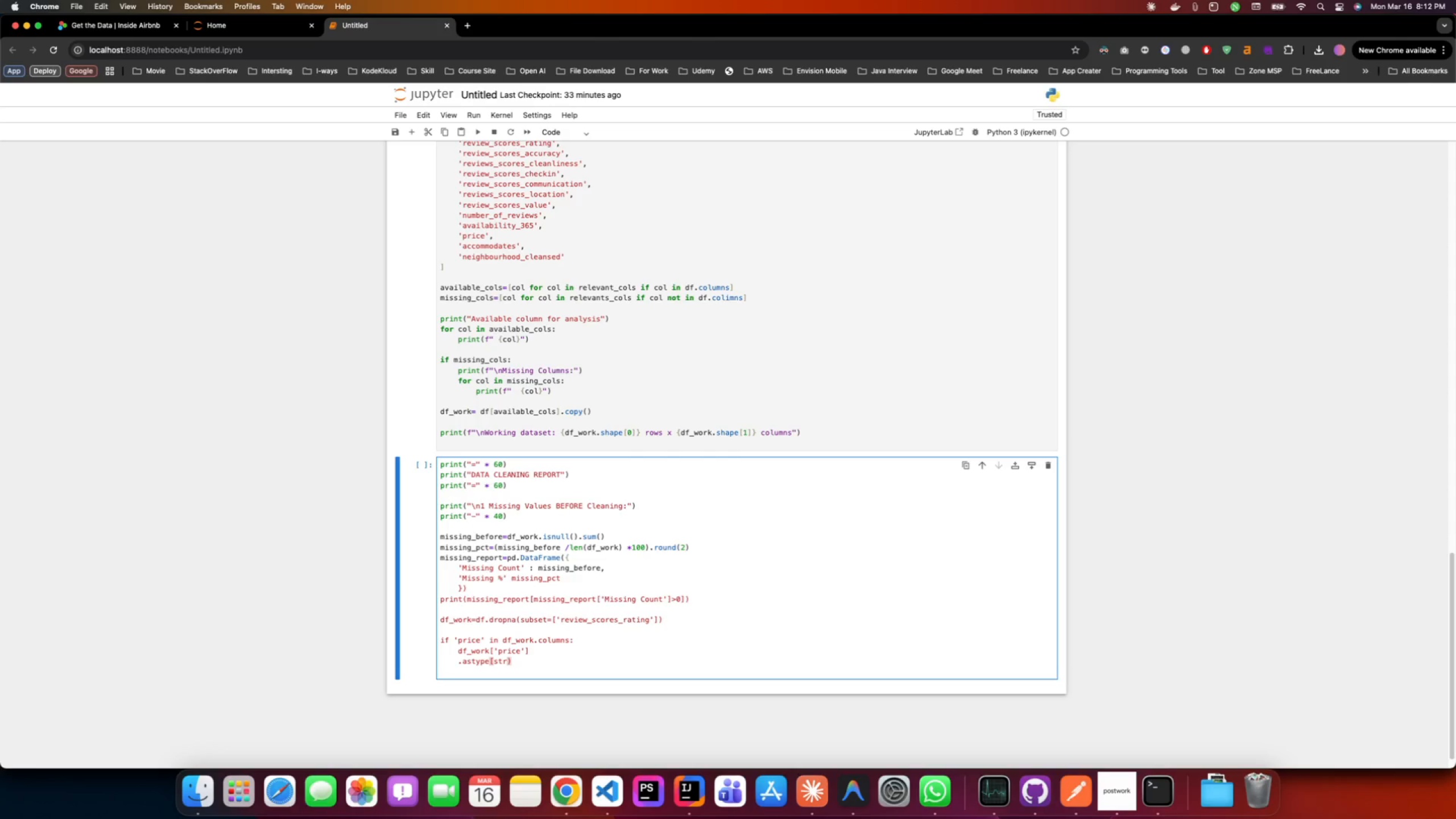 
key(Enter)
 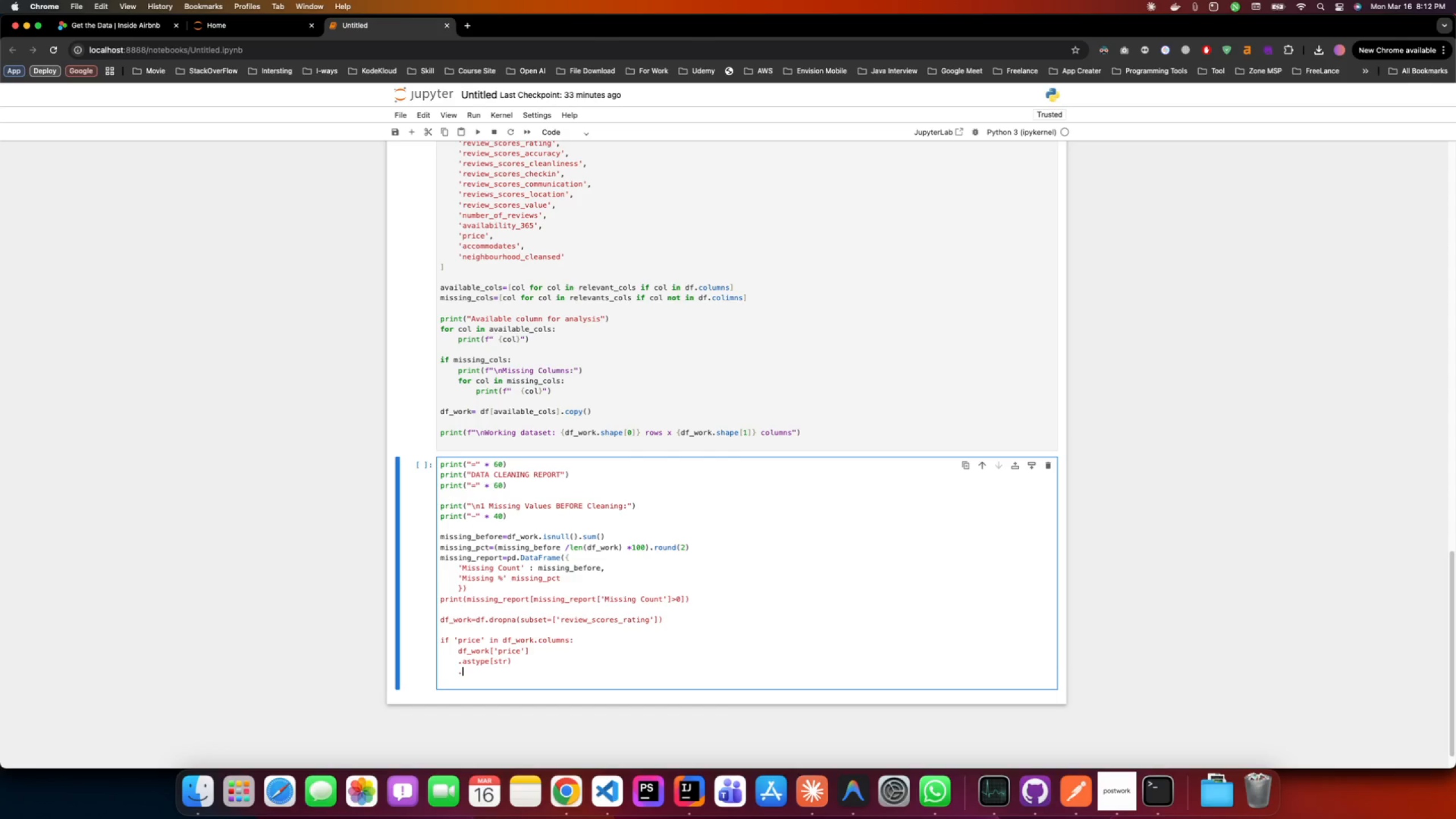 
type(.str.replave)
key(Backspace)
key(Backspace)
key(Backspace)
type(ce)
key(Backspace)
key(Backspace)
type(ace($')
key(Backspace)
key(Backspace)
type('$',''.)
key(Backspace)
type(,reges)
key(Backspace)
type(x=False))
 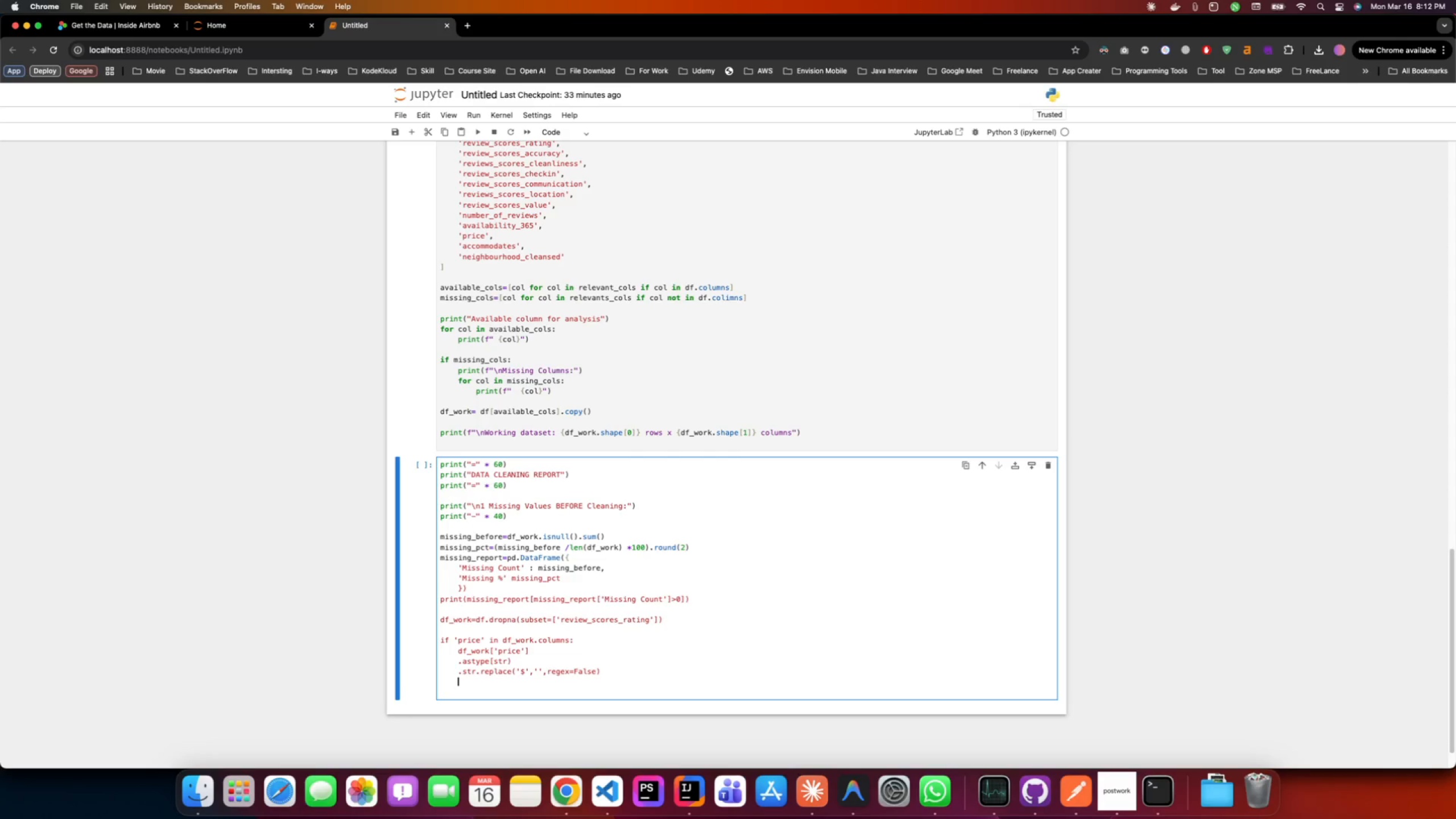 
 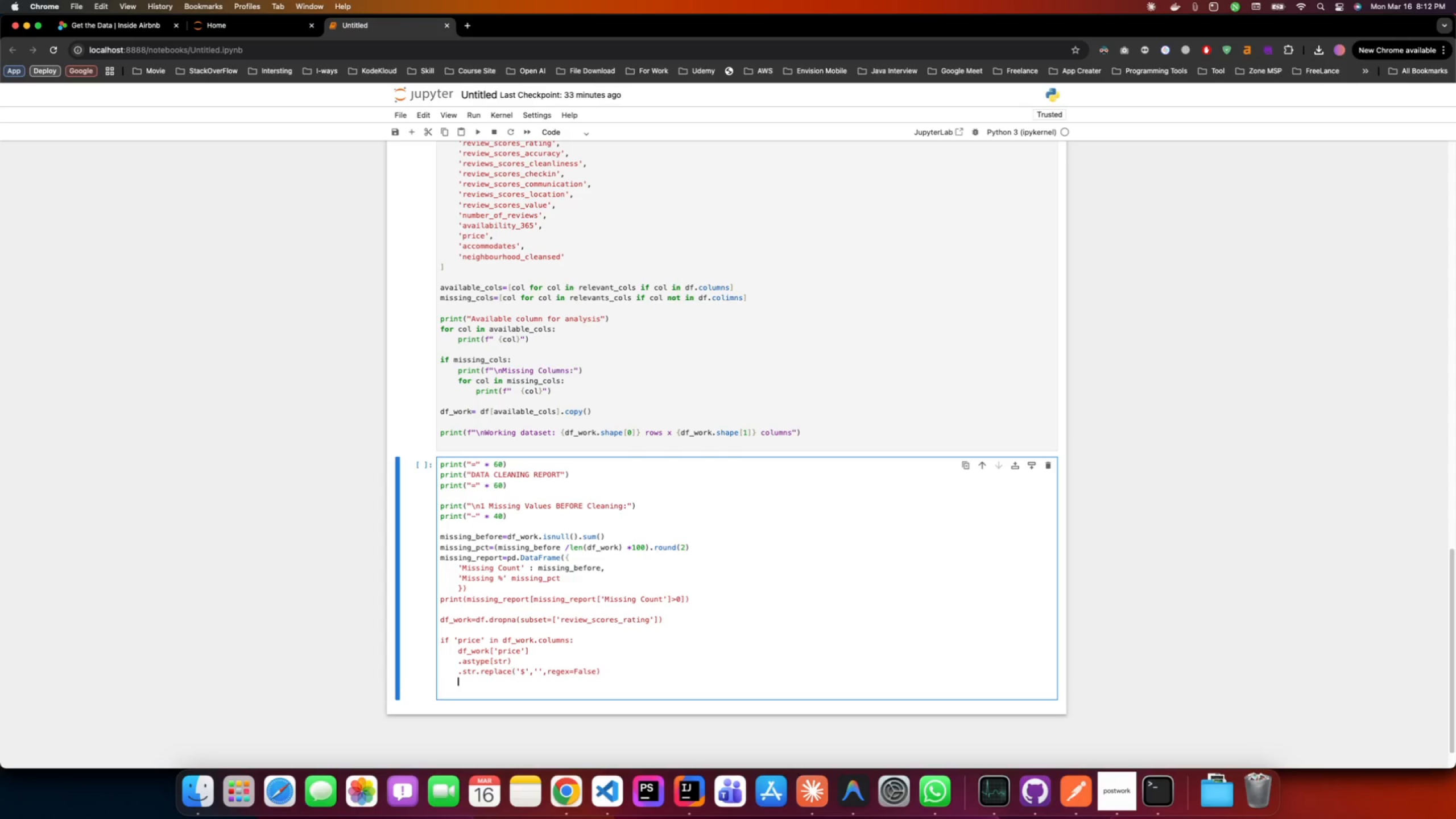 
key(Enter)
 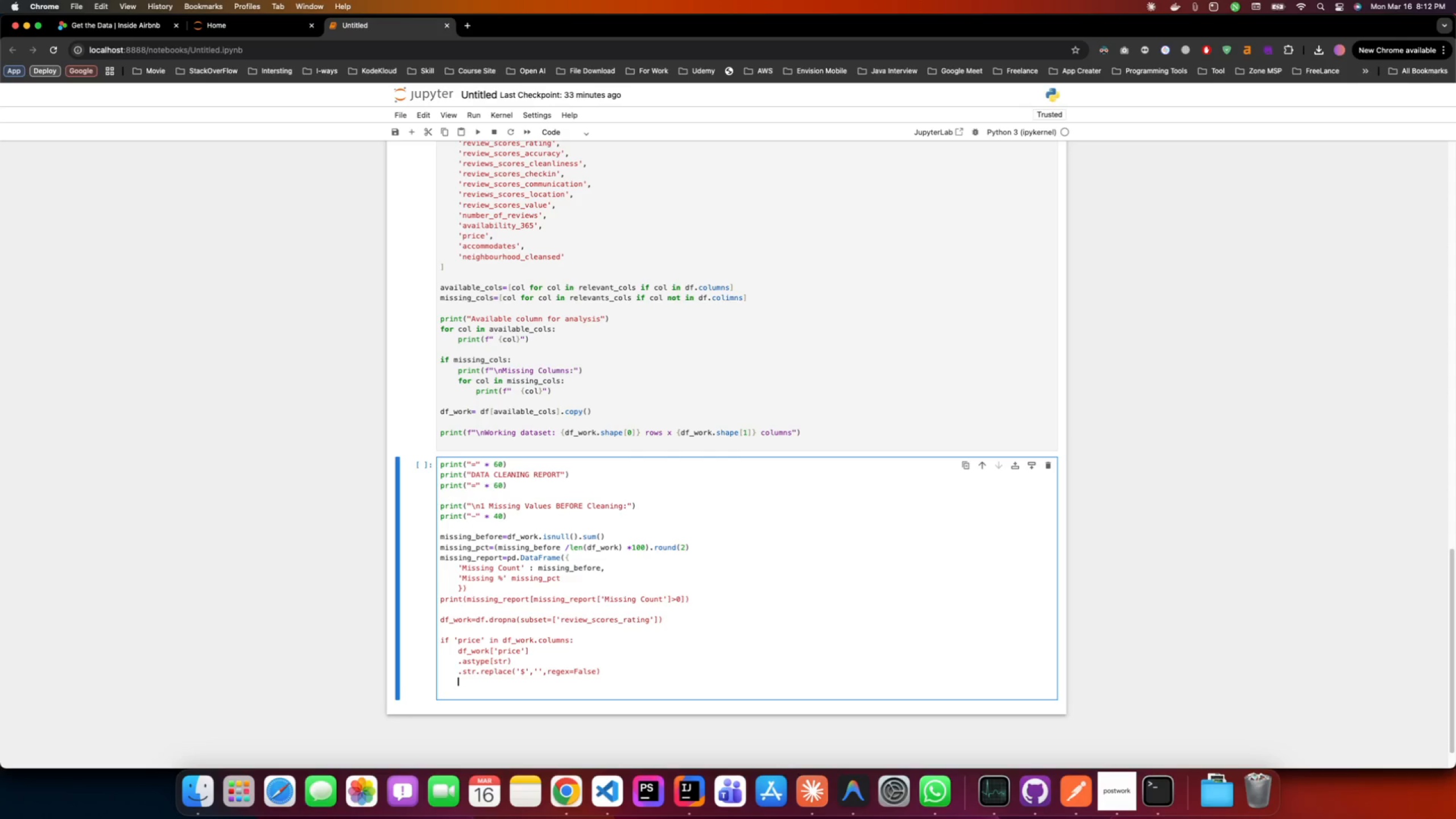 
type(.str.replace(','')
 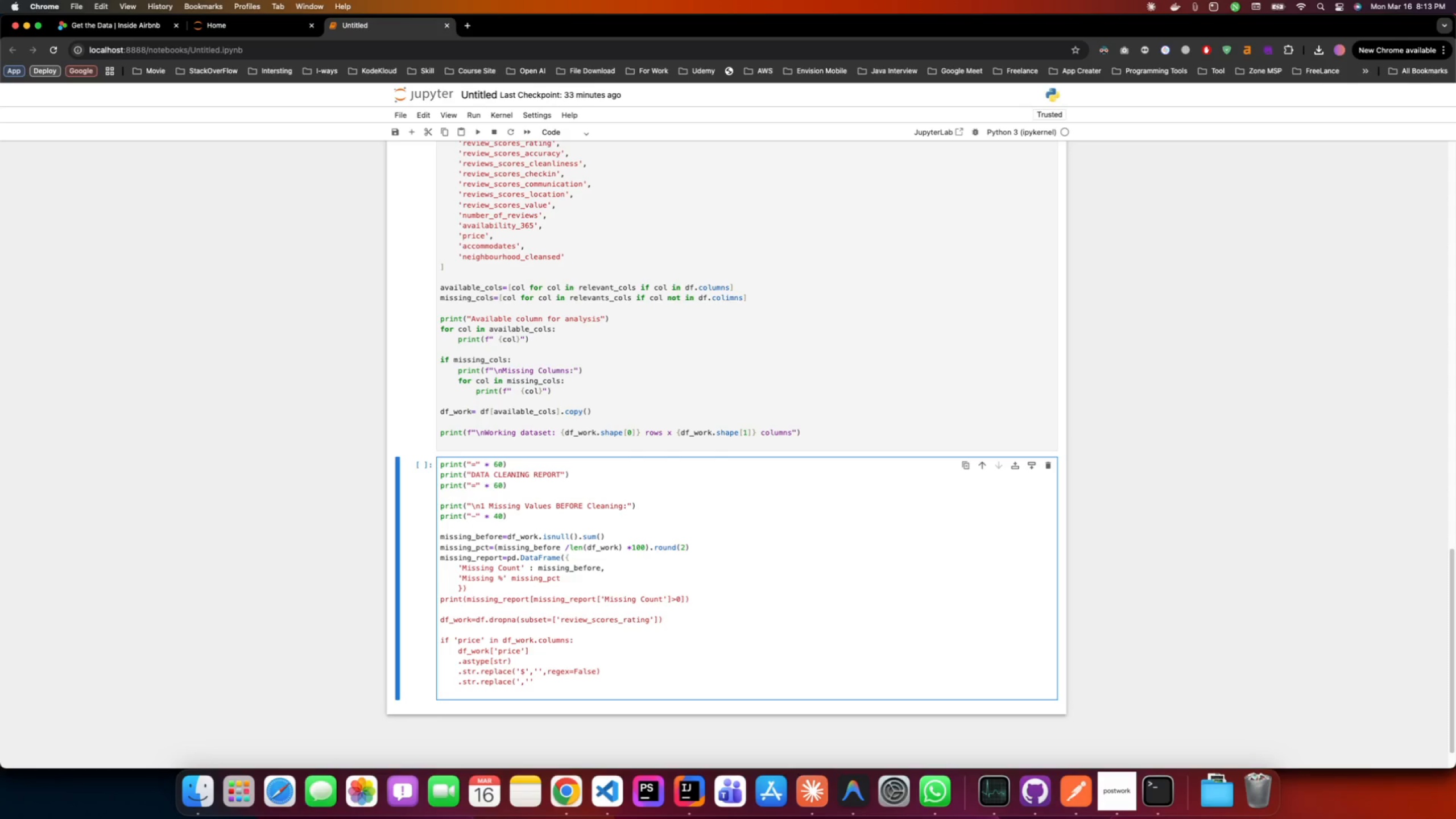 
key(Quote)
 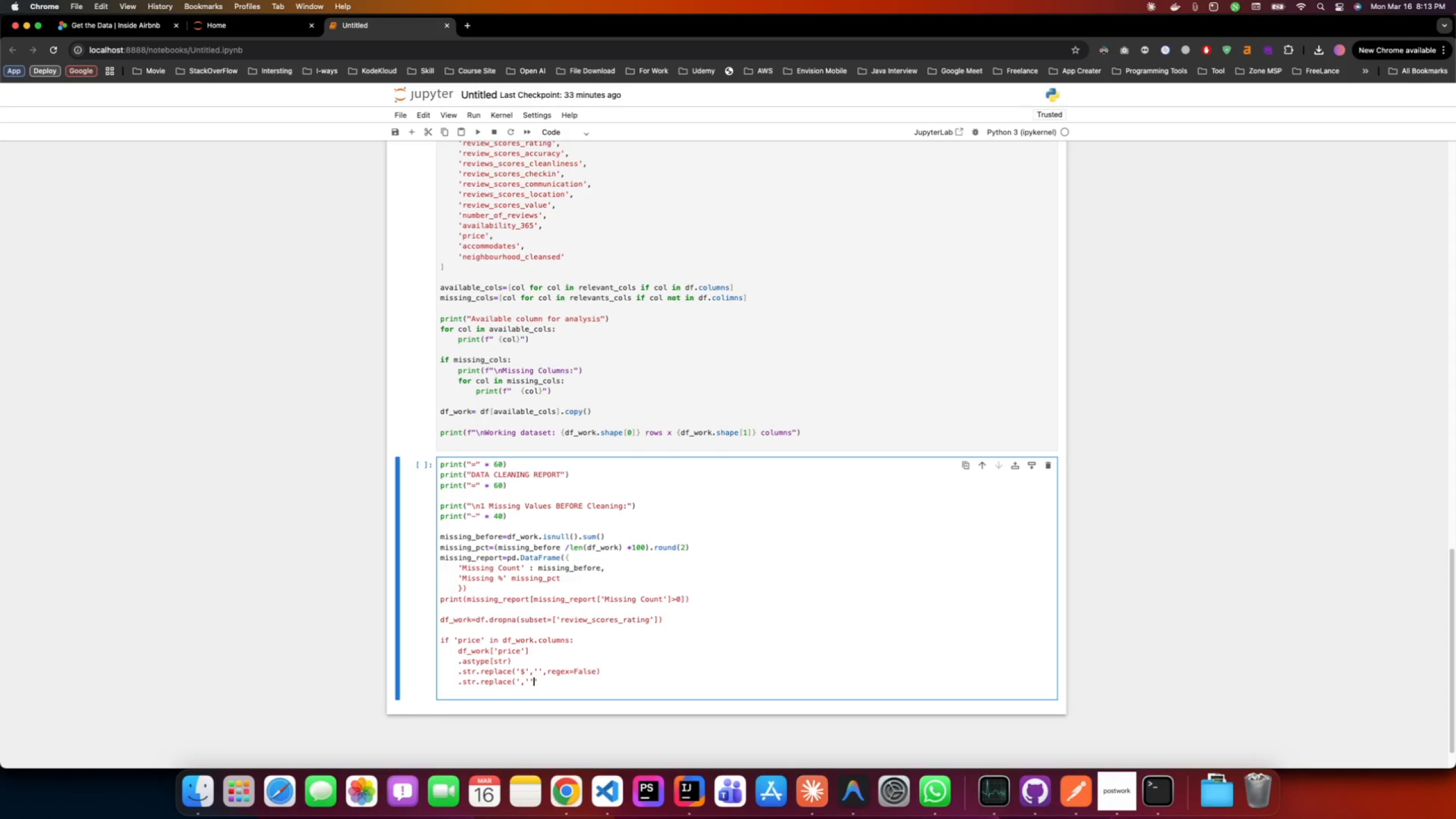 
key(ArrowLeft)
 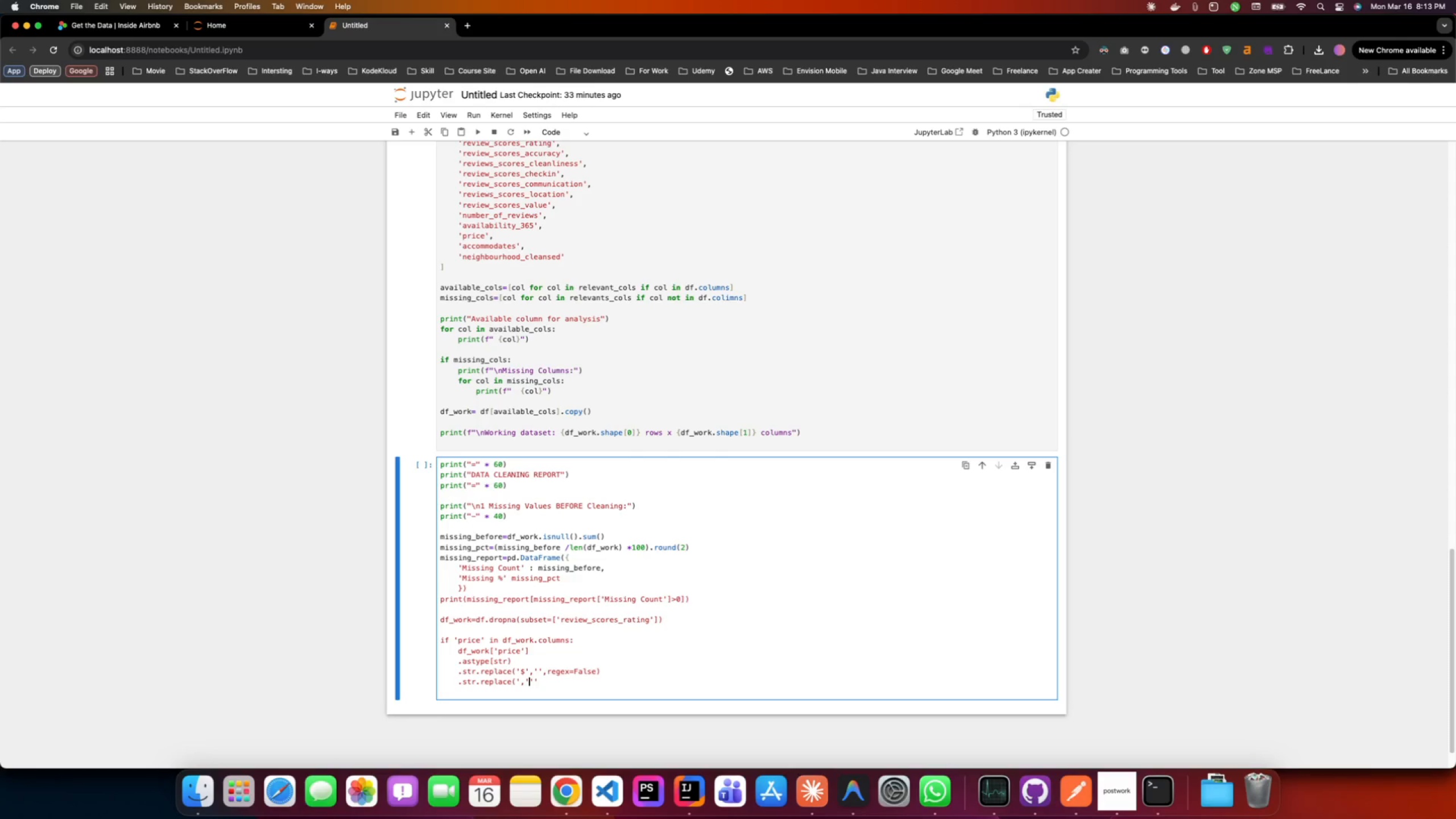 
key(ArrowLeft)
 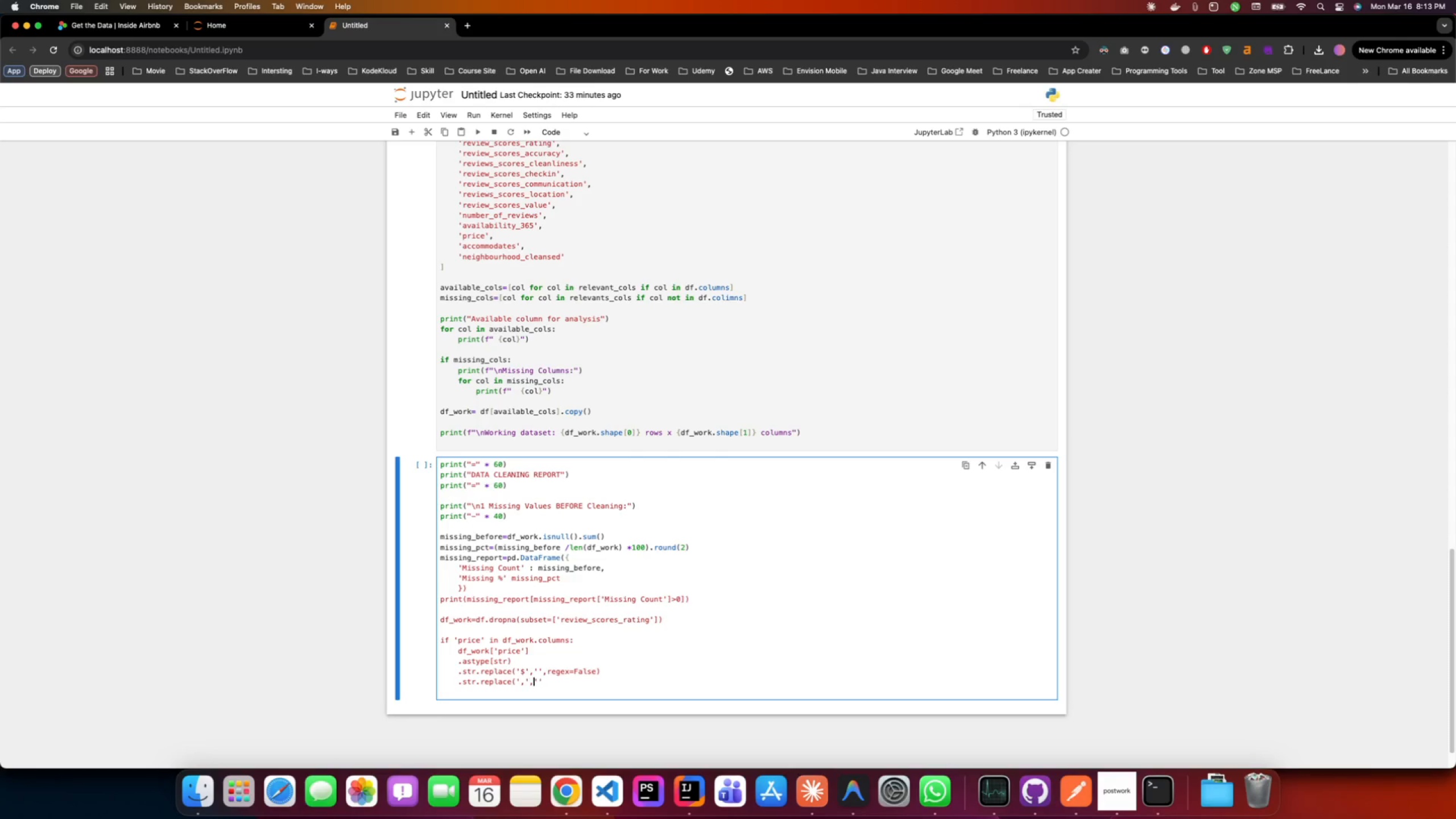 
key(Comma)
 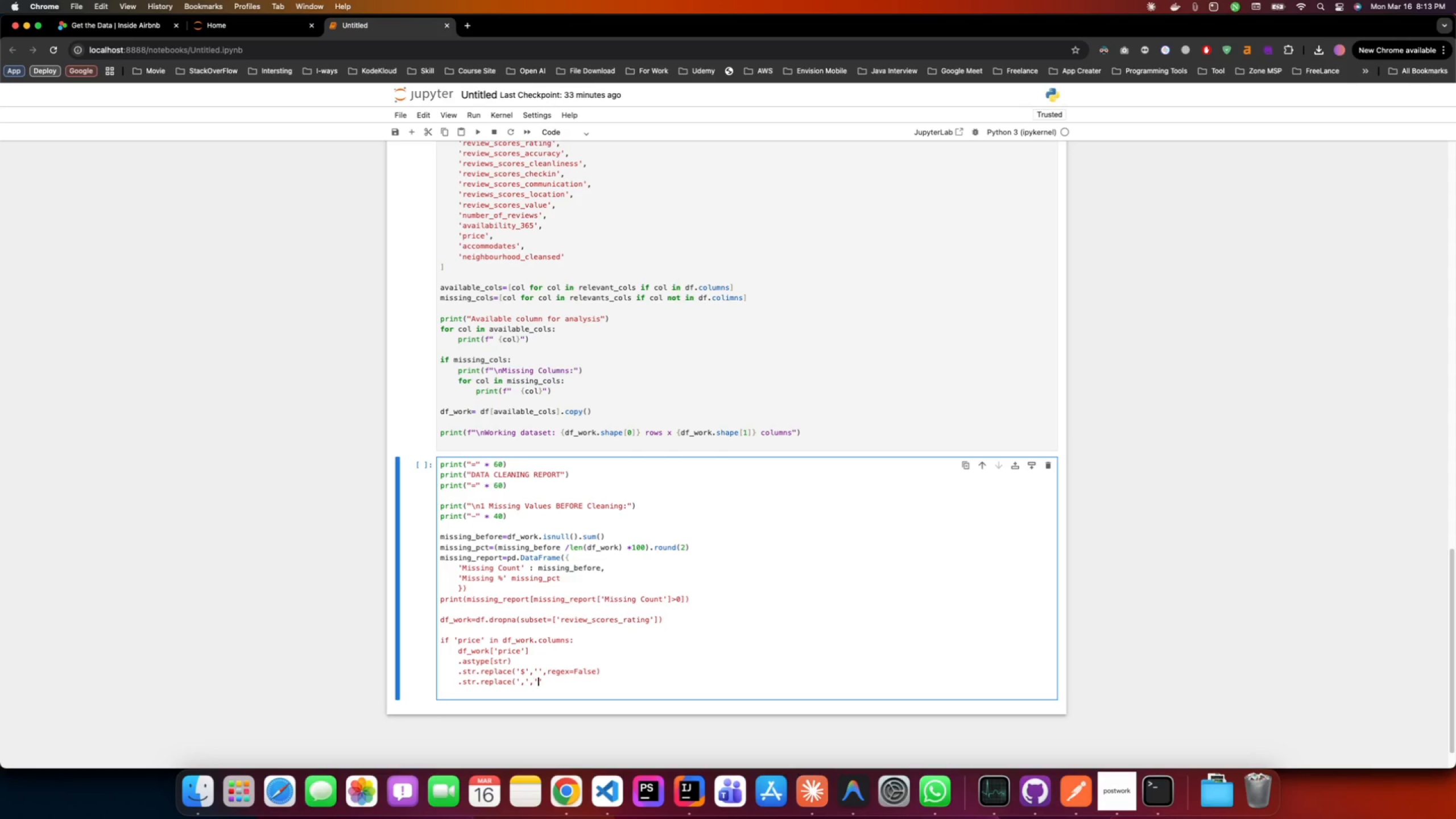 
key(ArrowRight)
 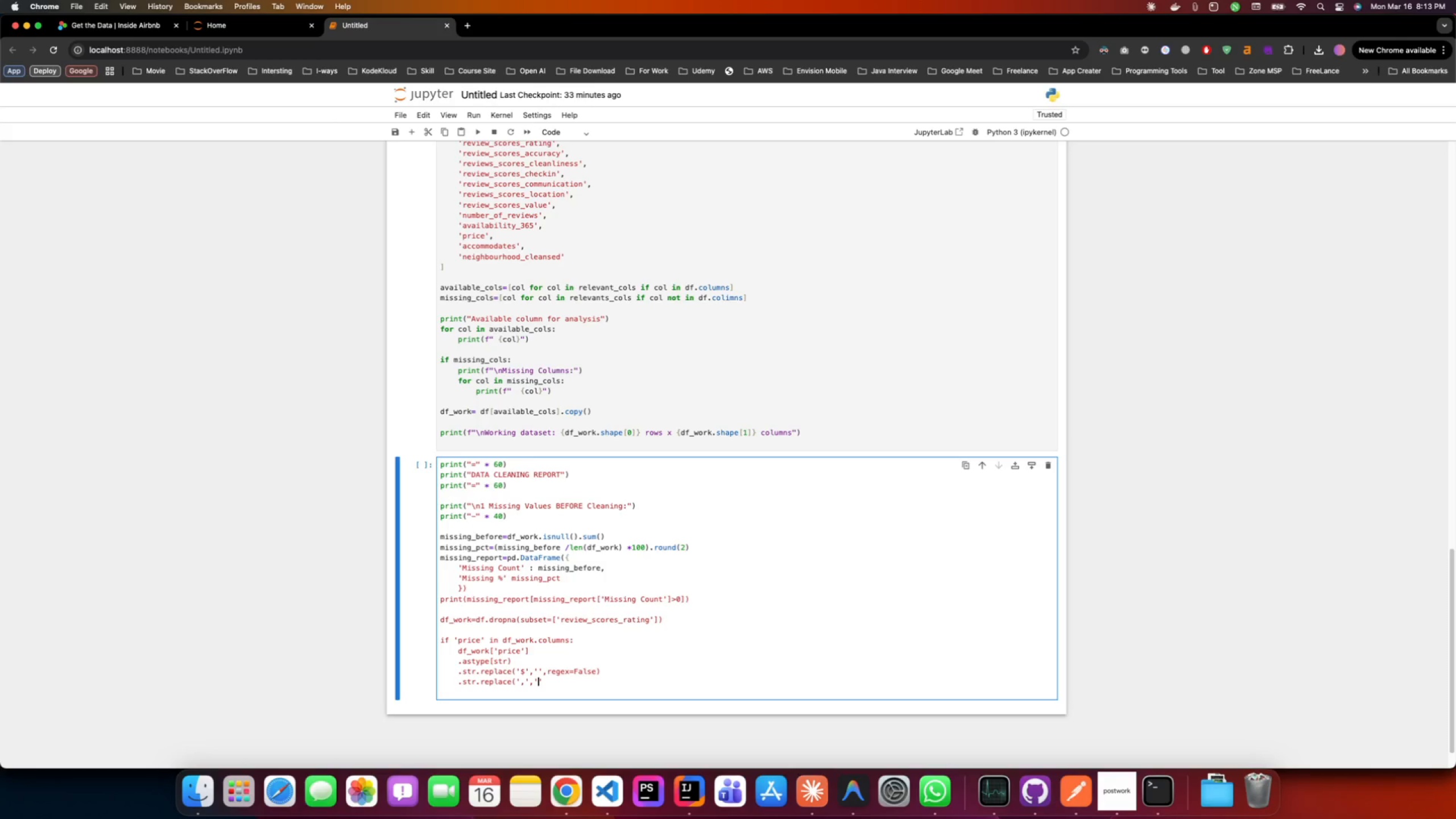 
key(ArrowRight)
 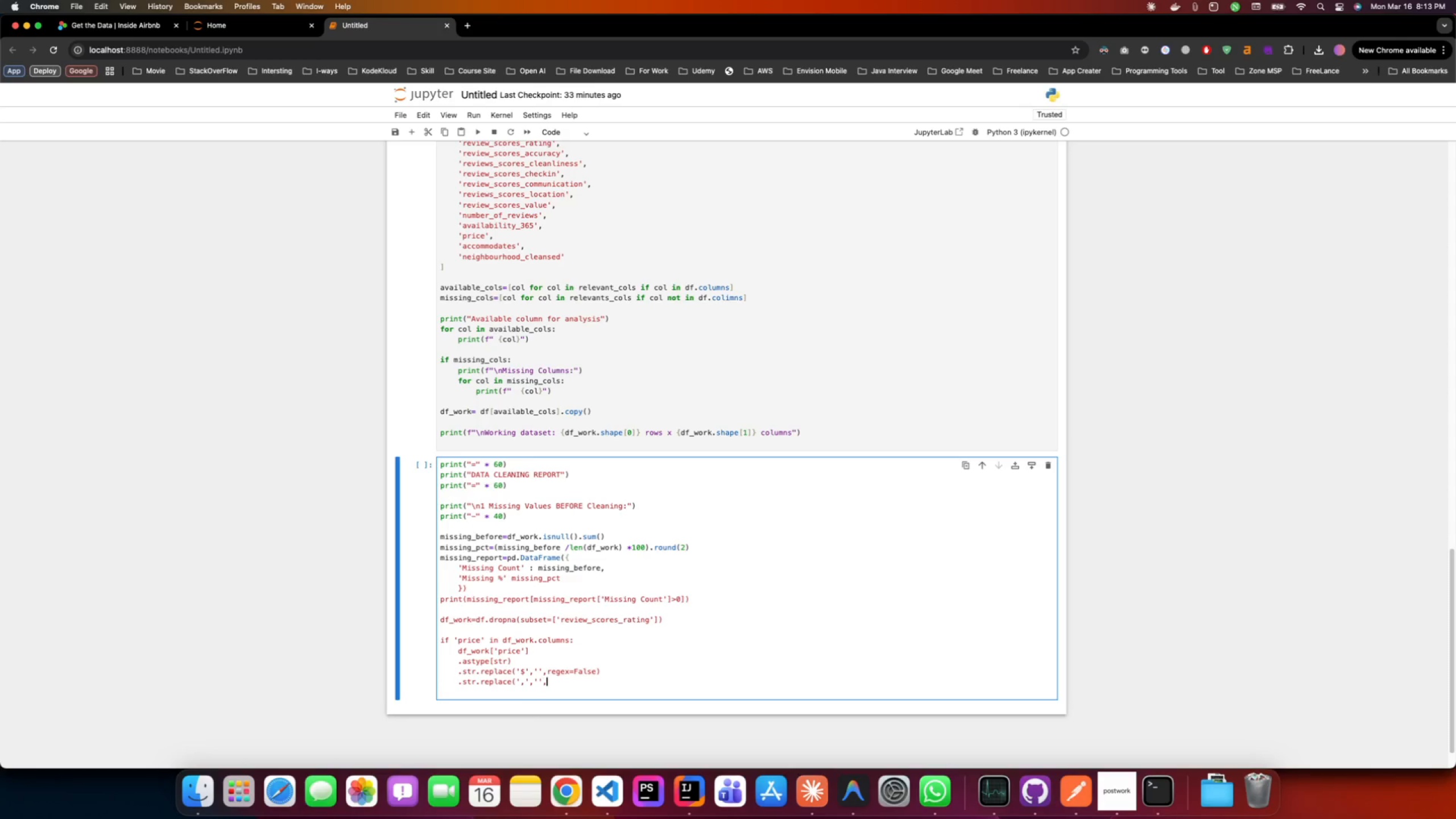 
type(,regex=false))
 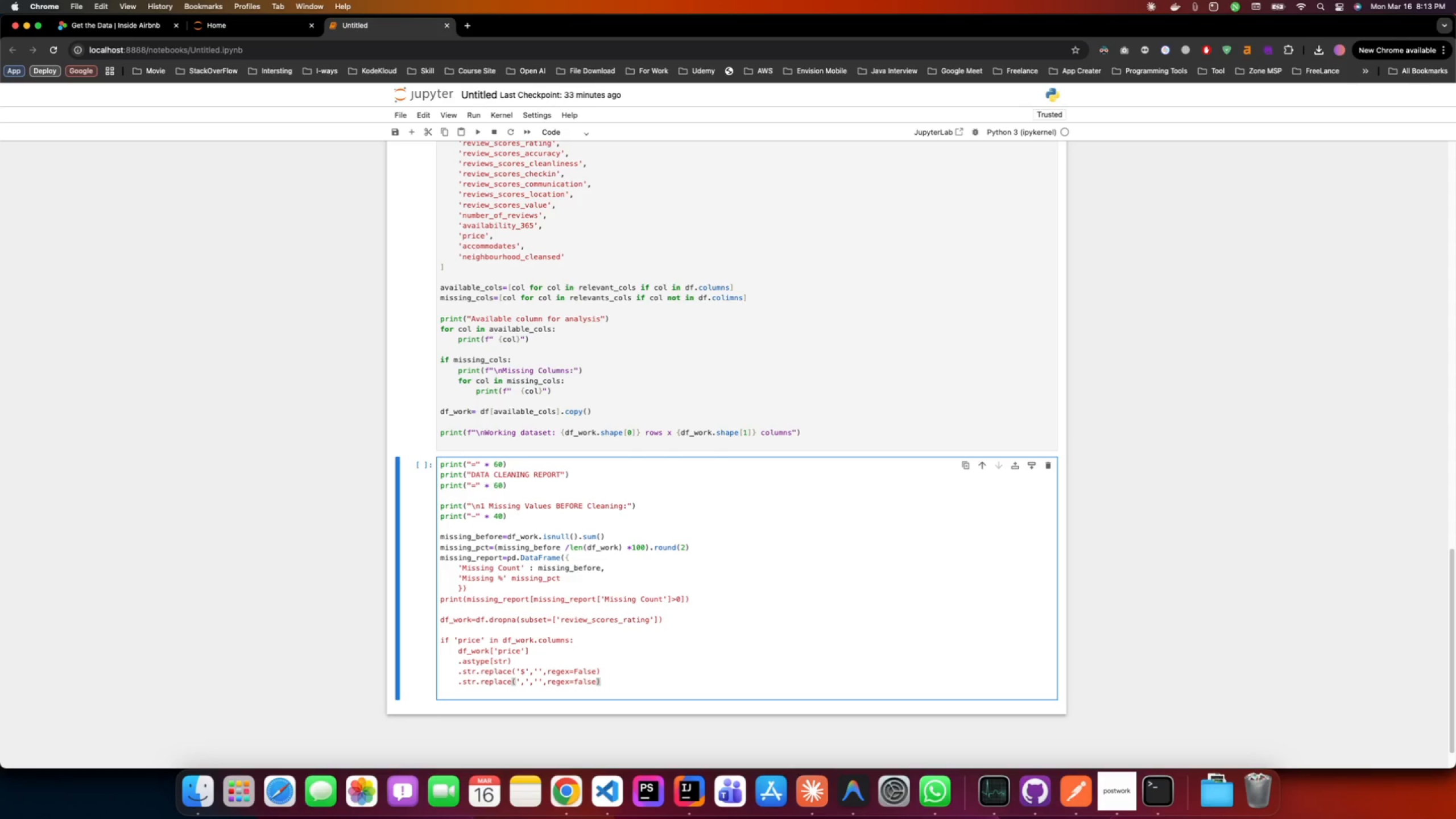 
wait(11.08)
 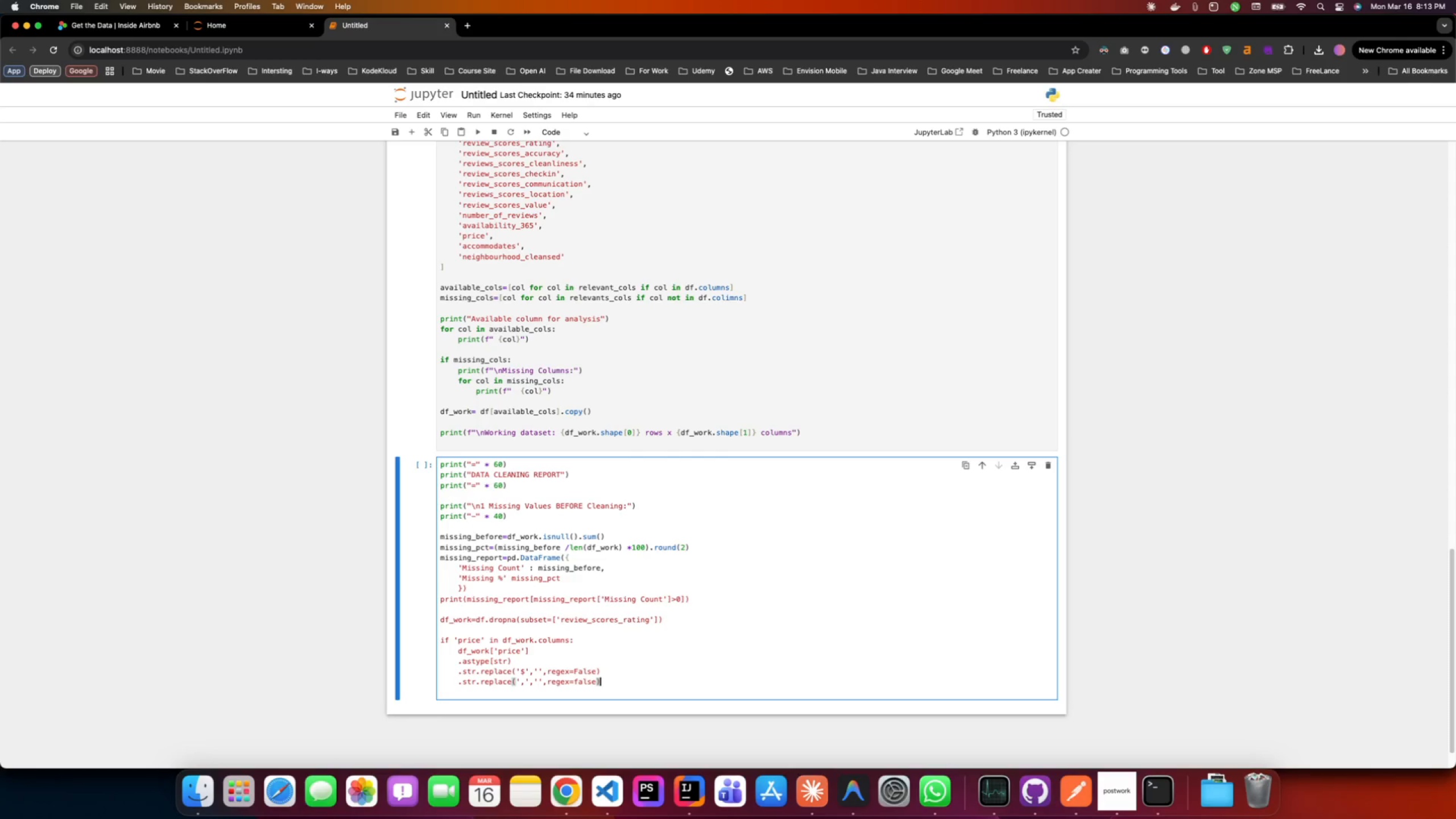 
left_click([539, 650])
 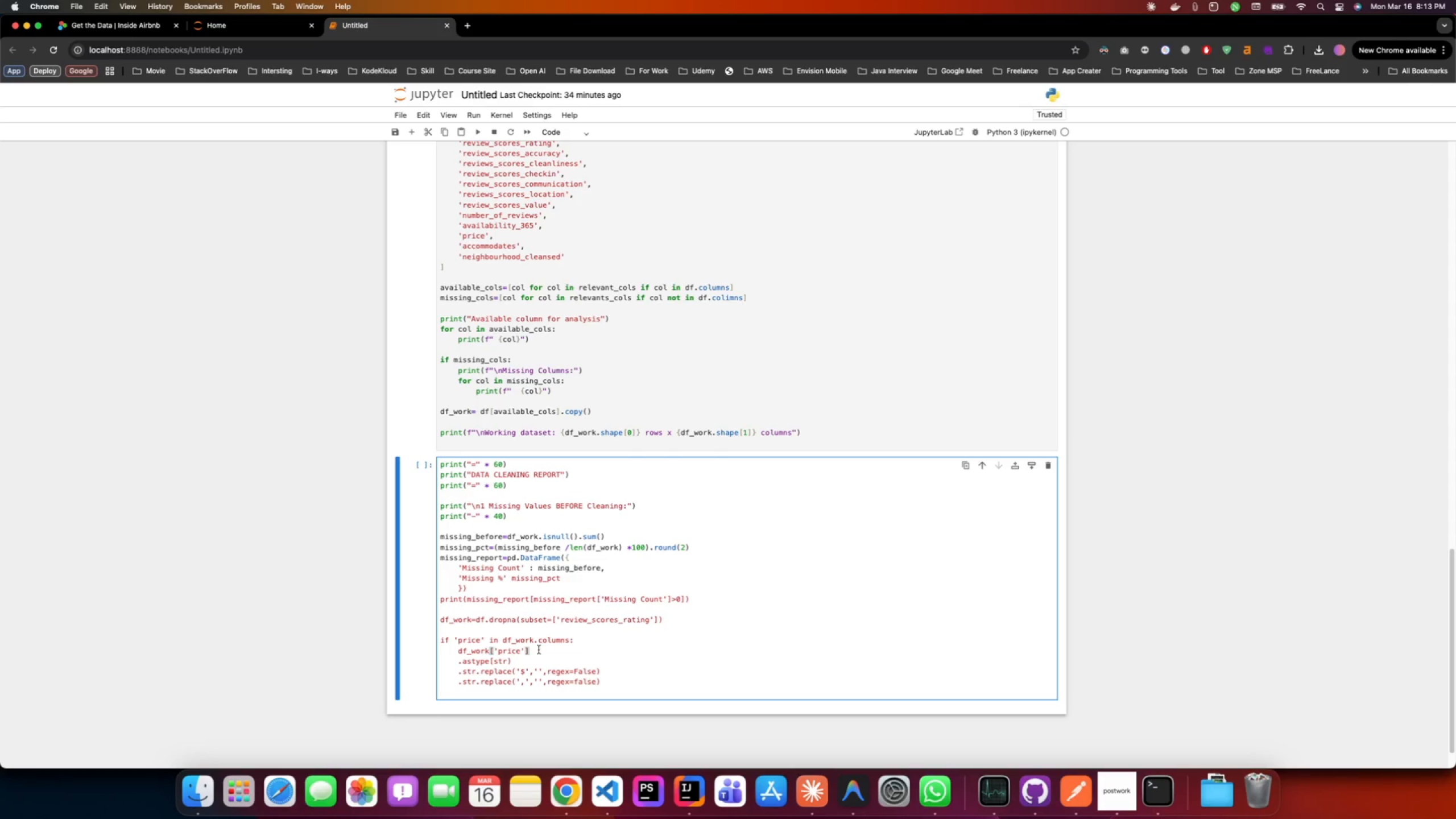 
key(Equal)
 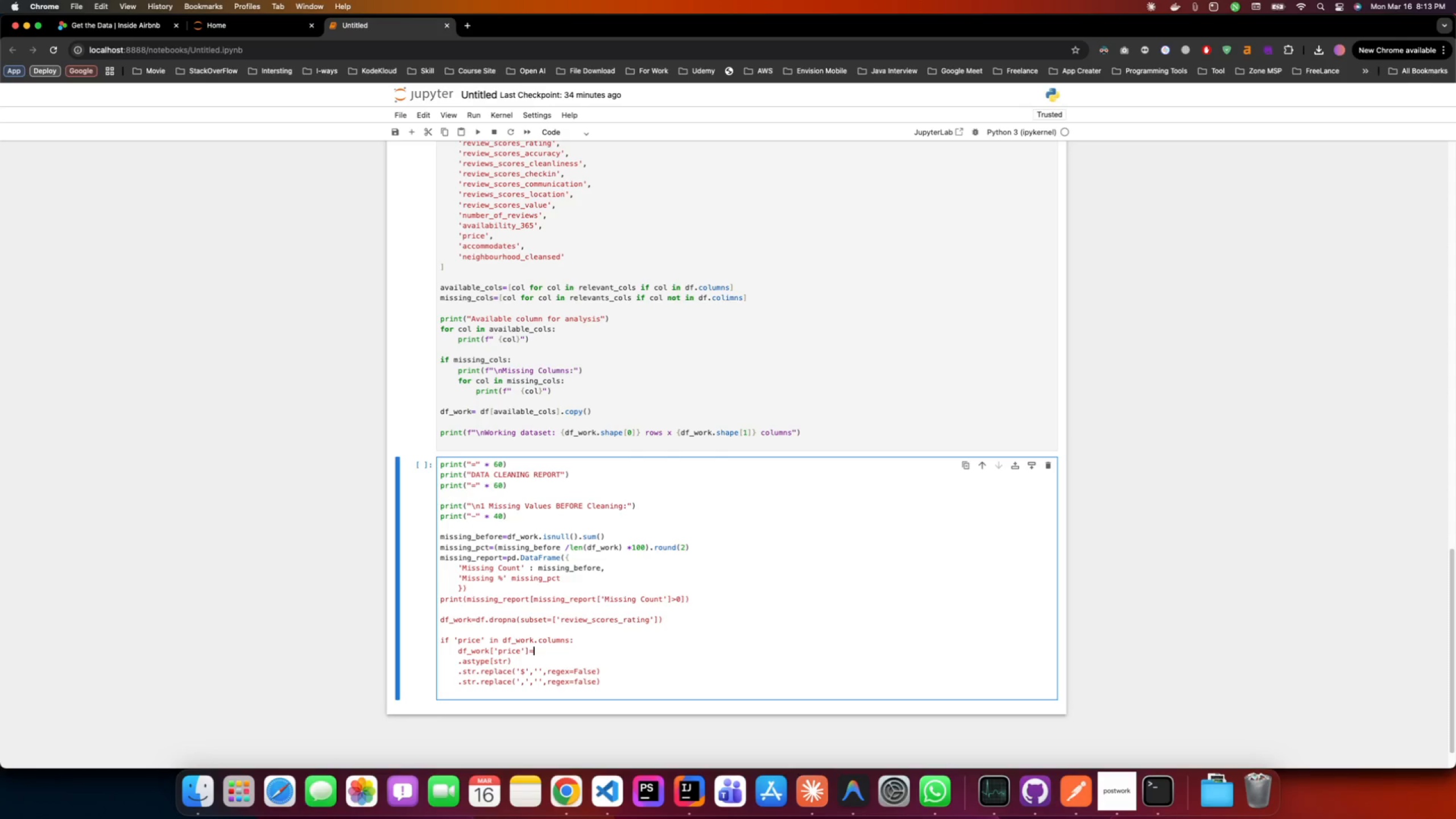 
key(Shift+0)
 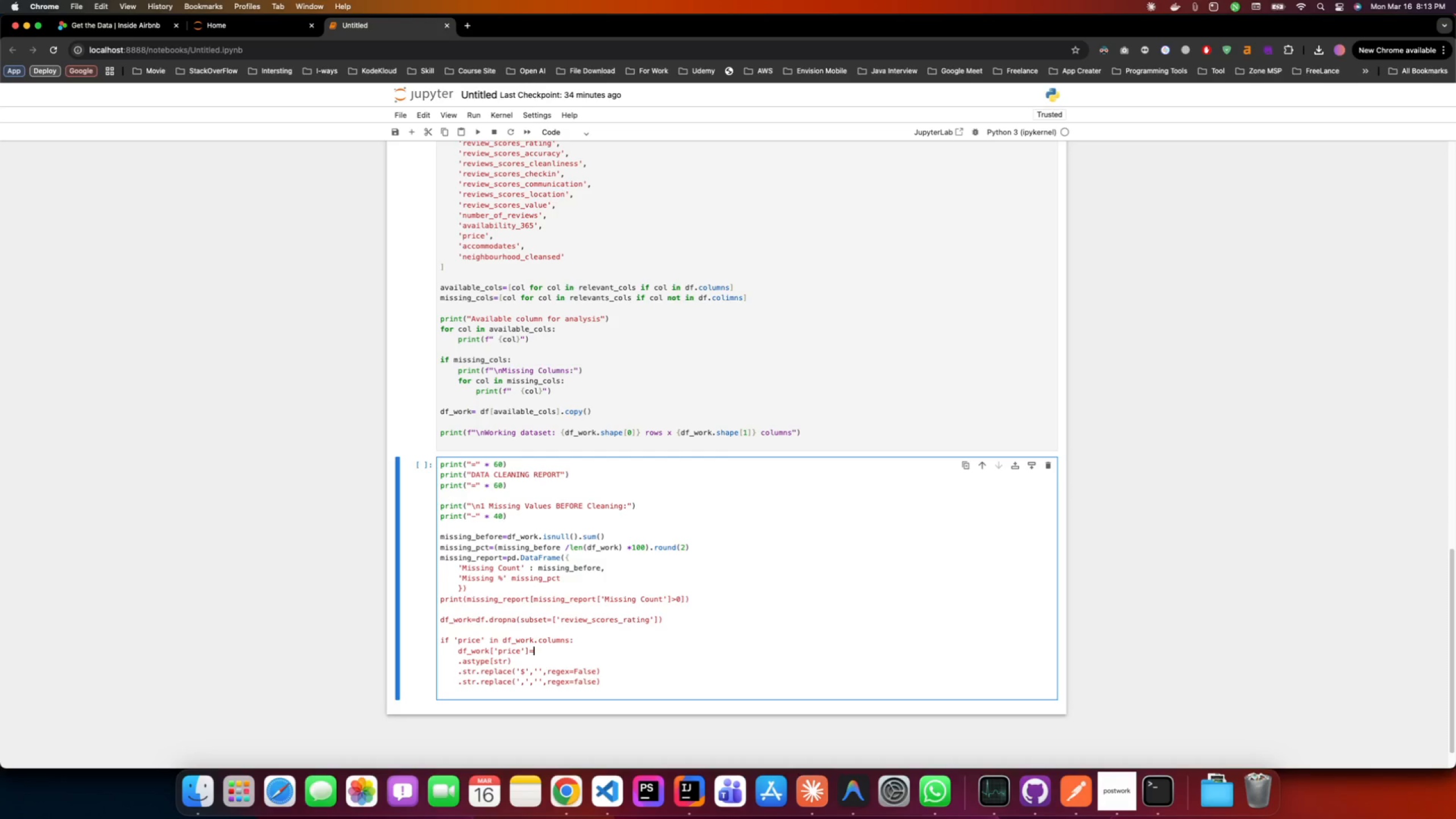 
key(Backspace)
 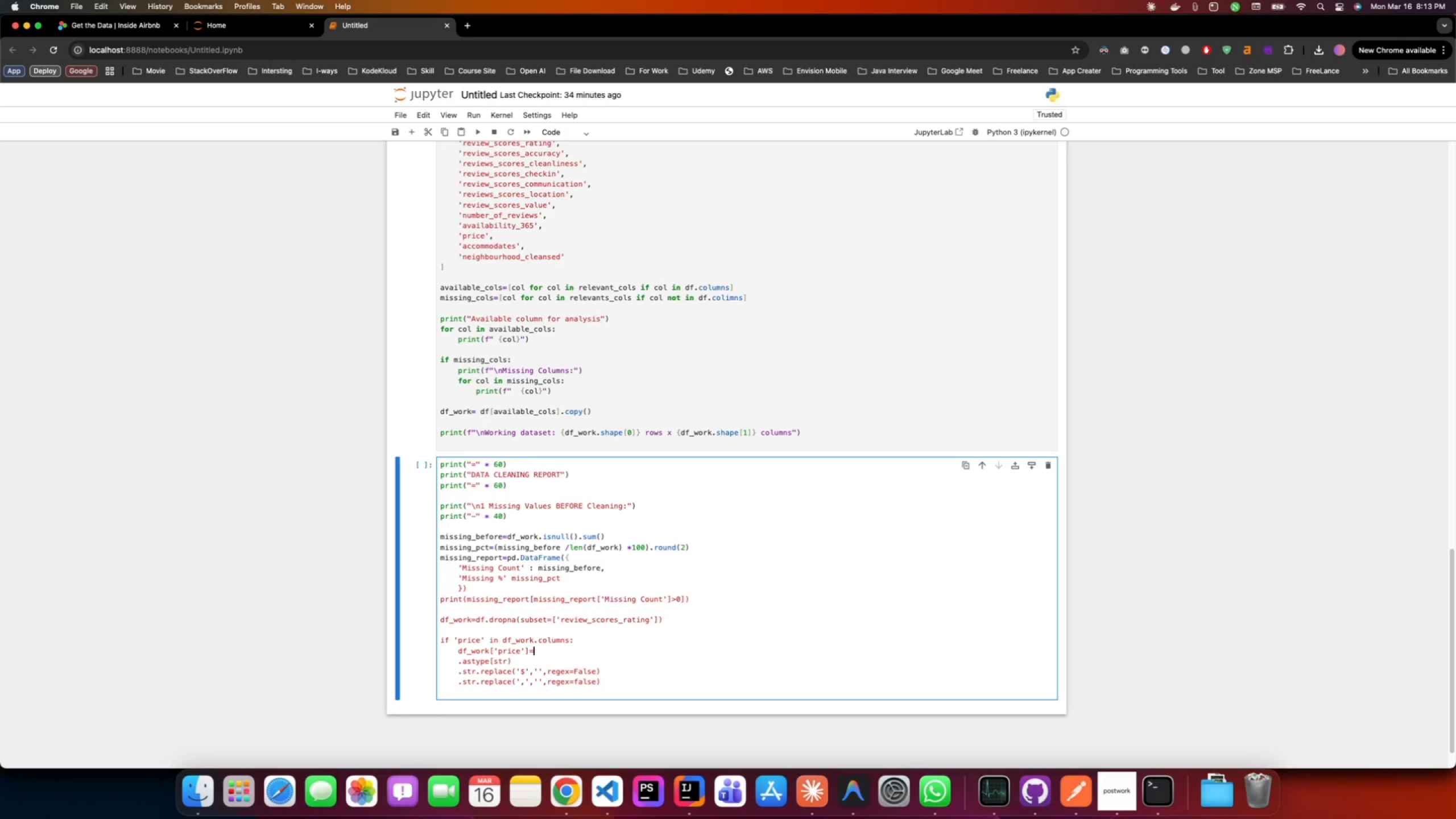 
key(Shift+9)
 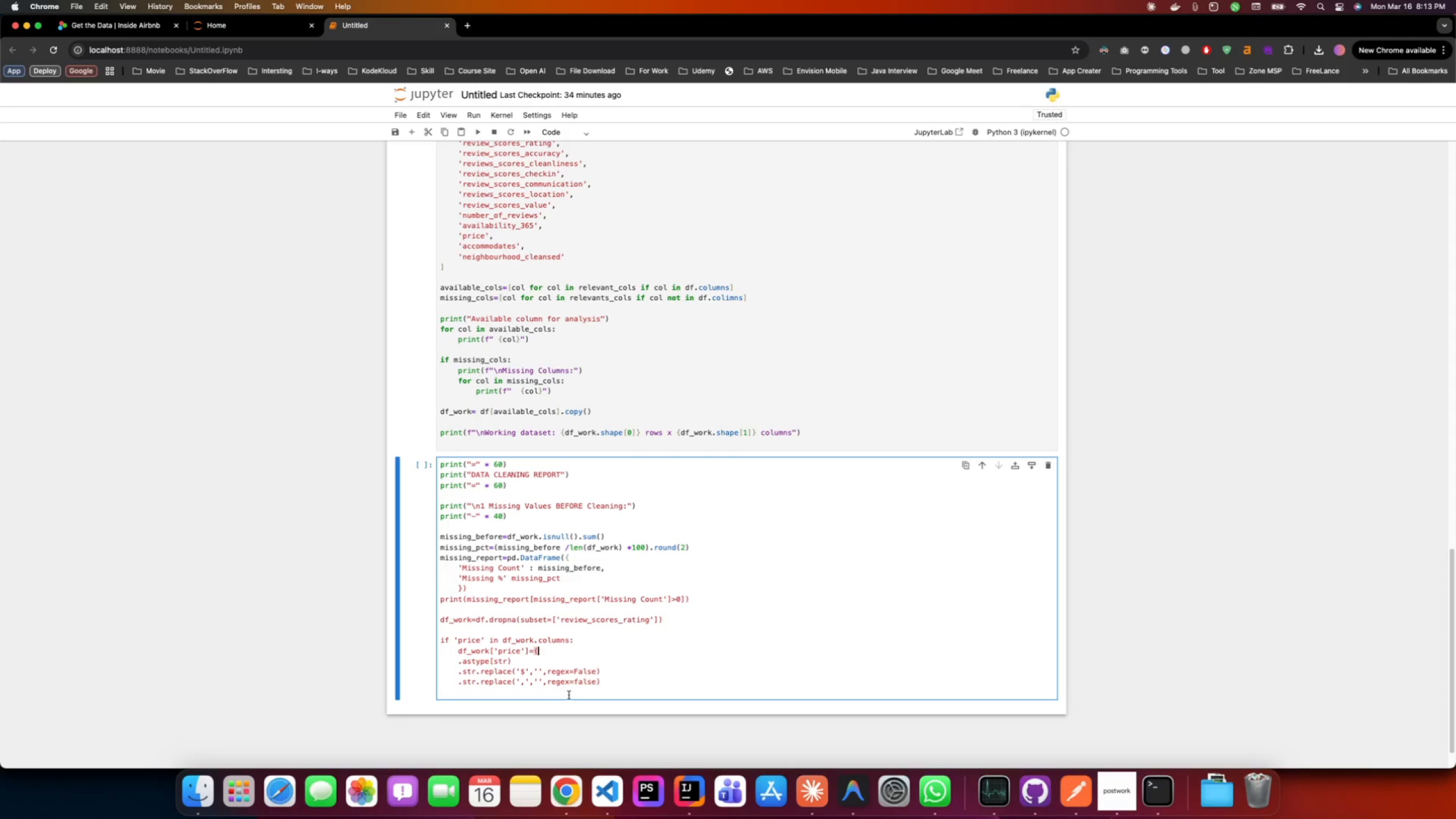 
left_click([571, 692])
 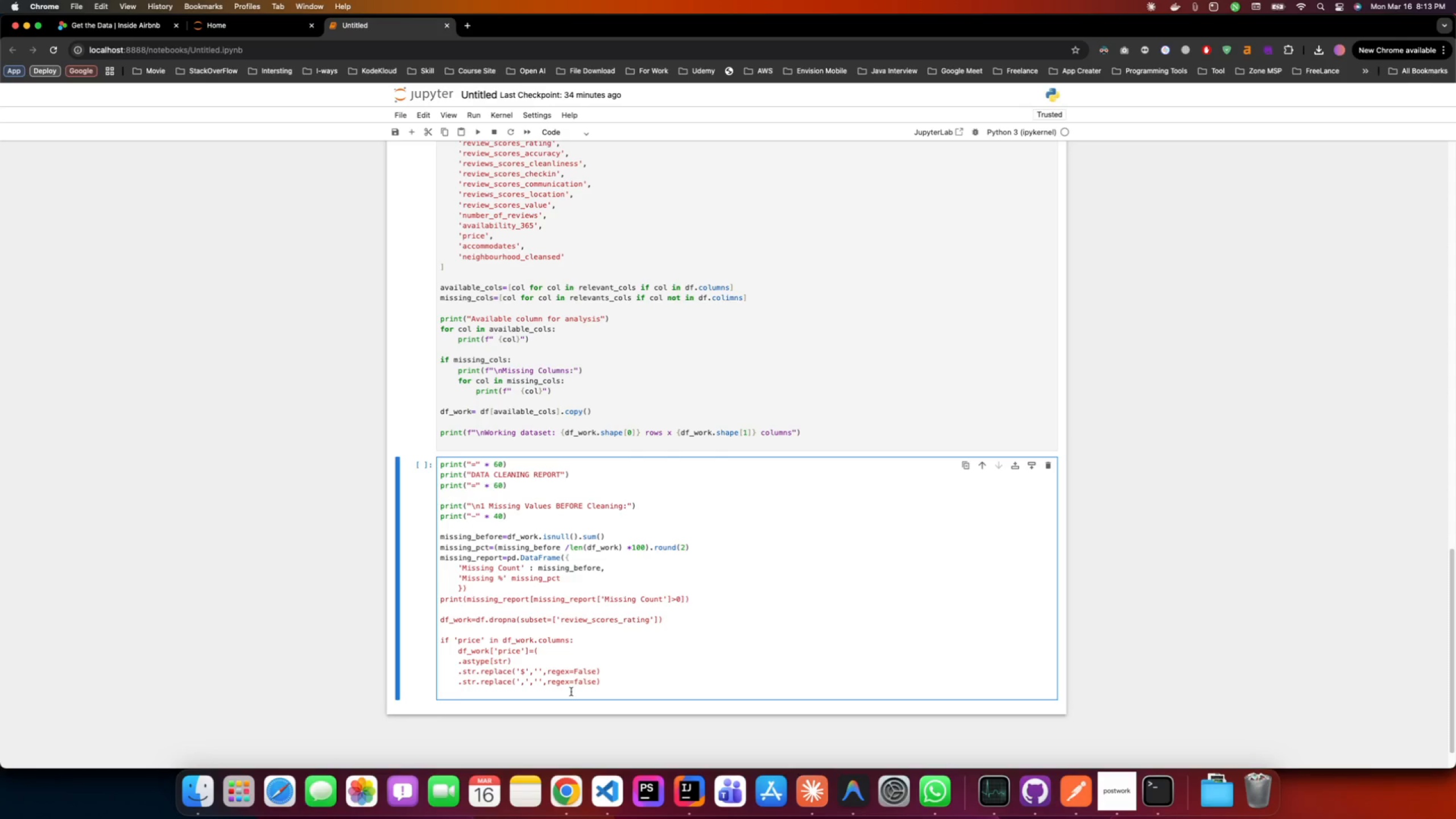 
key(Shift+ShiftRight)
 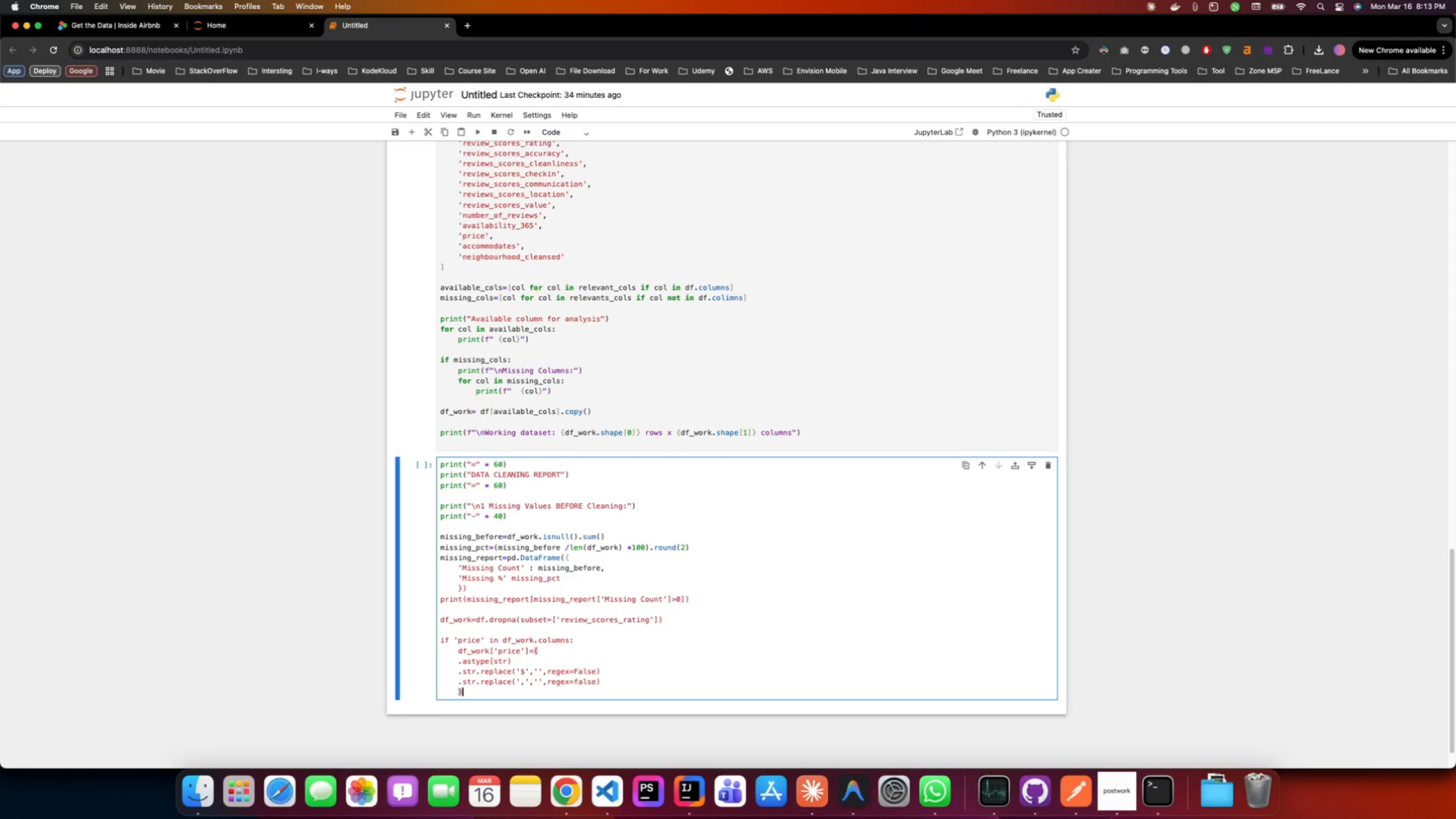 
key(Shift+BracketRight)
 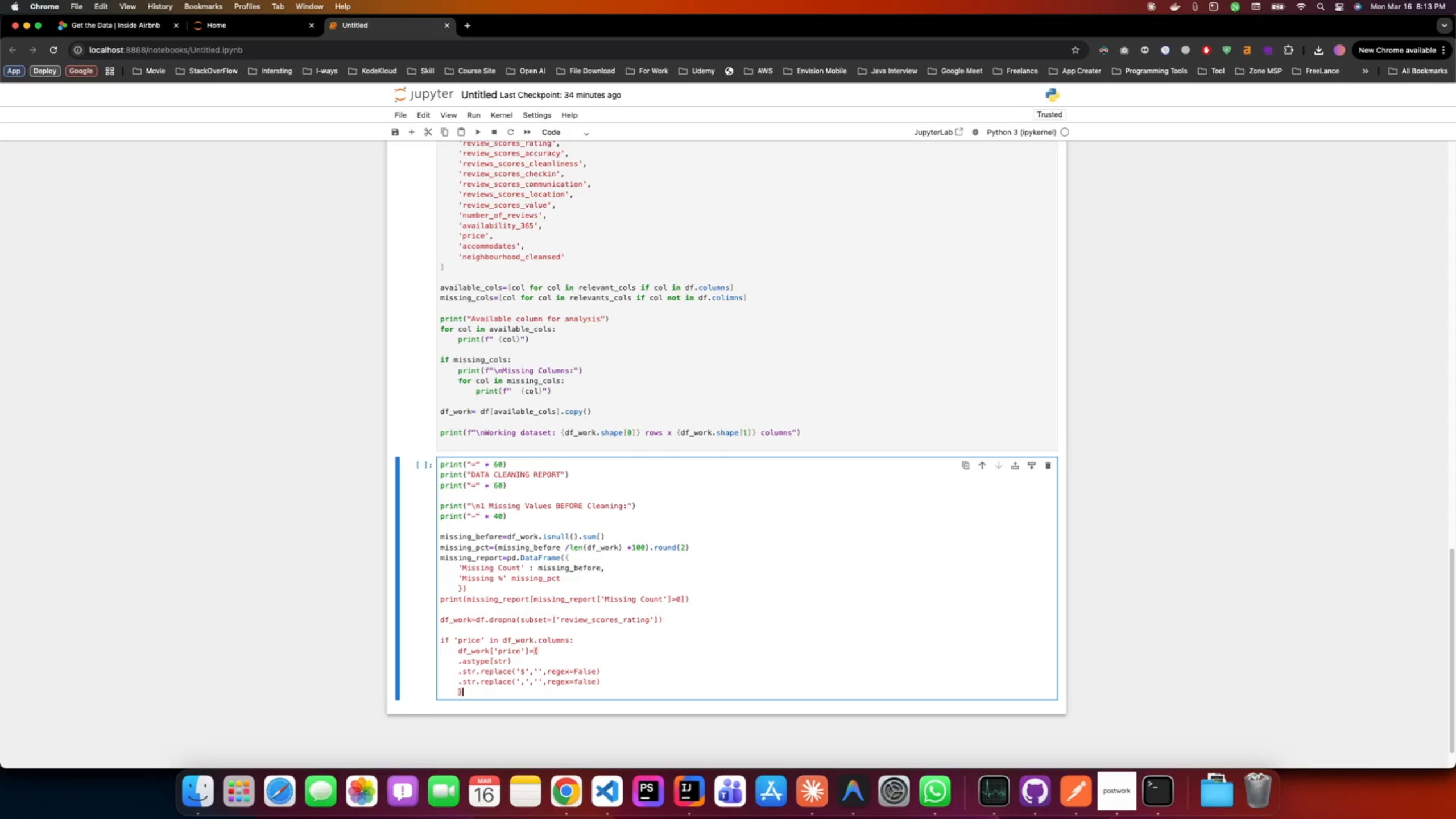 
key(Backspace)
 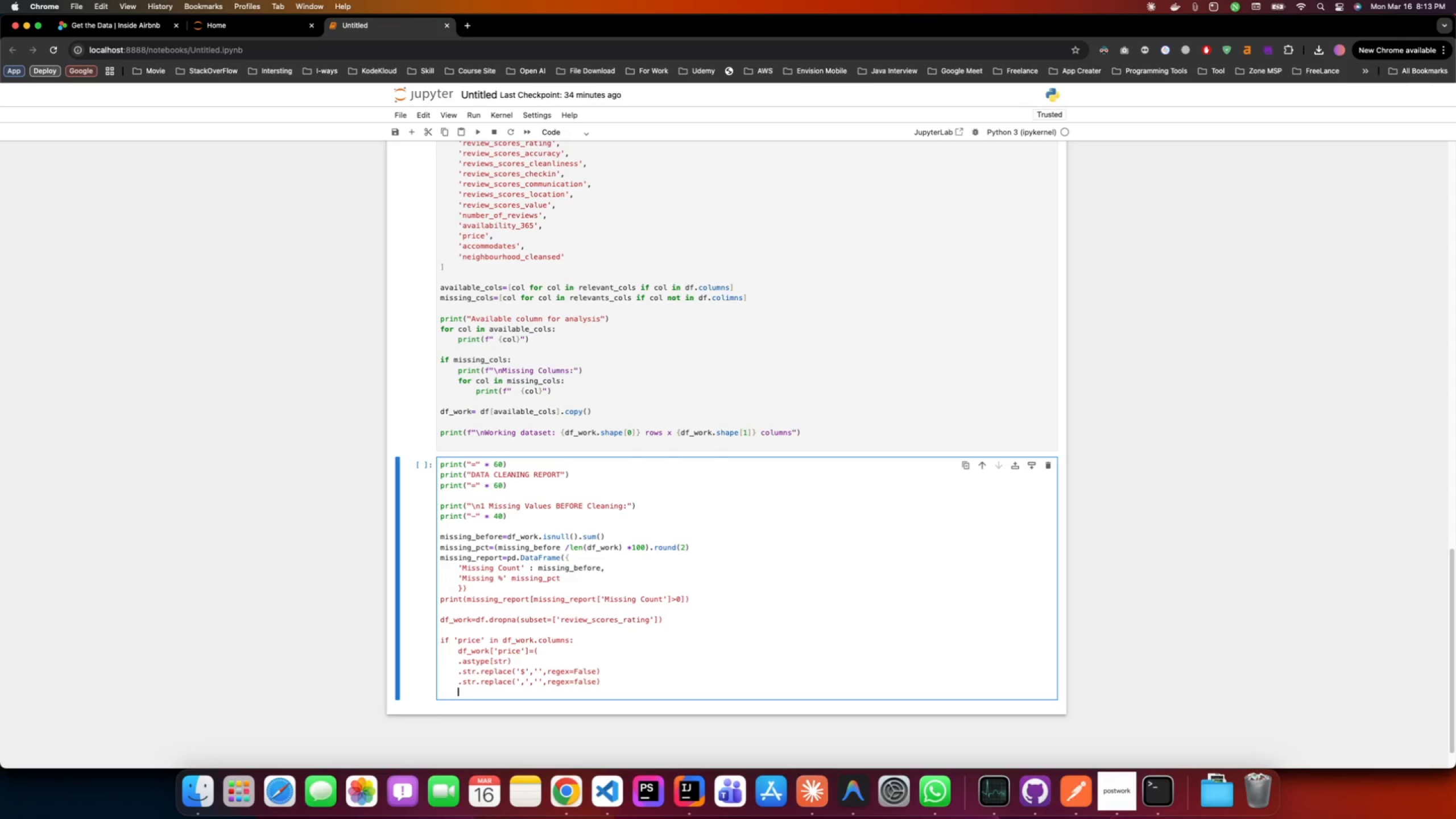 
key(Shift+0)
 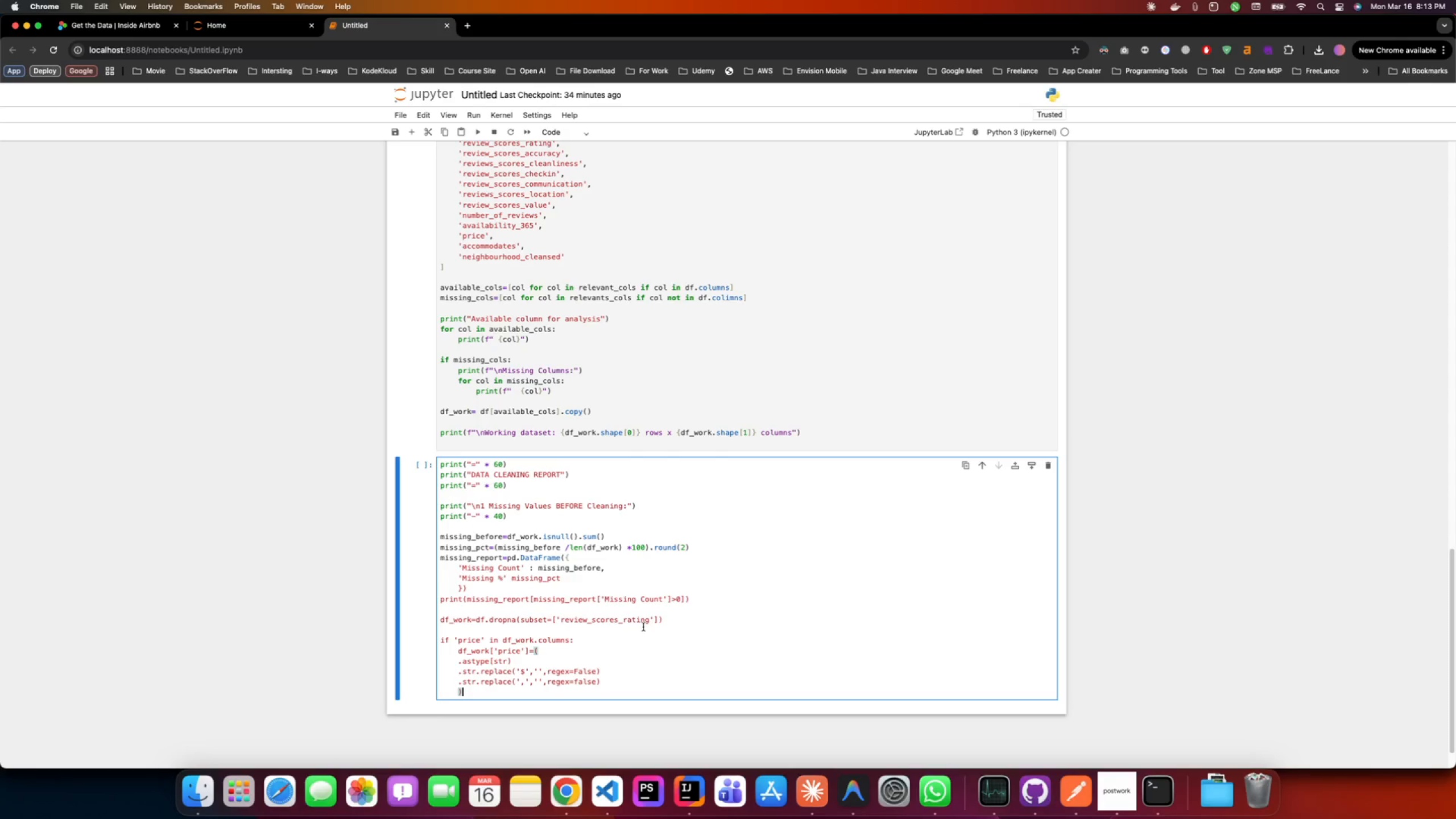 
scroll: coordinate [784, 615], scroll_direction: down, amount: 35.0
 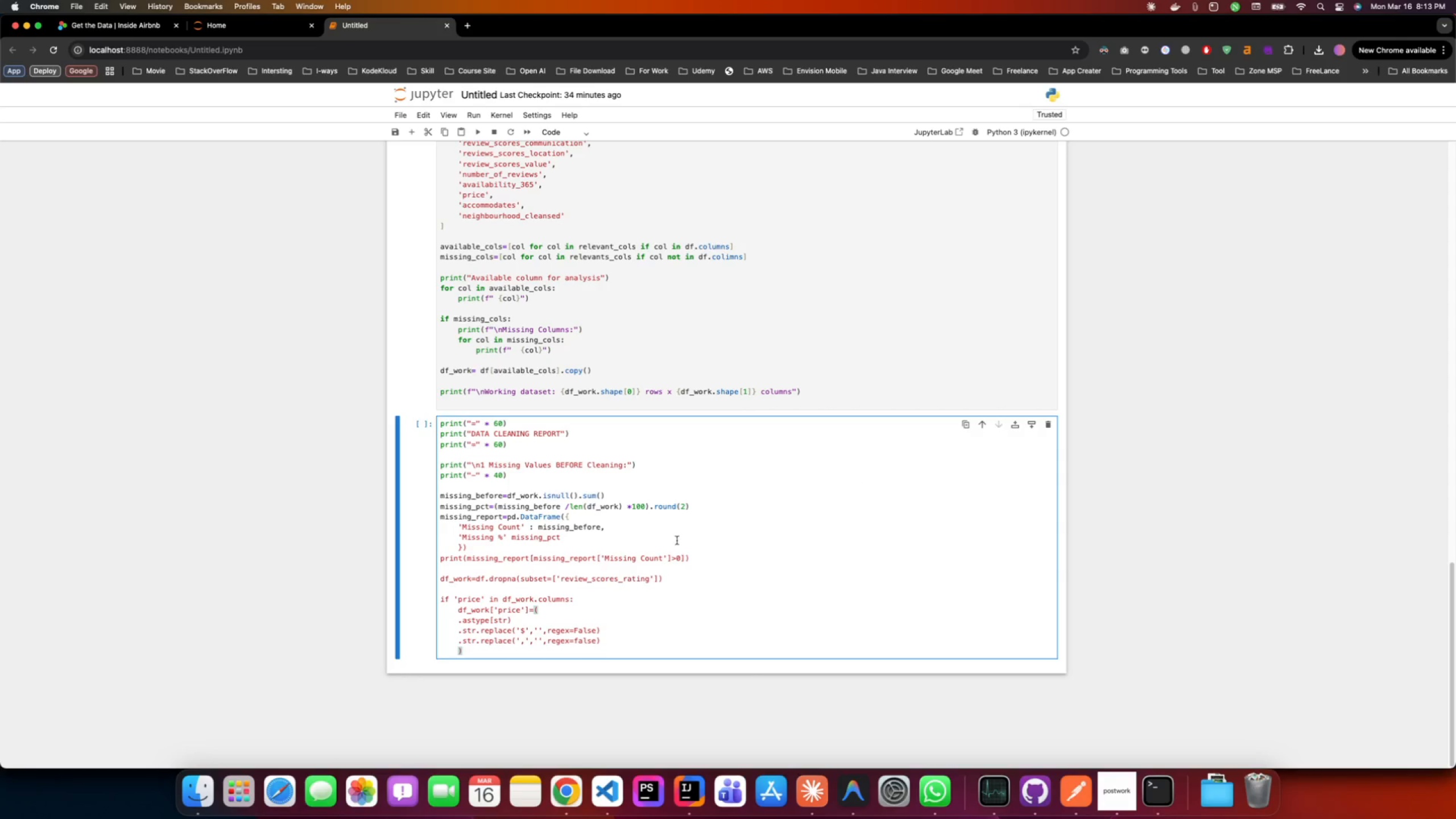 
key(Enter)
 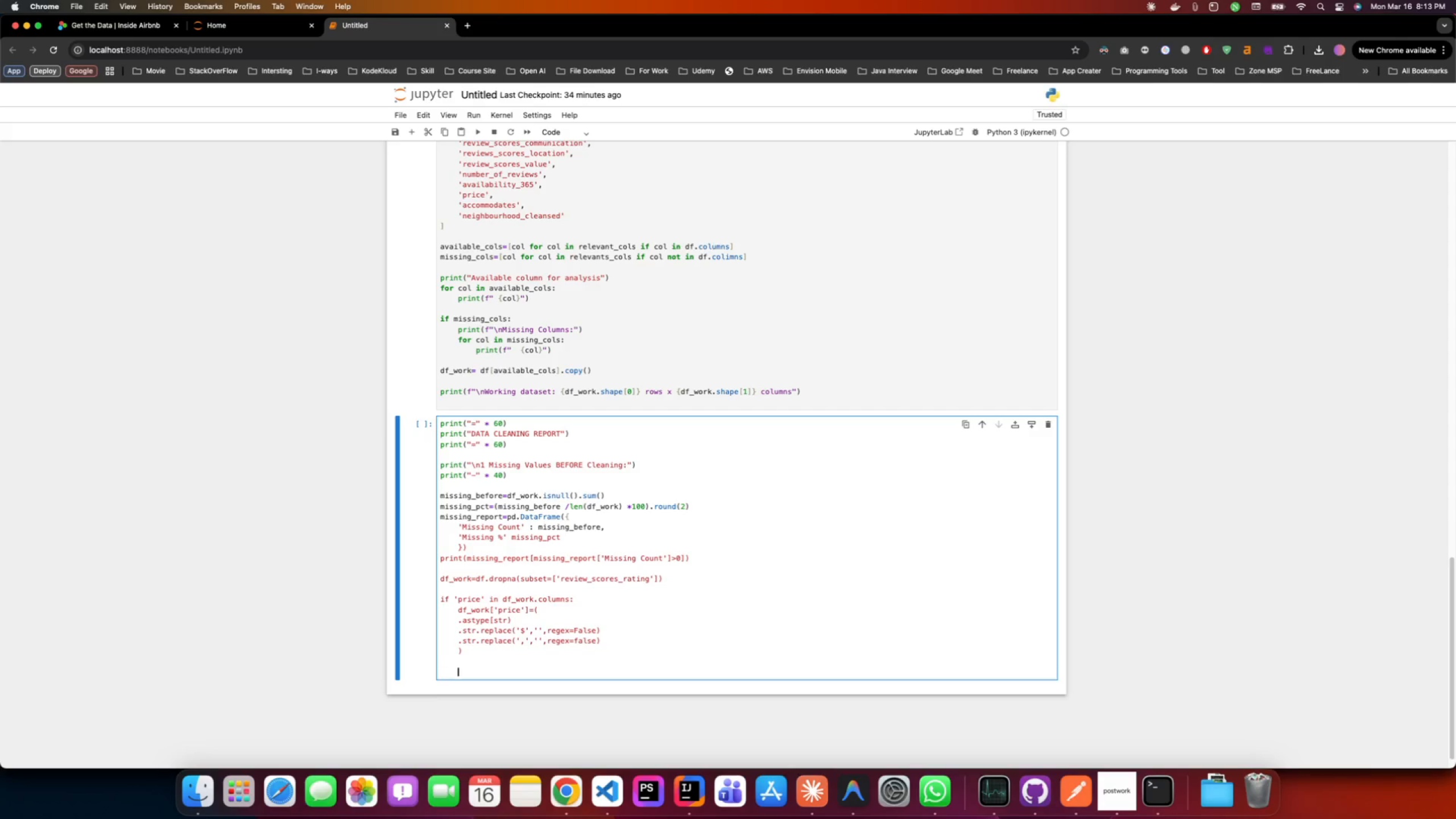 
key(Enter)
 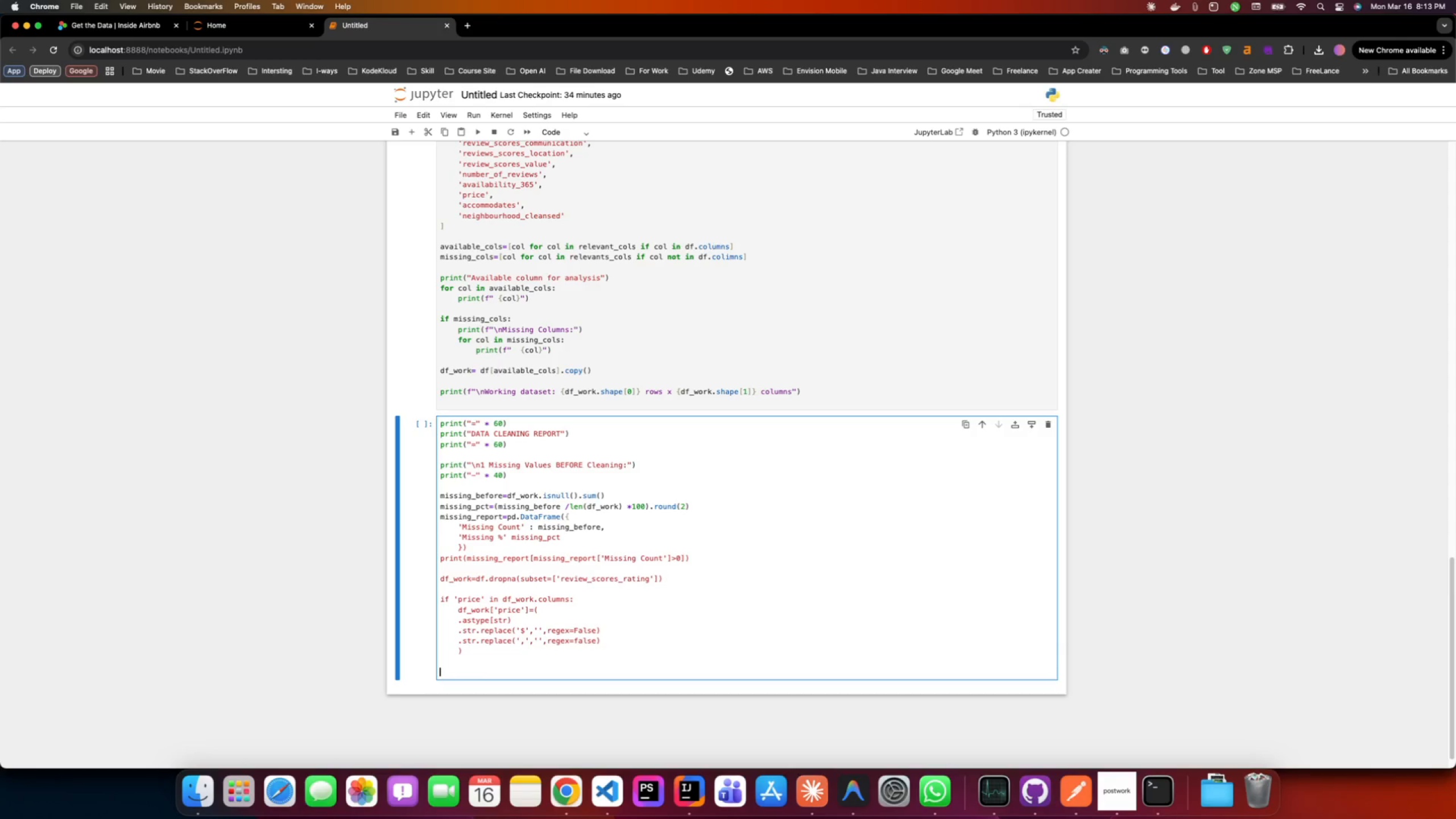 
key(Backspace)
 